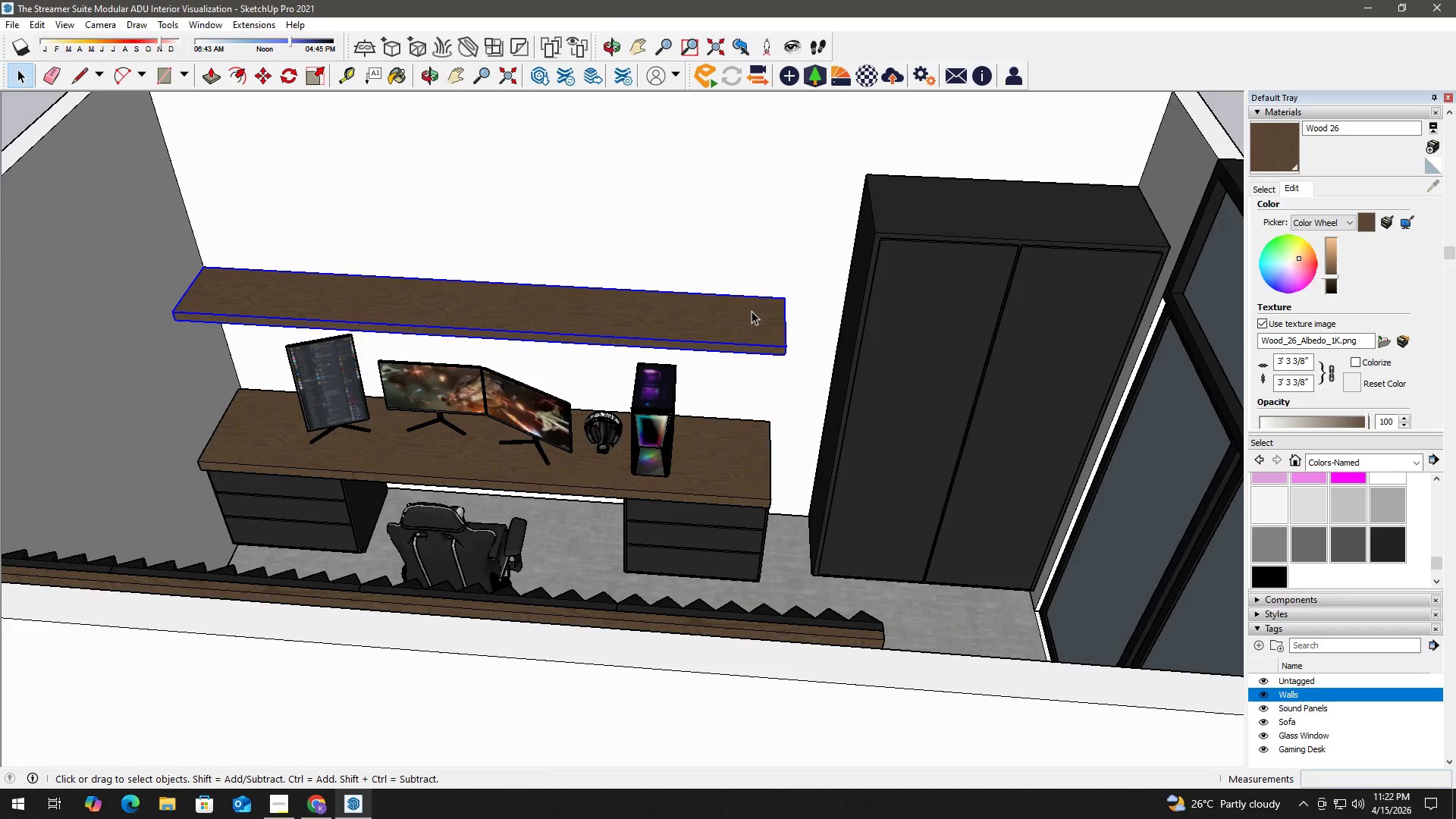 
scroll: coordinate [745, 265], scroll_direction: down, amount: 3.0
 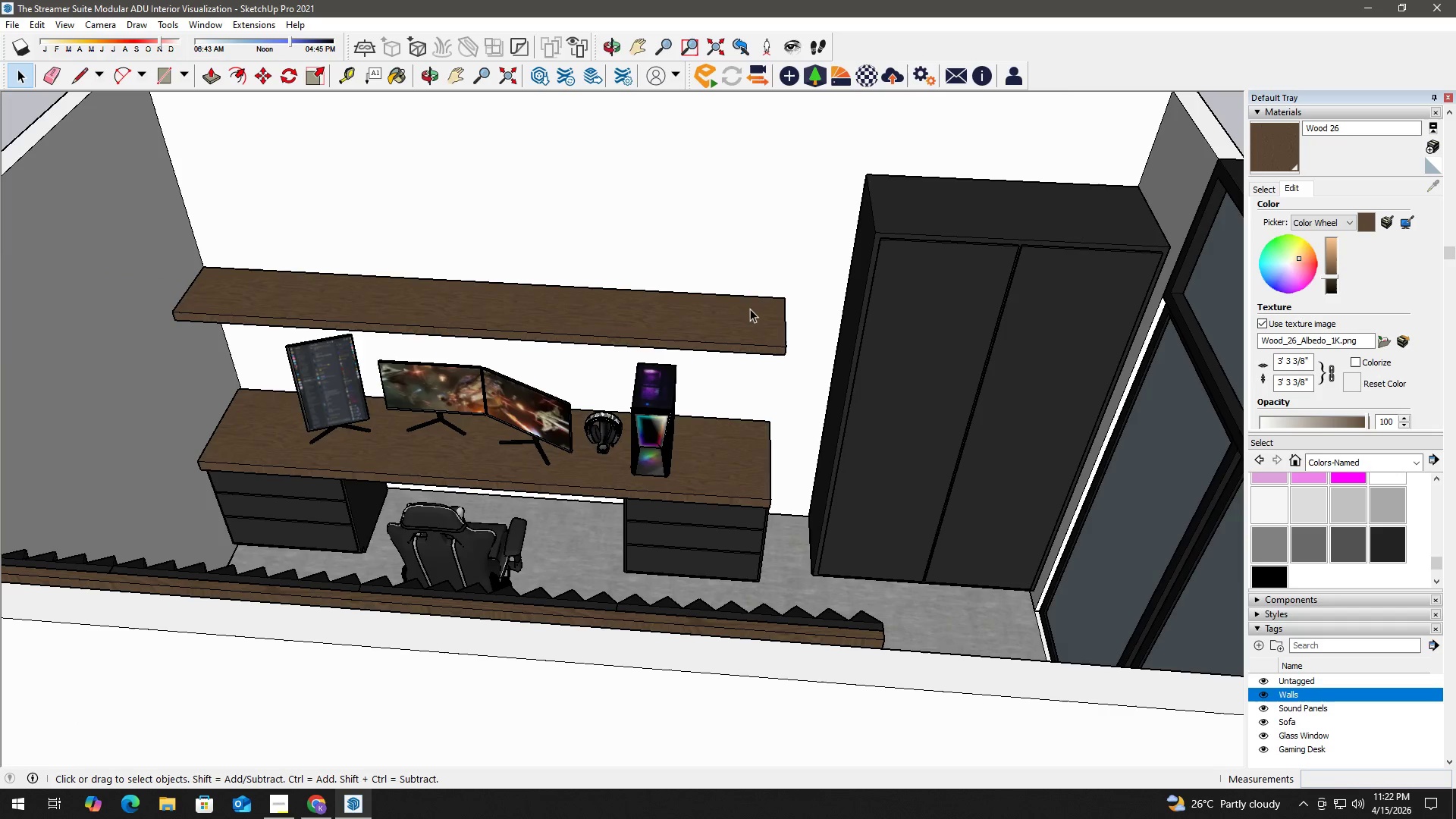 
scroll: coordinate [752, 311], scroll_direction: up, amount: 3.0
 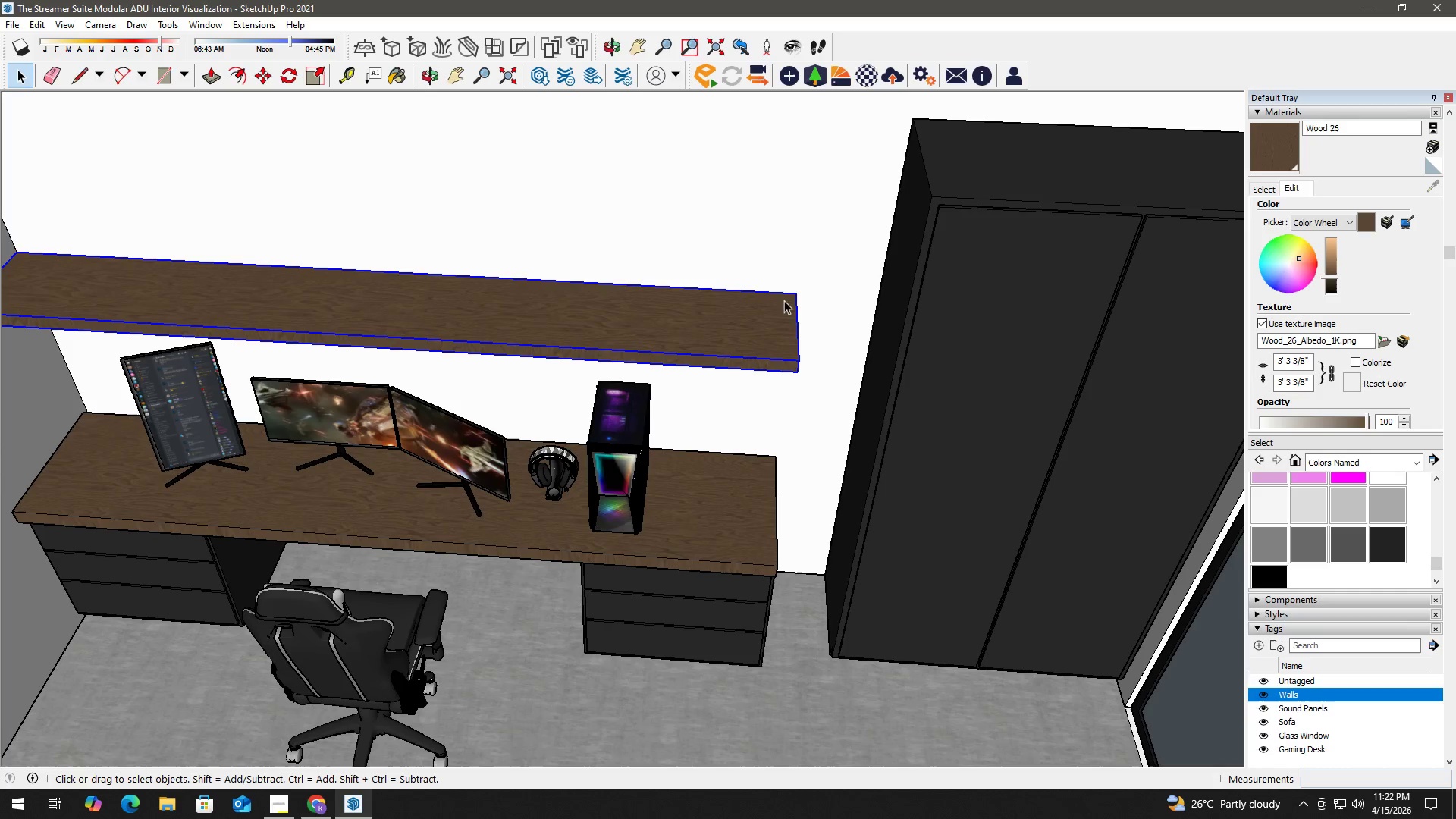 
key(M)
 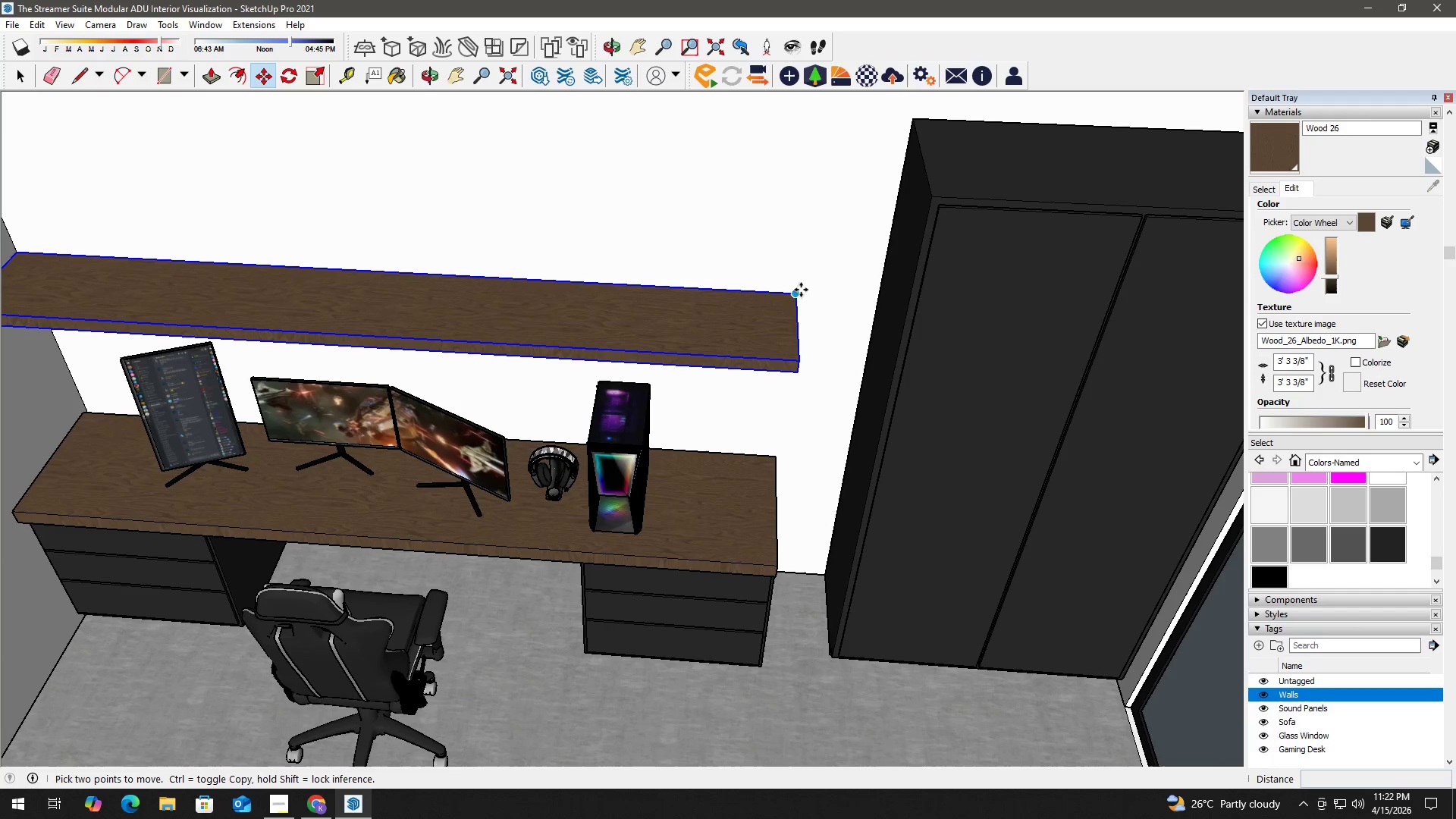 
left_click([801, 290])
 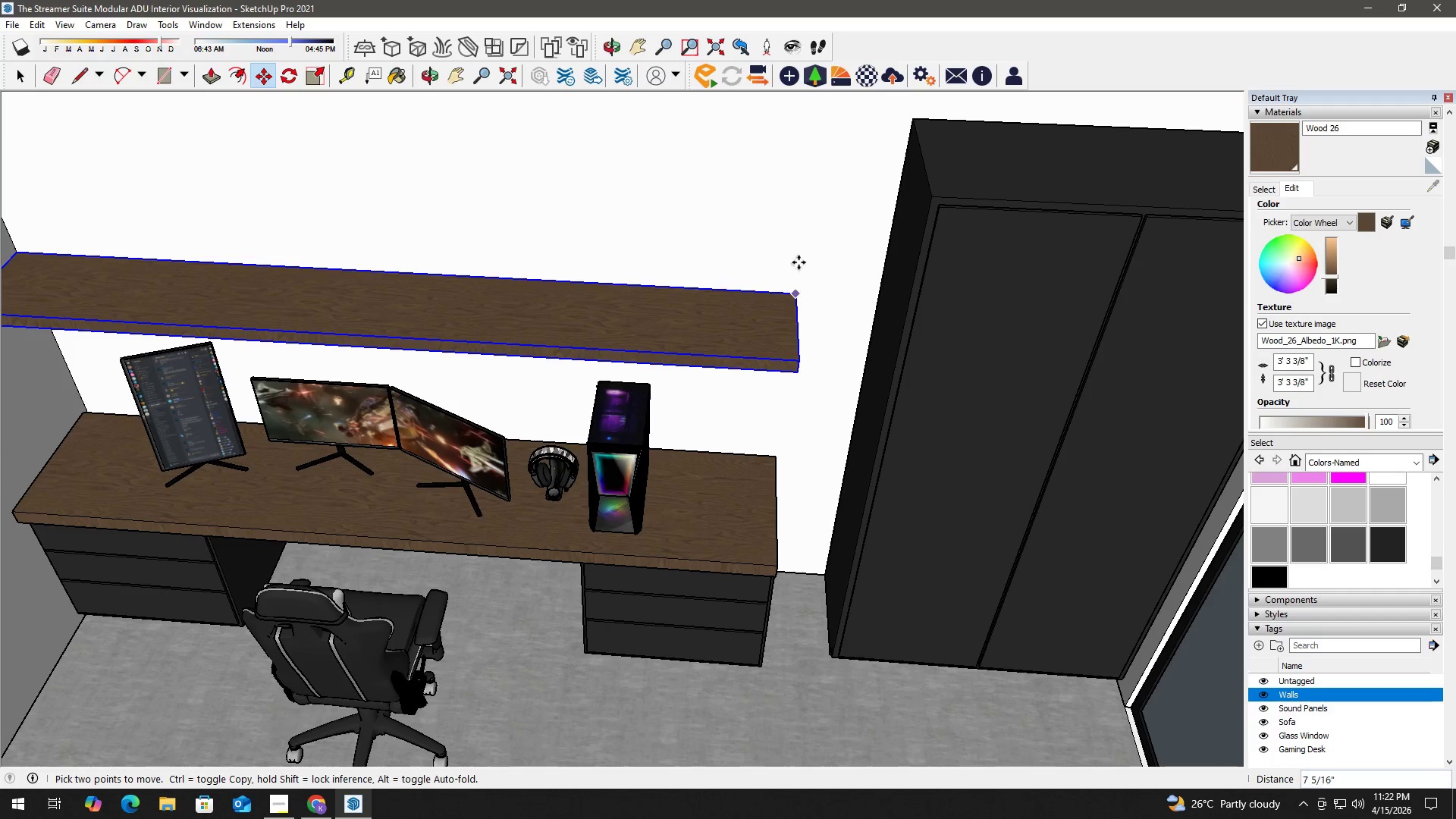 
key(Control+ControlLeft)
 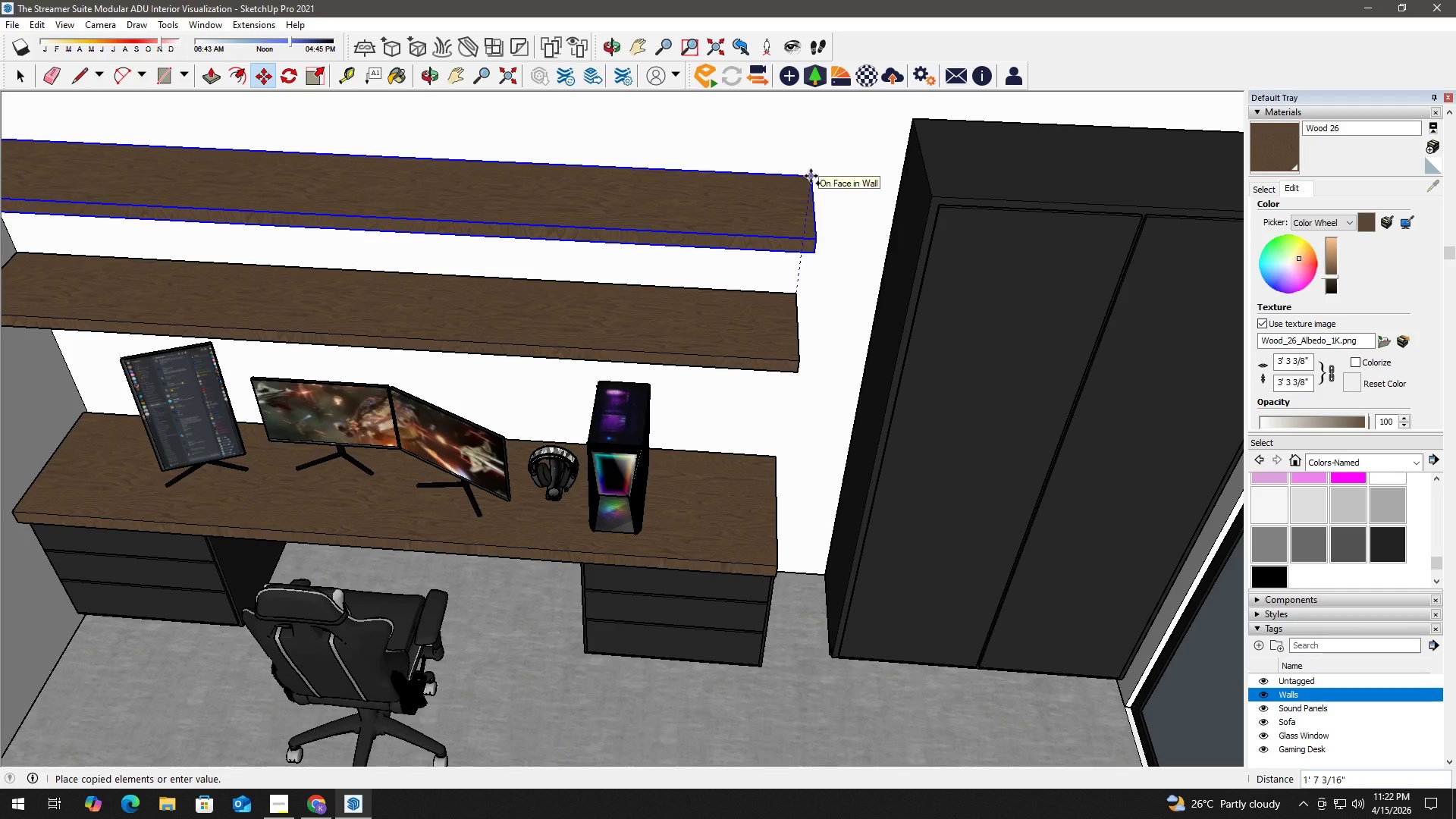 
wait(8.78)
 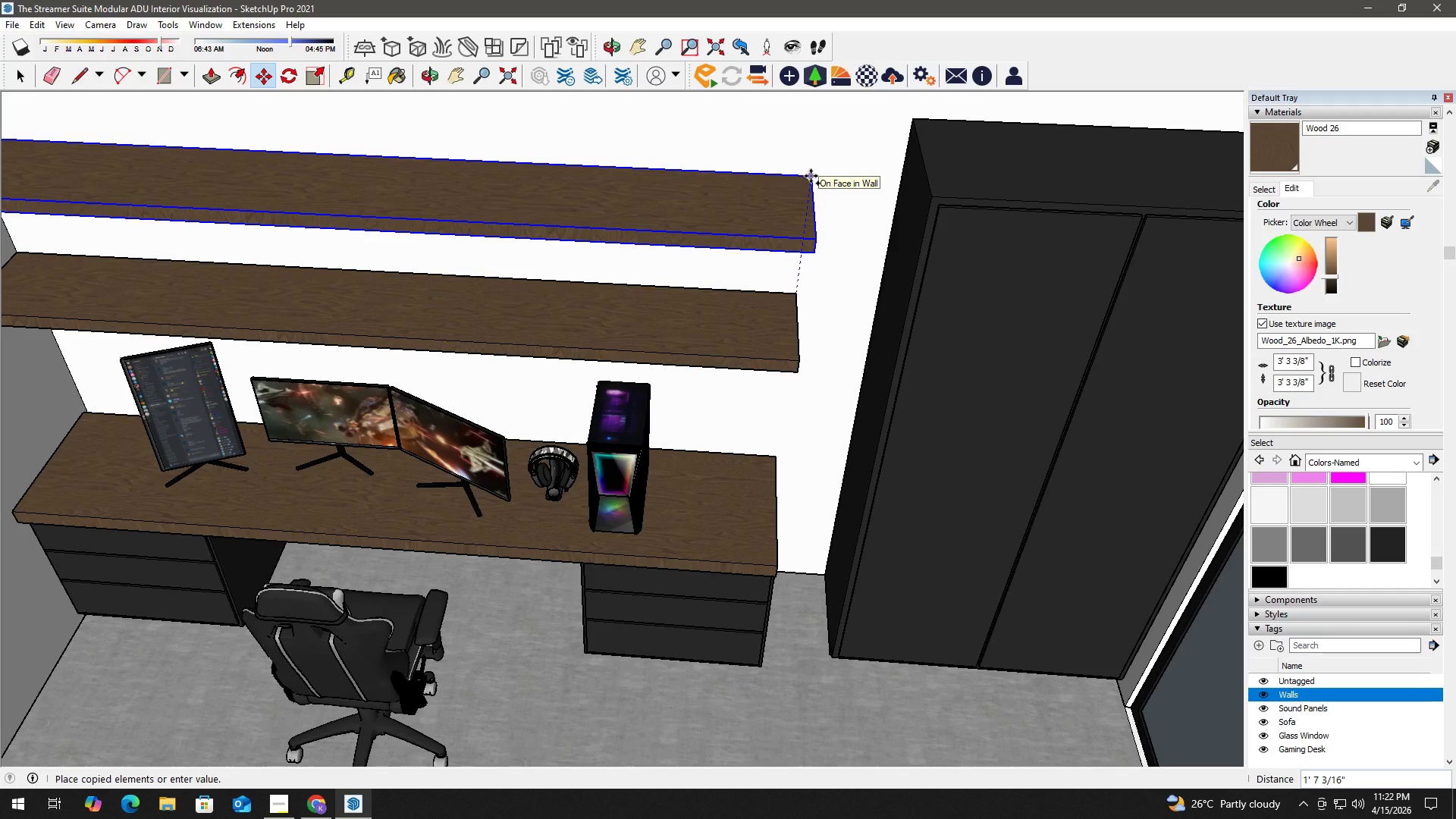 
key(Space)
 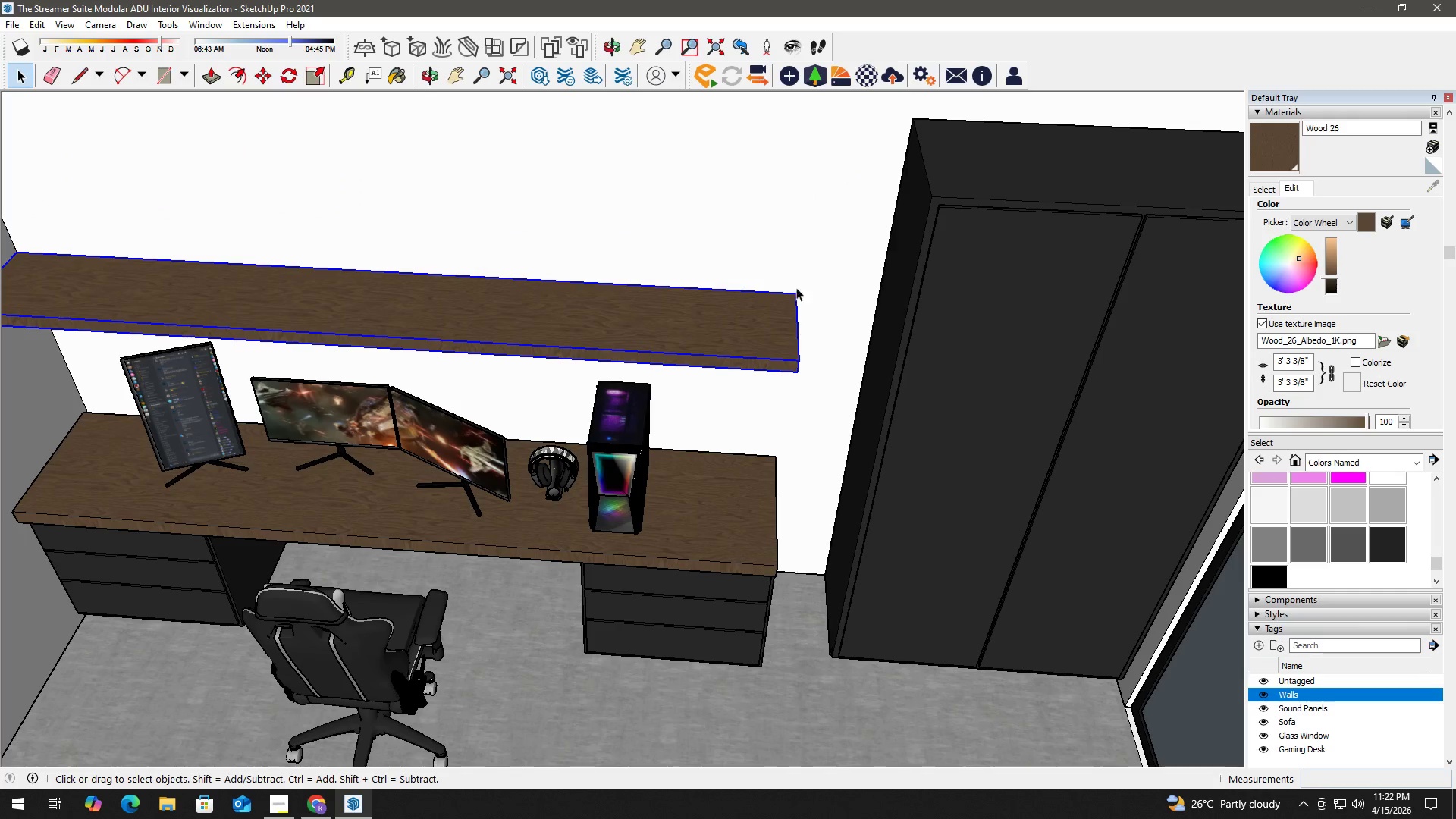 
key(Escape)
 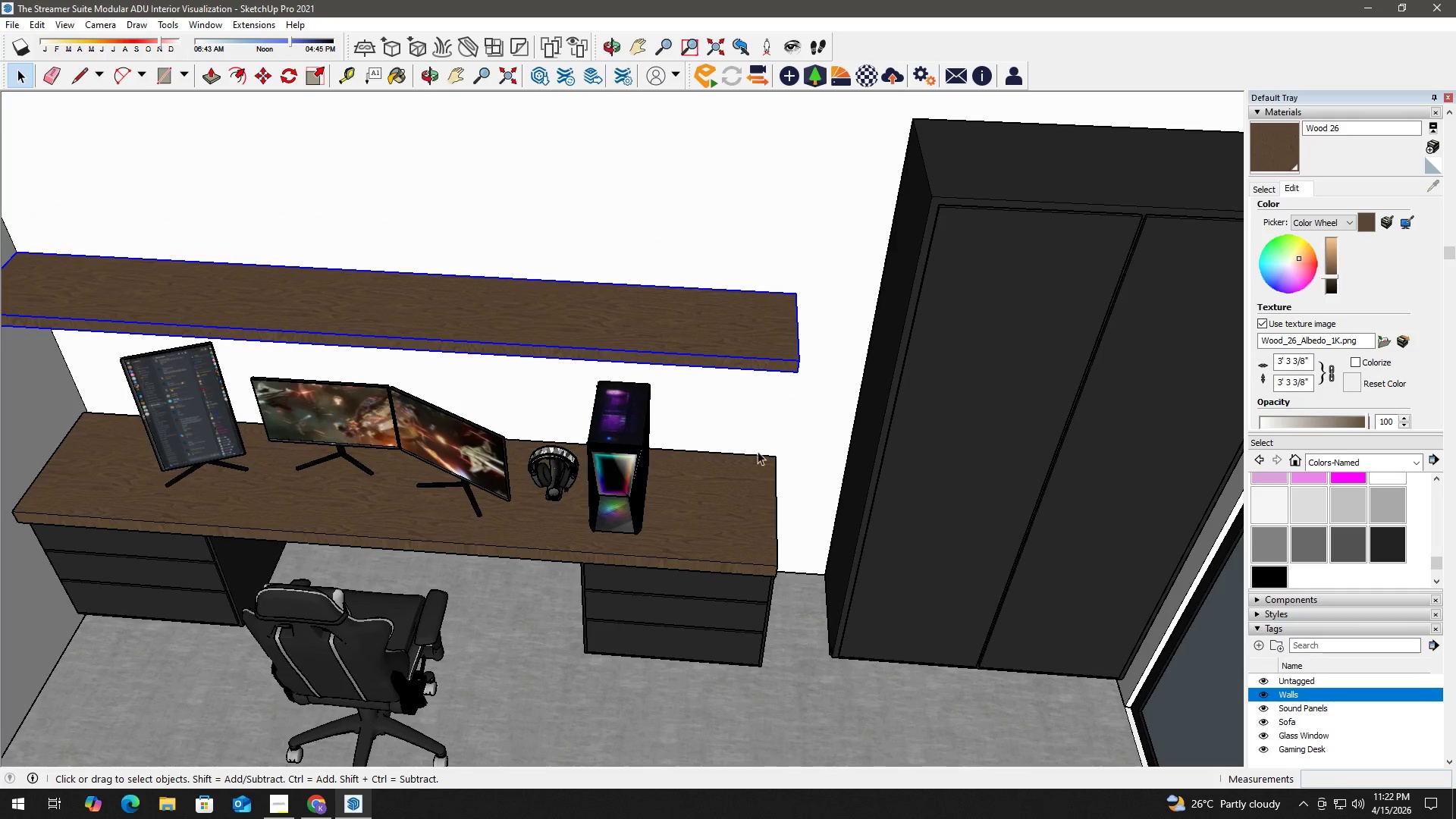 
left_click([751, 456])
 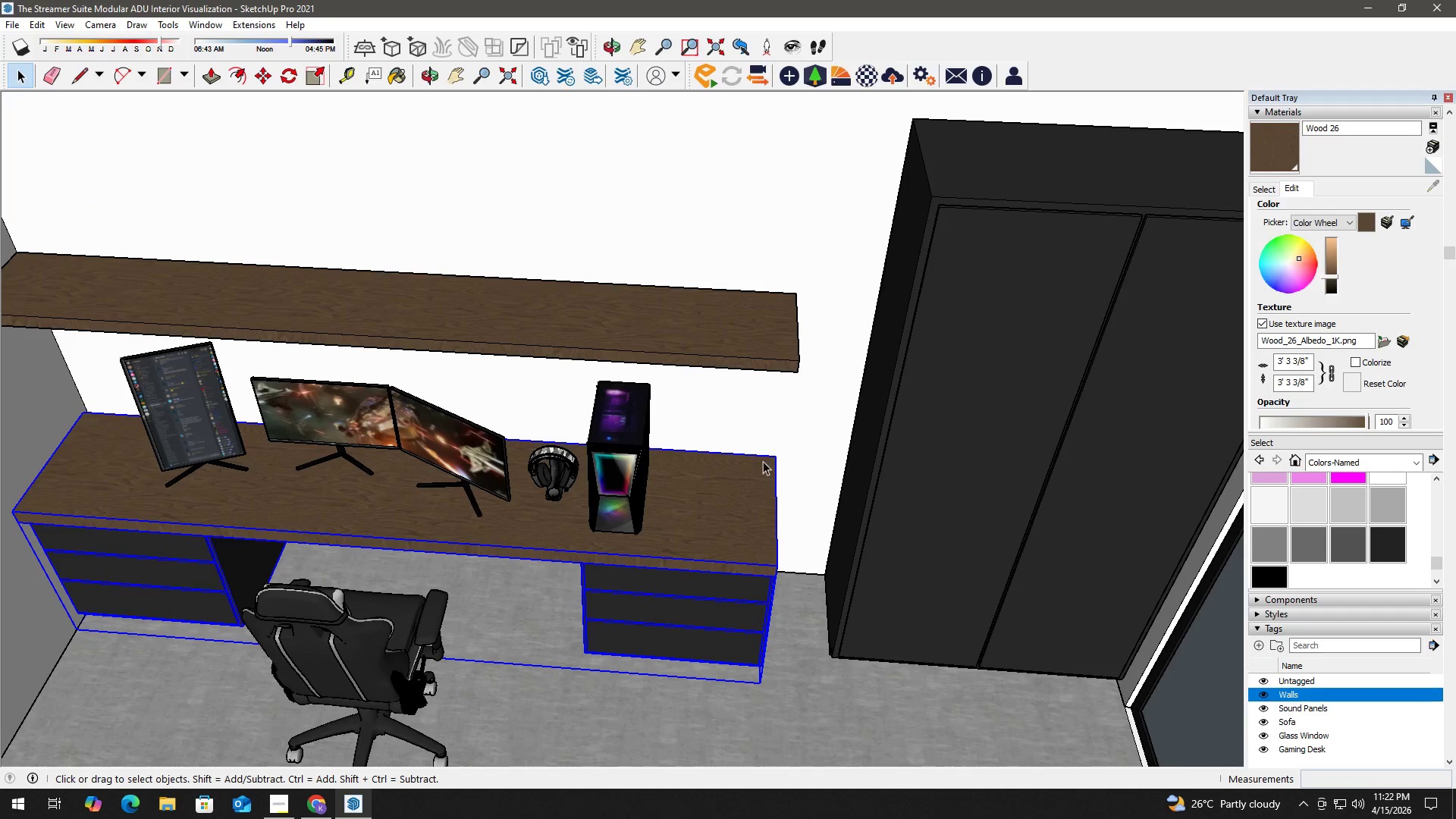 
scroll: coordinate [794, 571], scroll_direction: up, amount: 6.0
 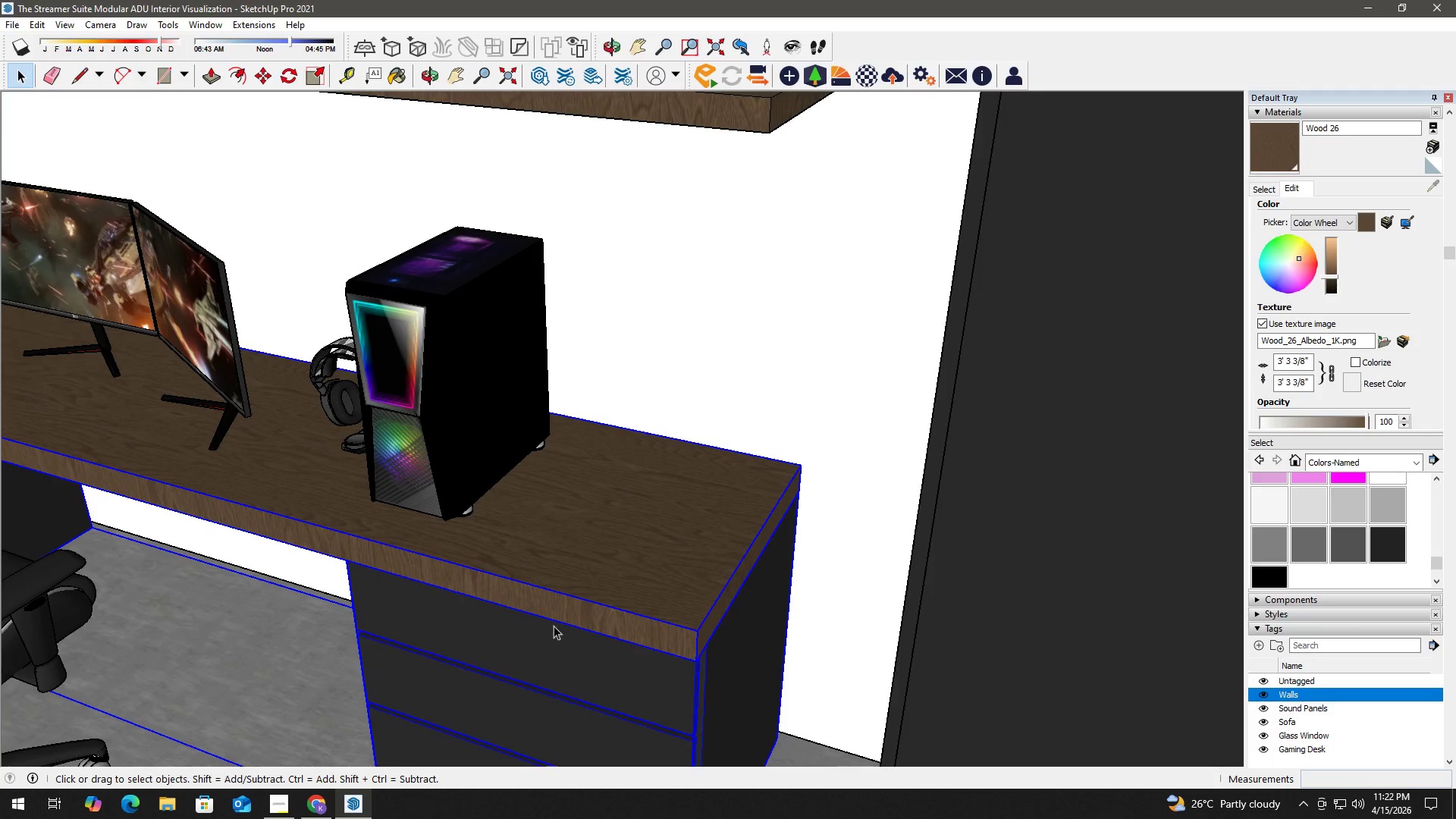 
key(H)
 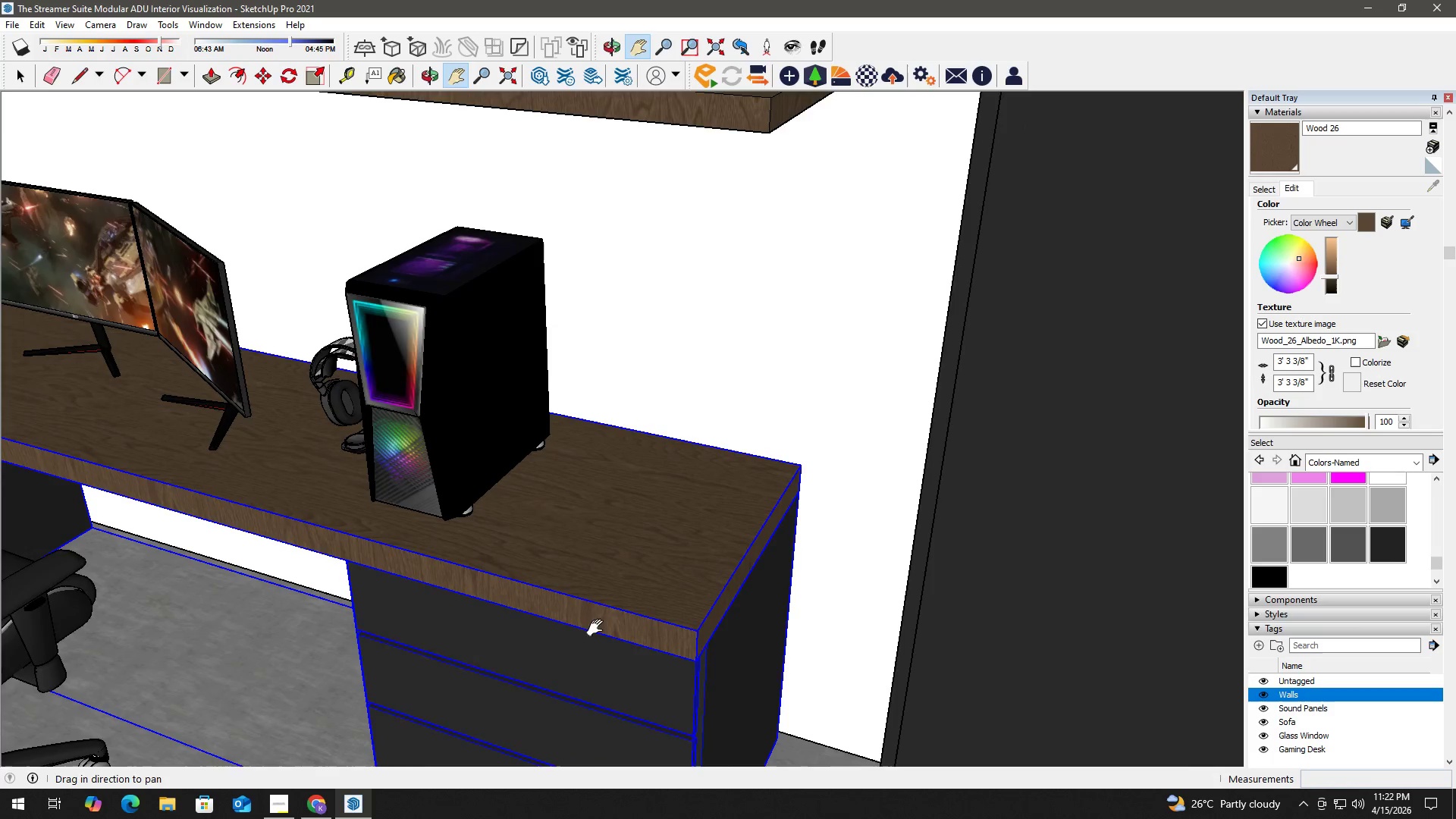 
left_click_drag(start_coordinate=[599, 623], to_coordinate=[531, 478])
 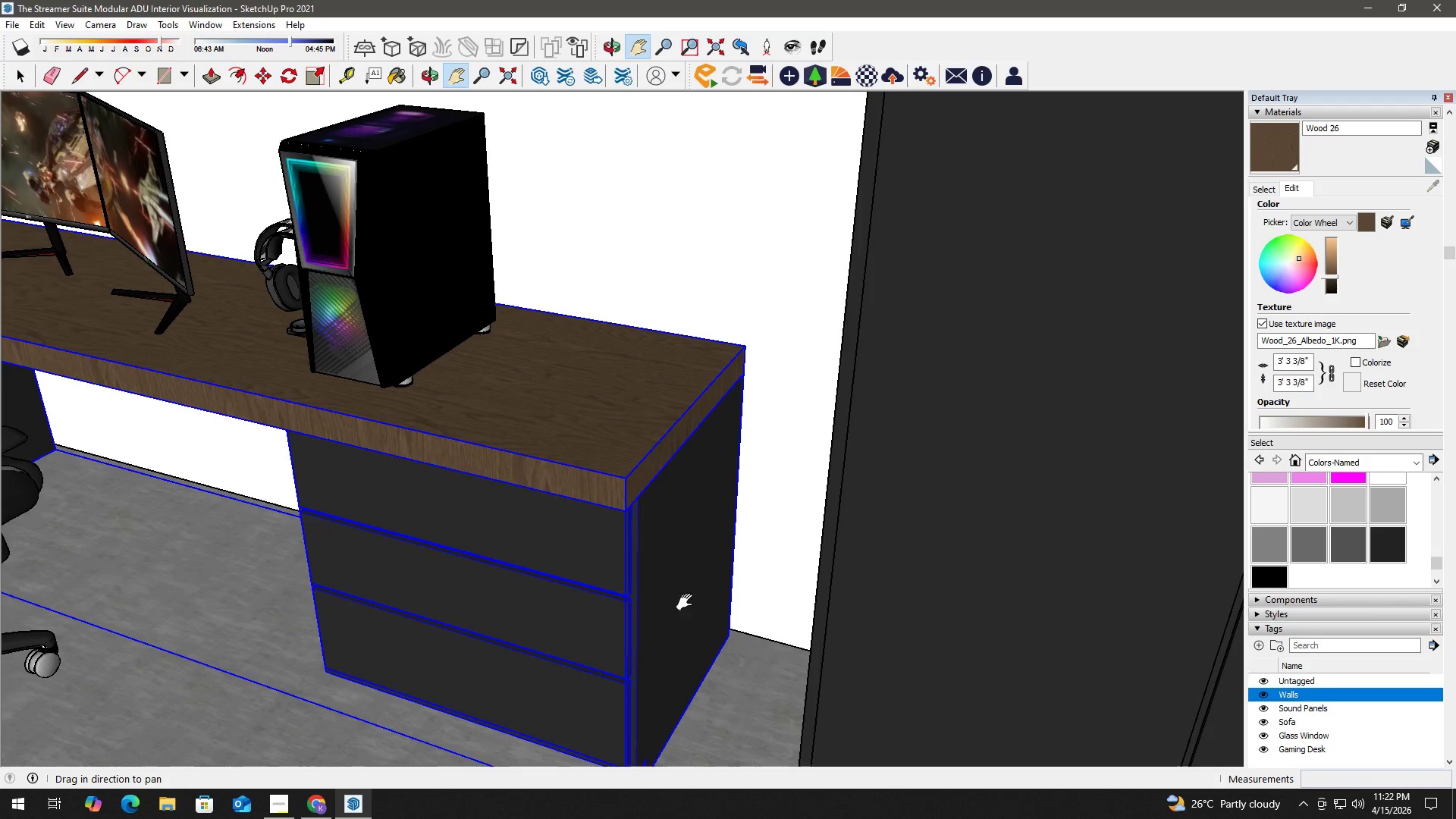 
key(Space)
 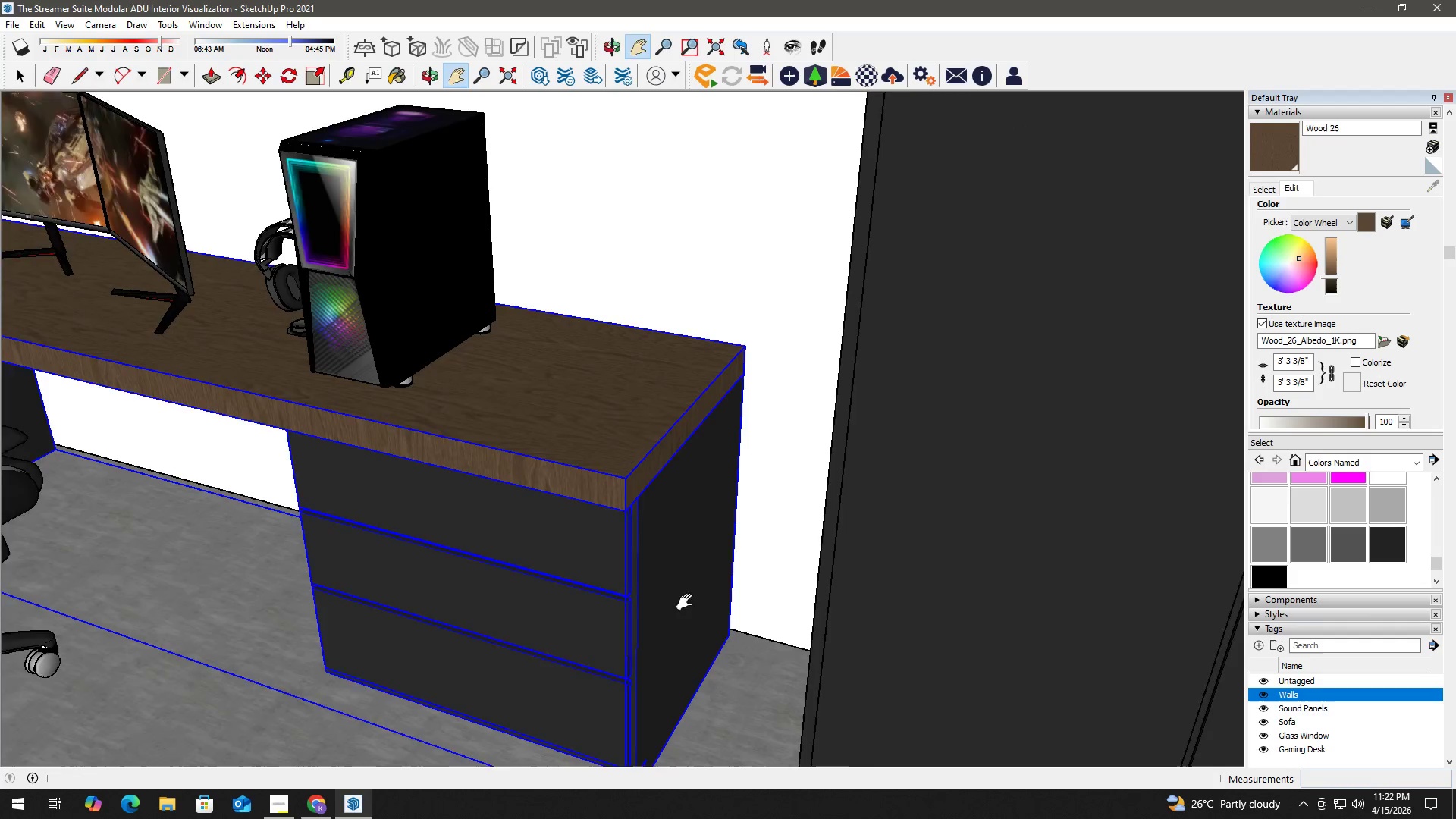 
scroll: coordinate [722, 649], scroll_direction: up, amount: 6.0
 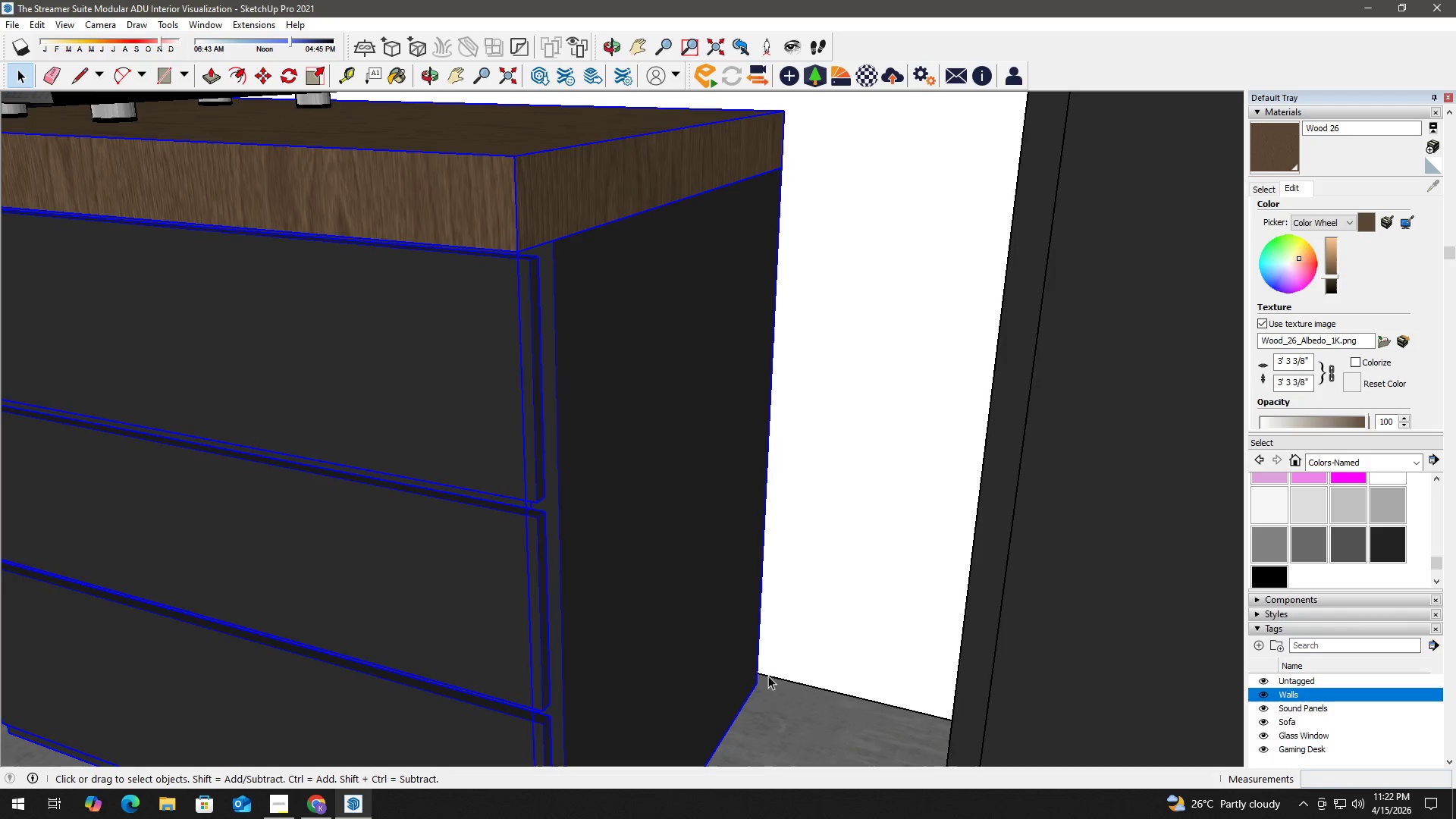 
key(M)
 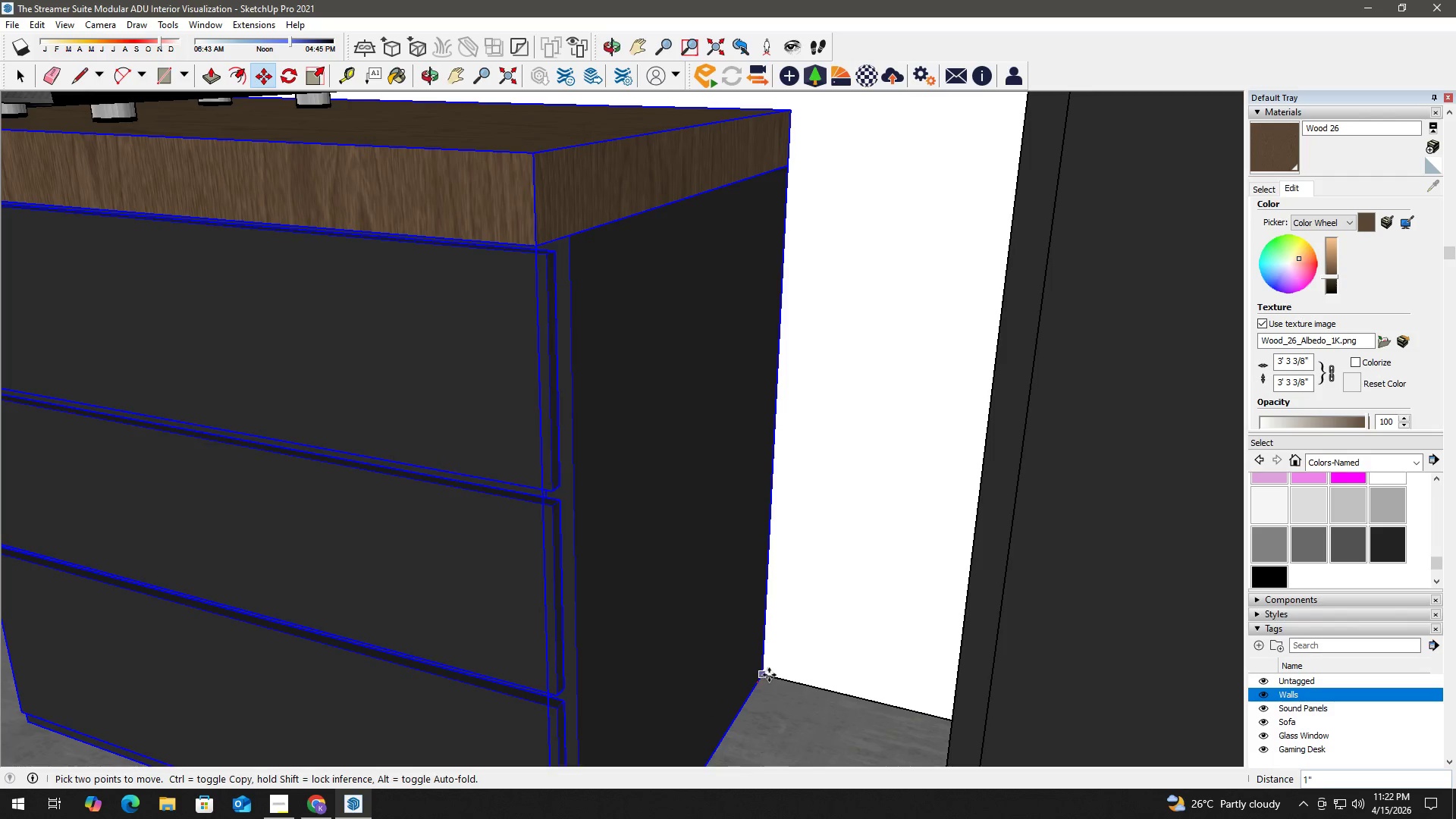 
left_click([769, 674])
 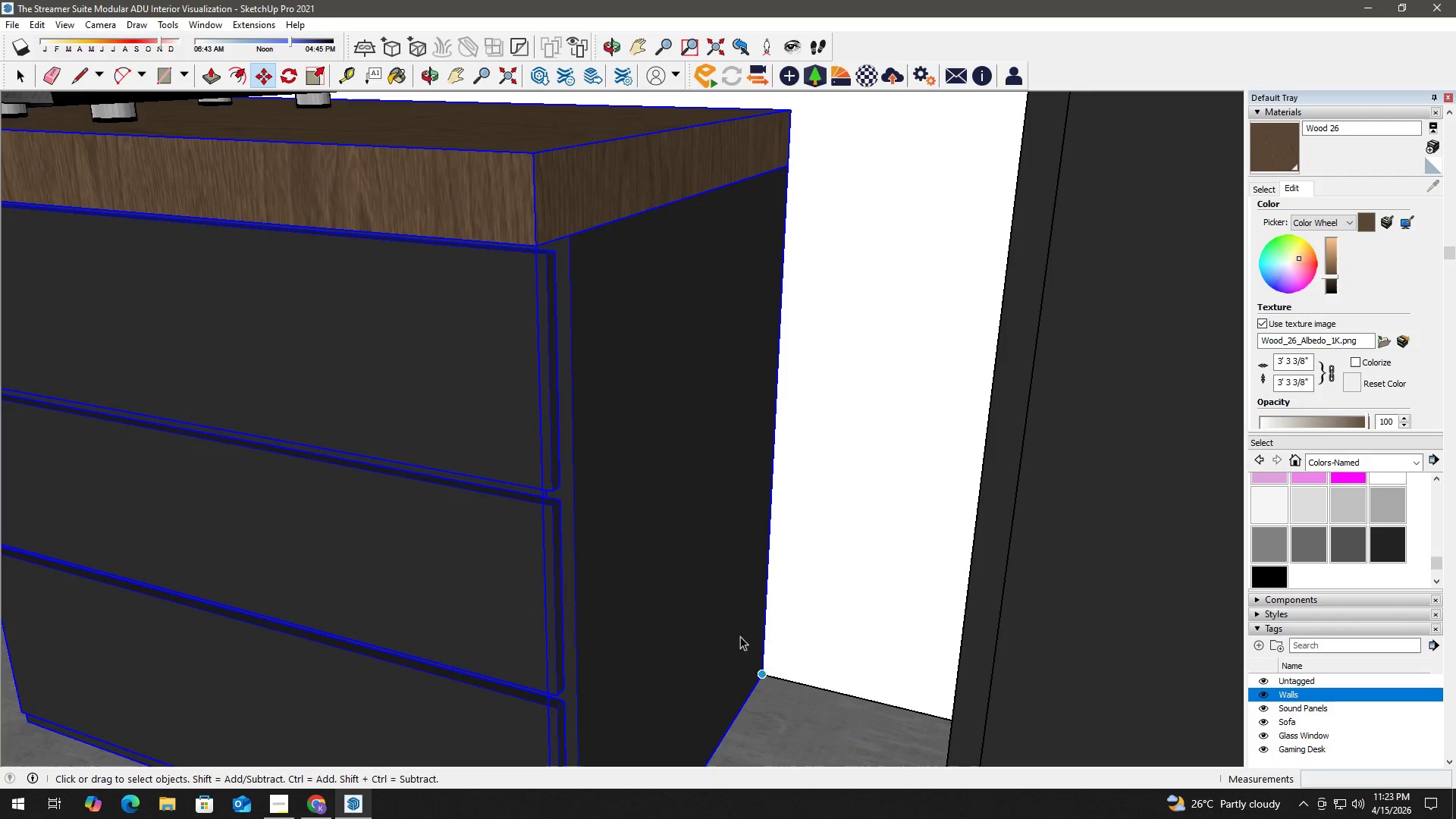 
key(Space)
 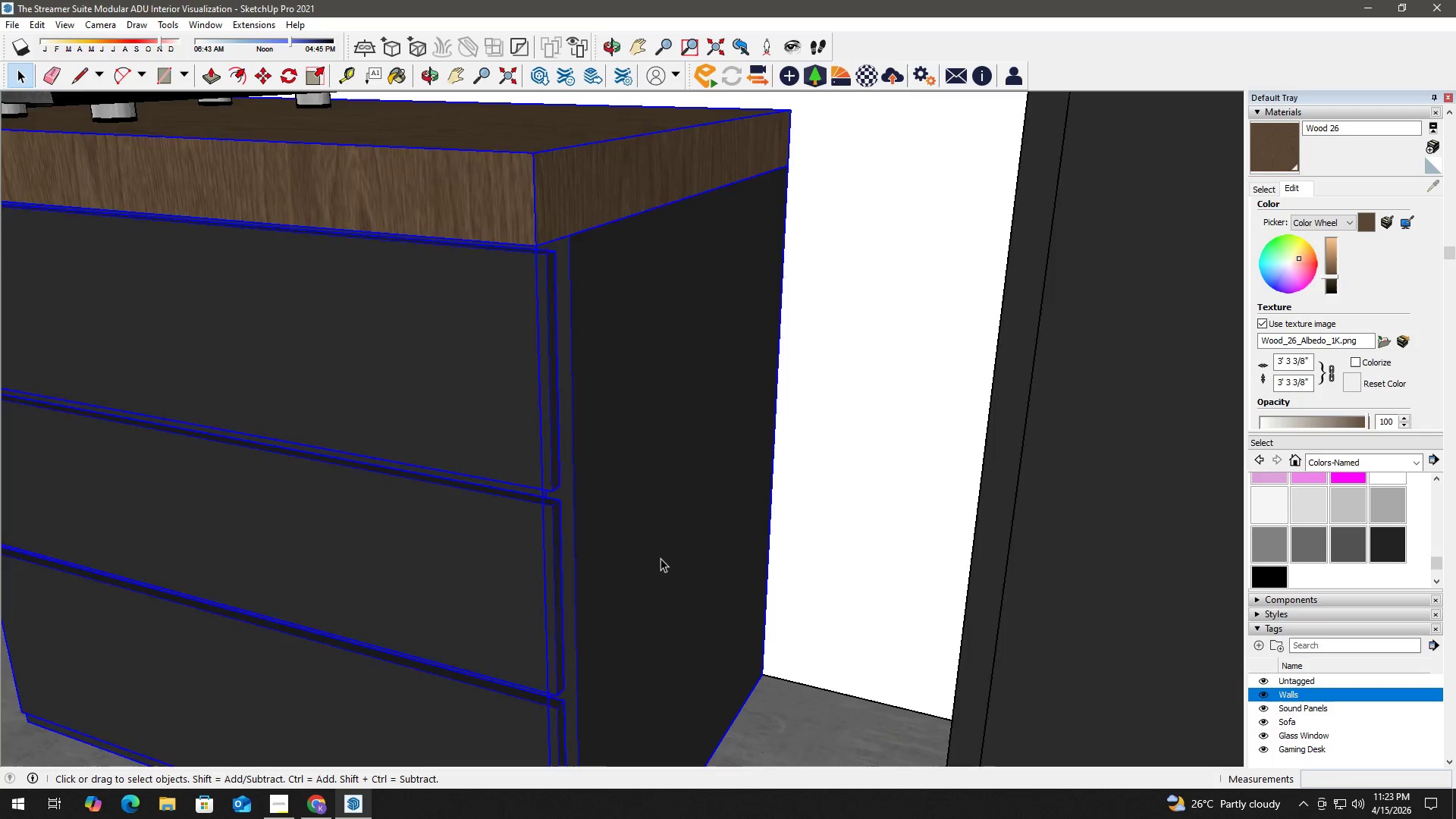 
key(H)
 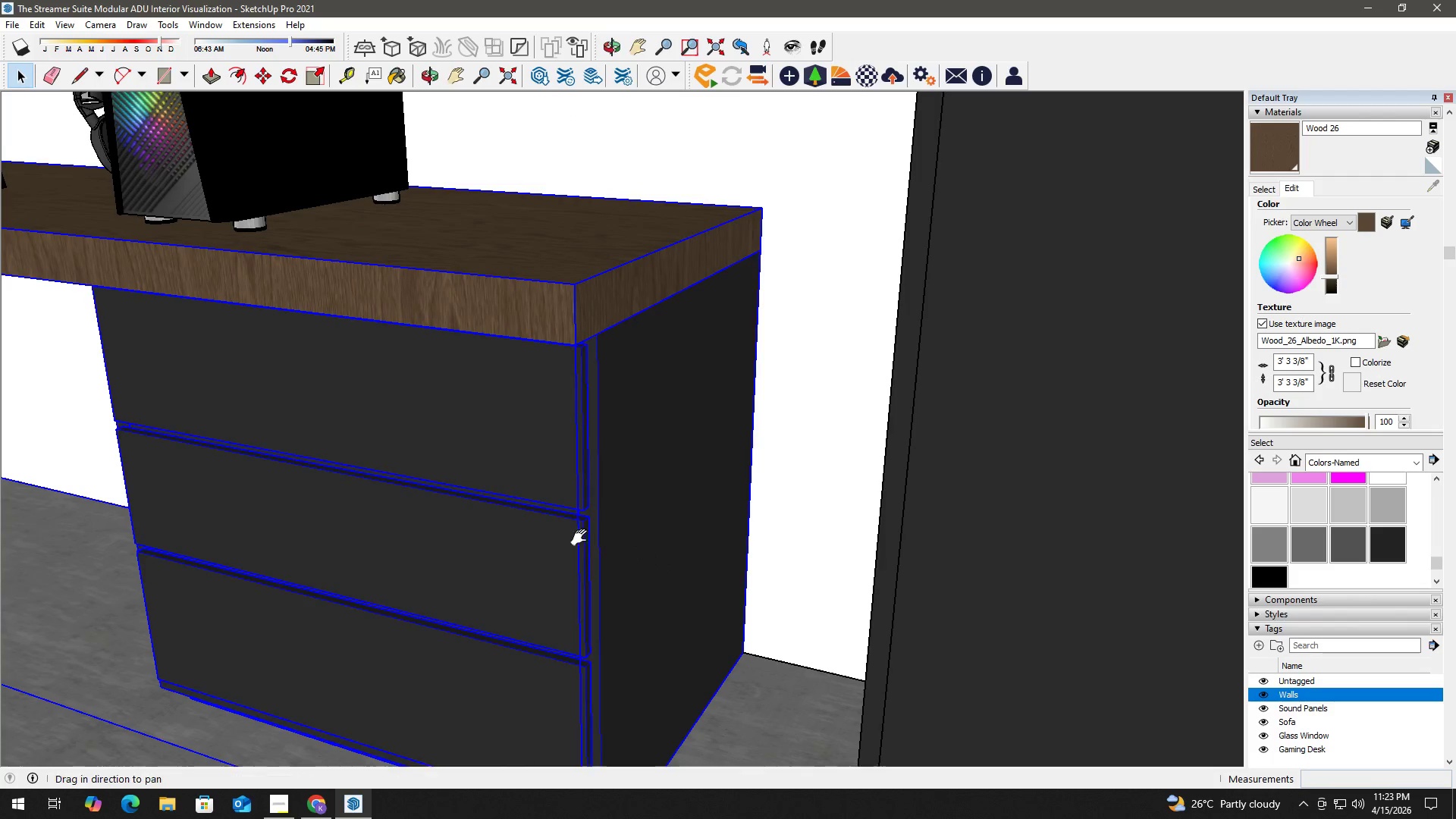 
left_click_drag(start_coordinate=[582, 538], to_coordinate=[674, 517])
 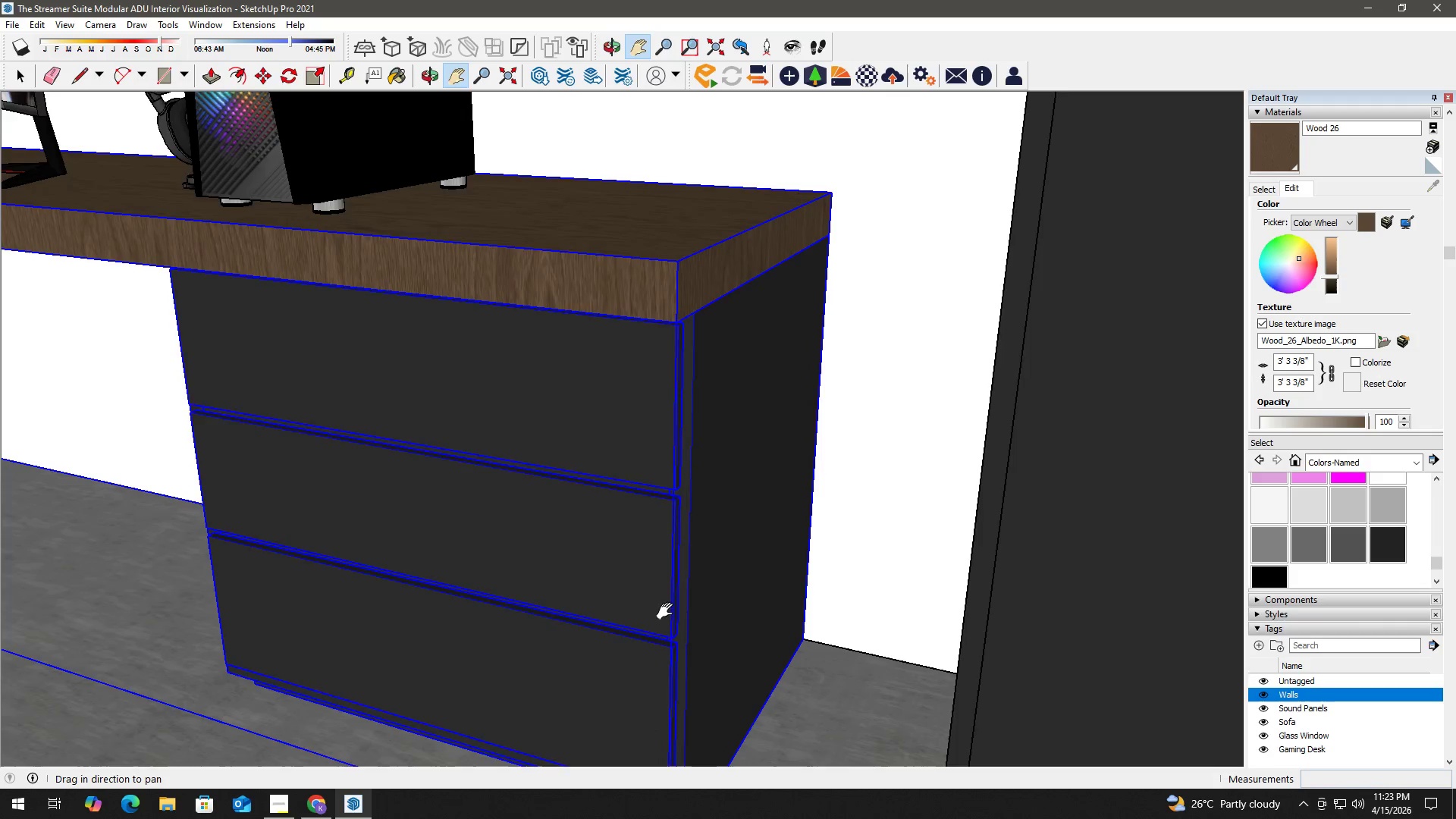 
scroll: coordinate [661, 558], scroll_direction: down, amount: 3.0
 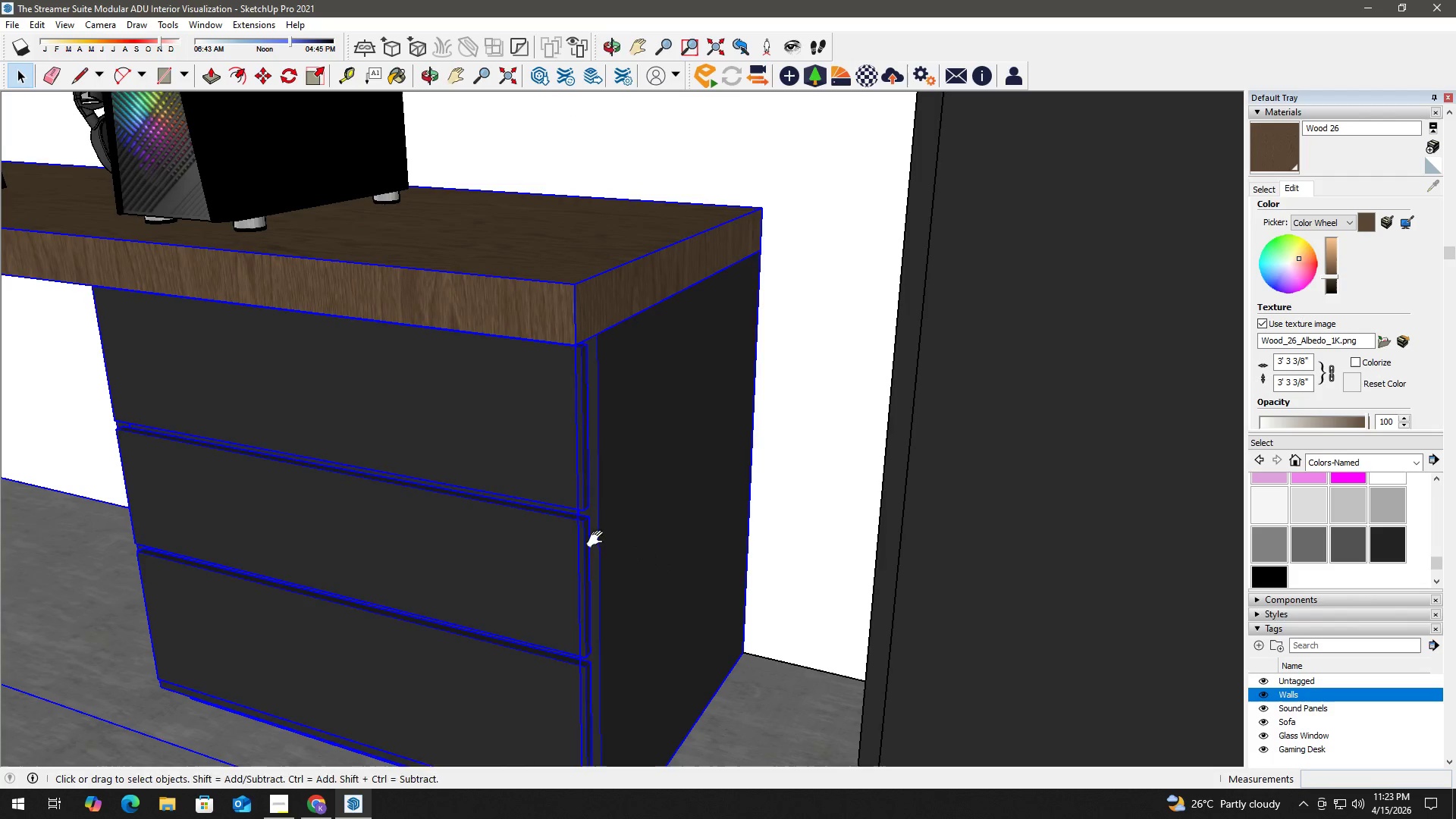 
left_click_drag(start_coordinate=[668, 612], to_coordinate=[755, 334])
 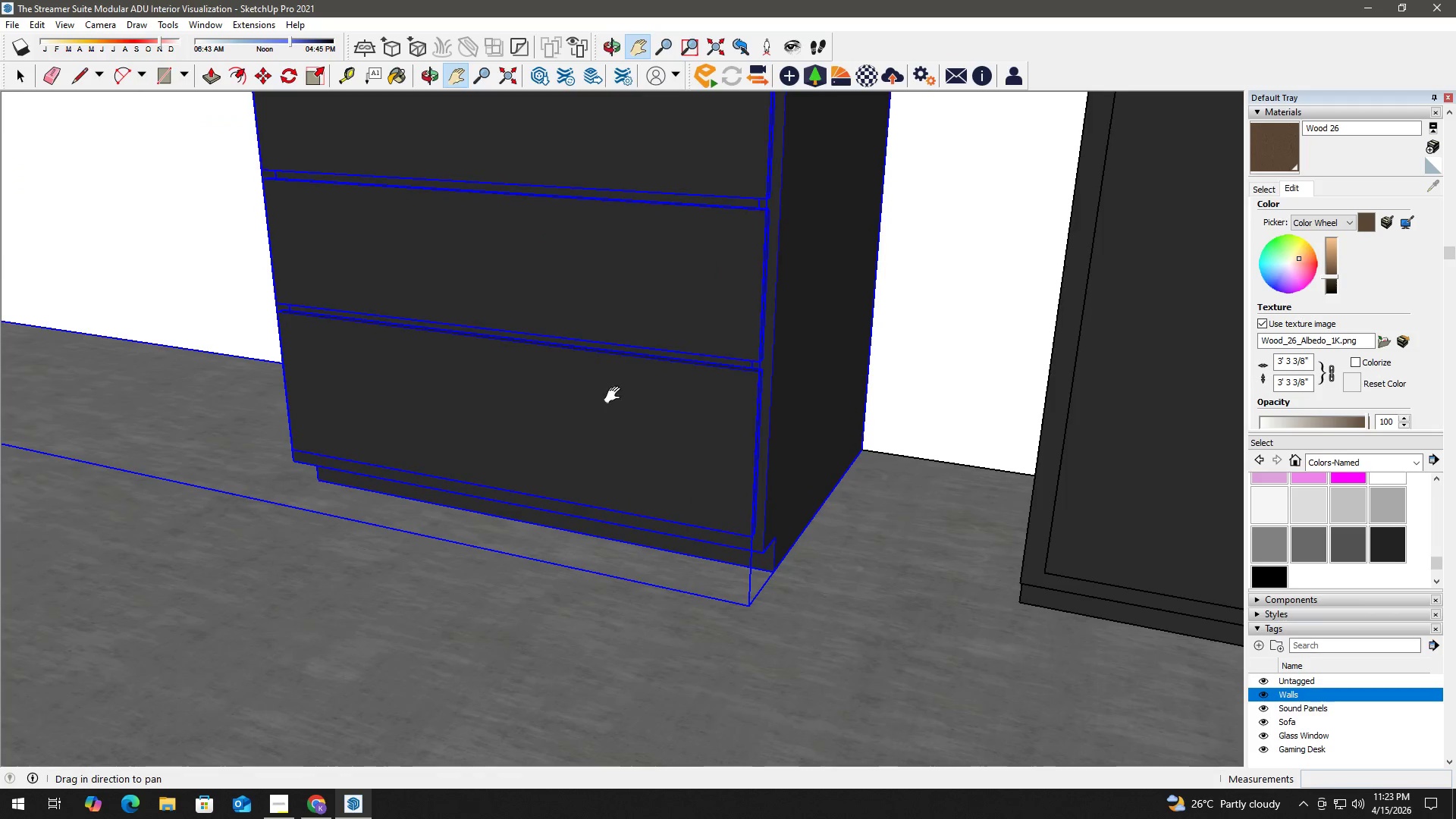 
scroll: coordinate [585, 498], scroll_direction: down, amount: 7.0
 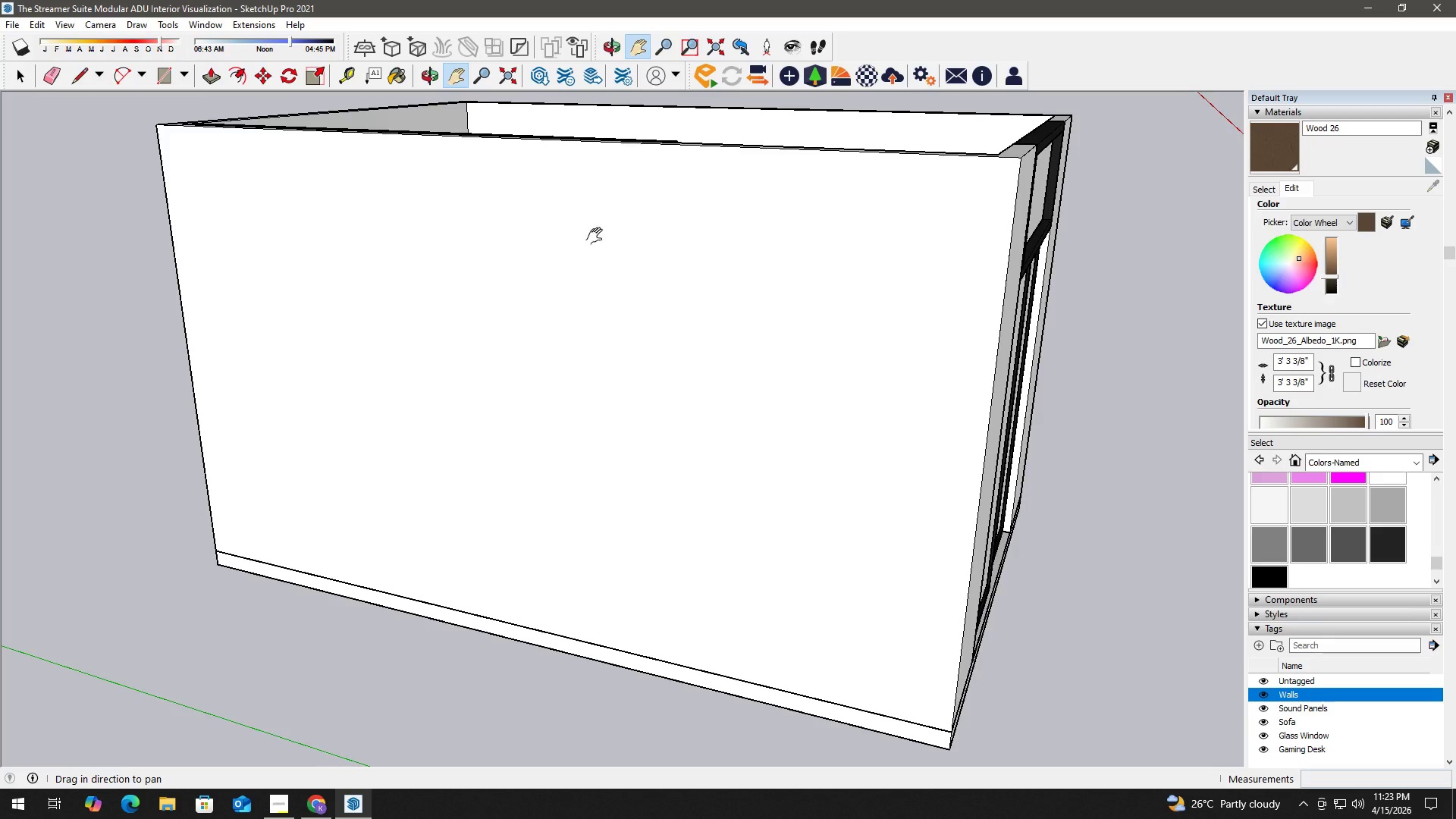 
key(H)
 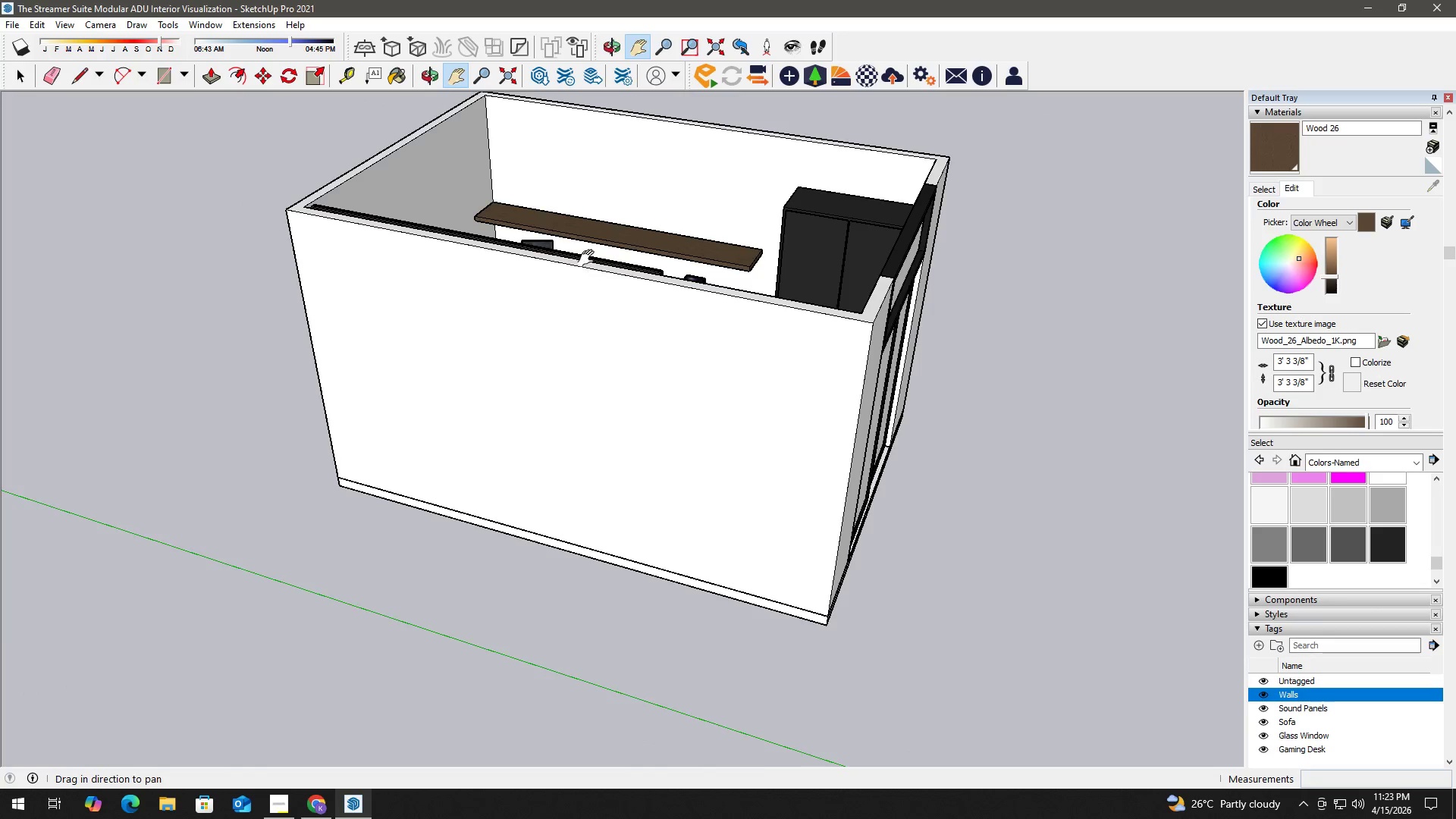 
left_click_drag(start_coordinate=[586, 259], to_coordinate=[557, 485])
 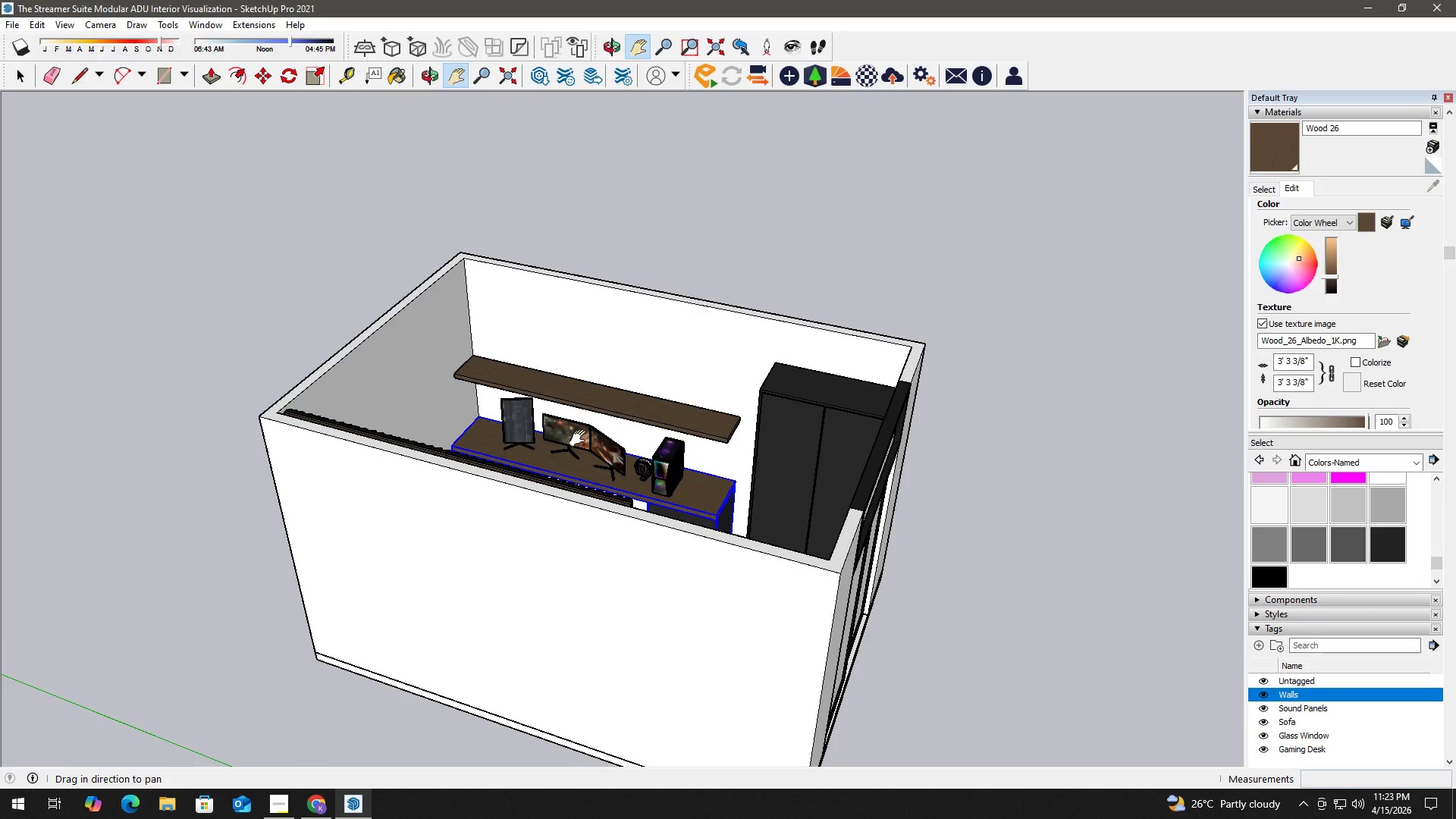 
scroll: coordinate [609, 269], scroll_direction: down, amount: 6.0
 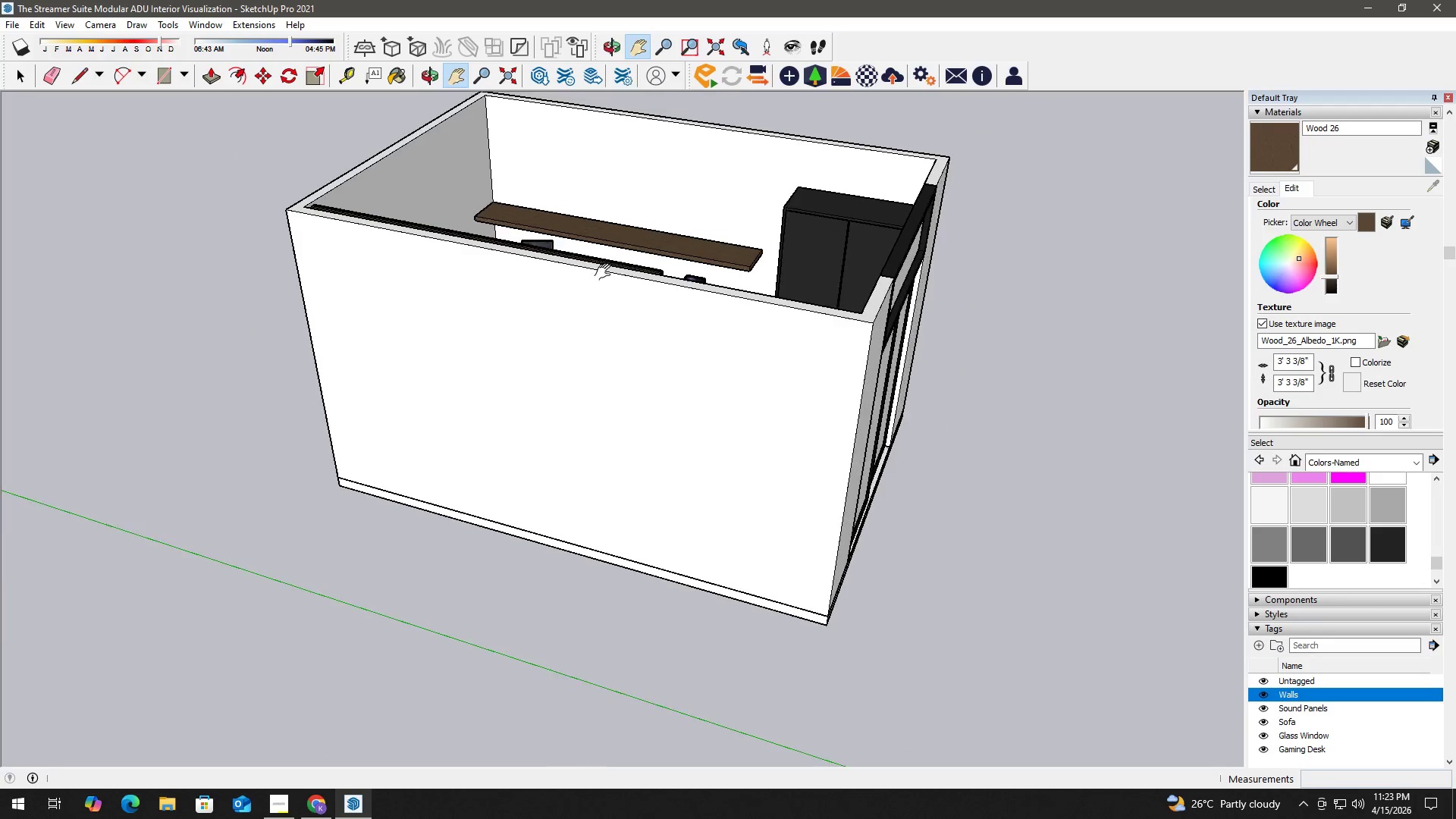 
key(Space)
 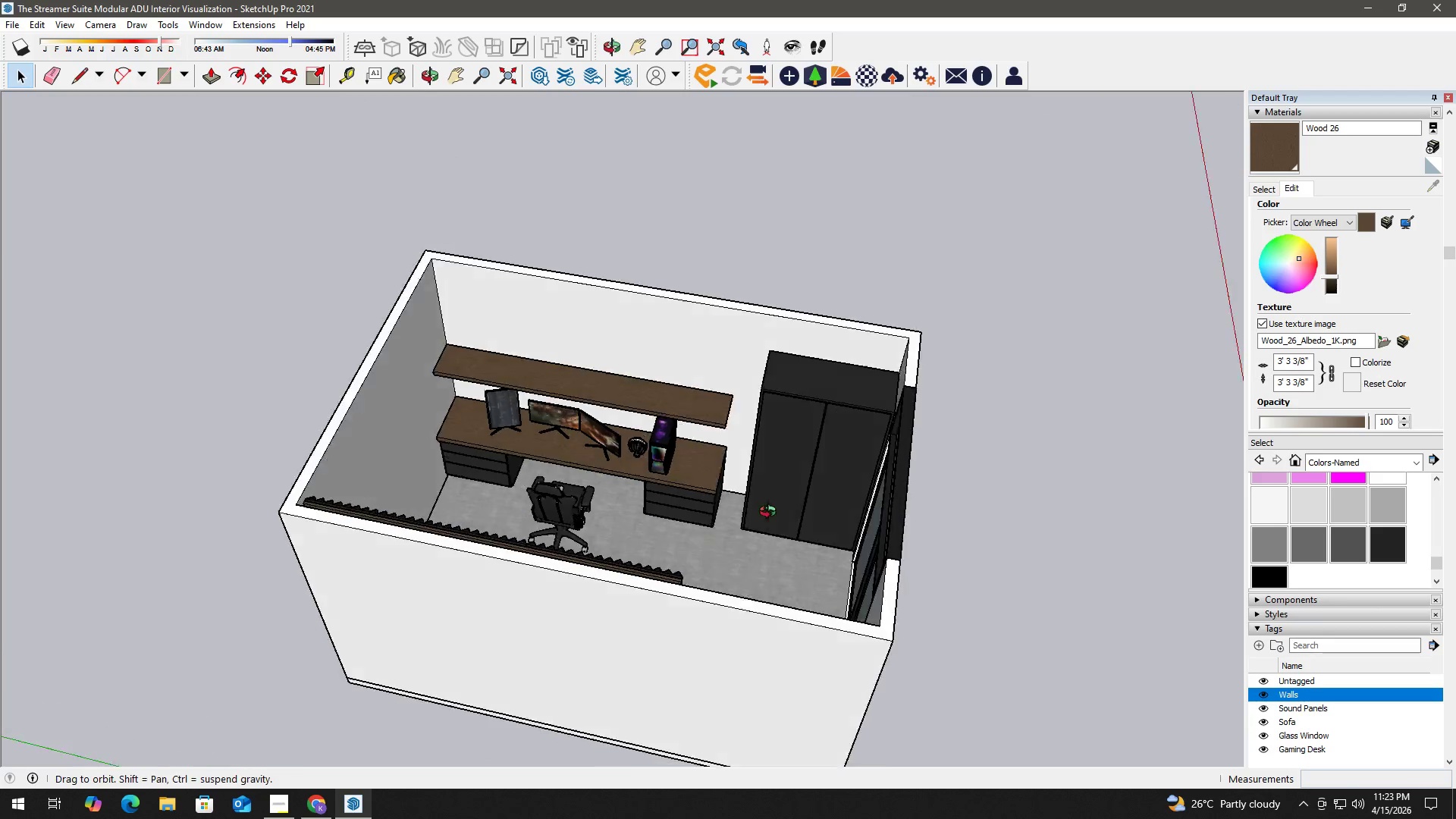 
scroll: coordinate [541, 366], scroll_direction: up, amount: 8.0
 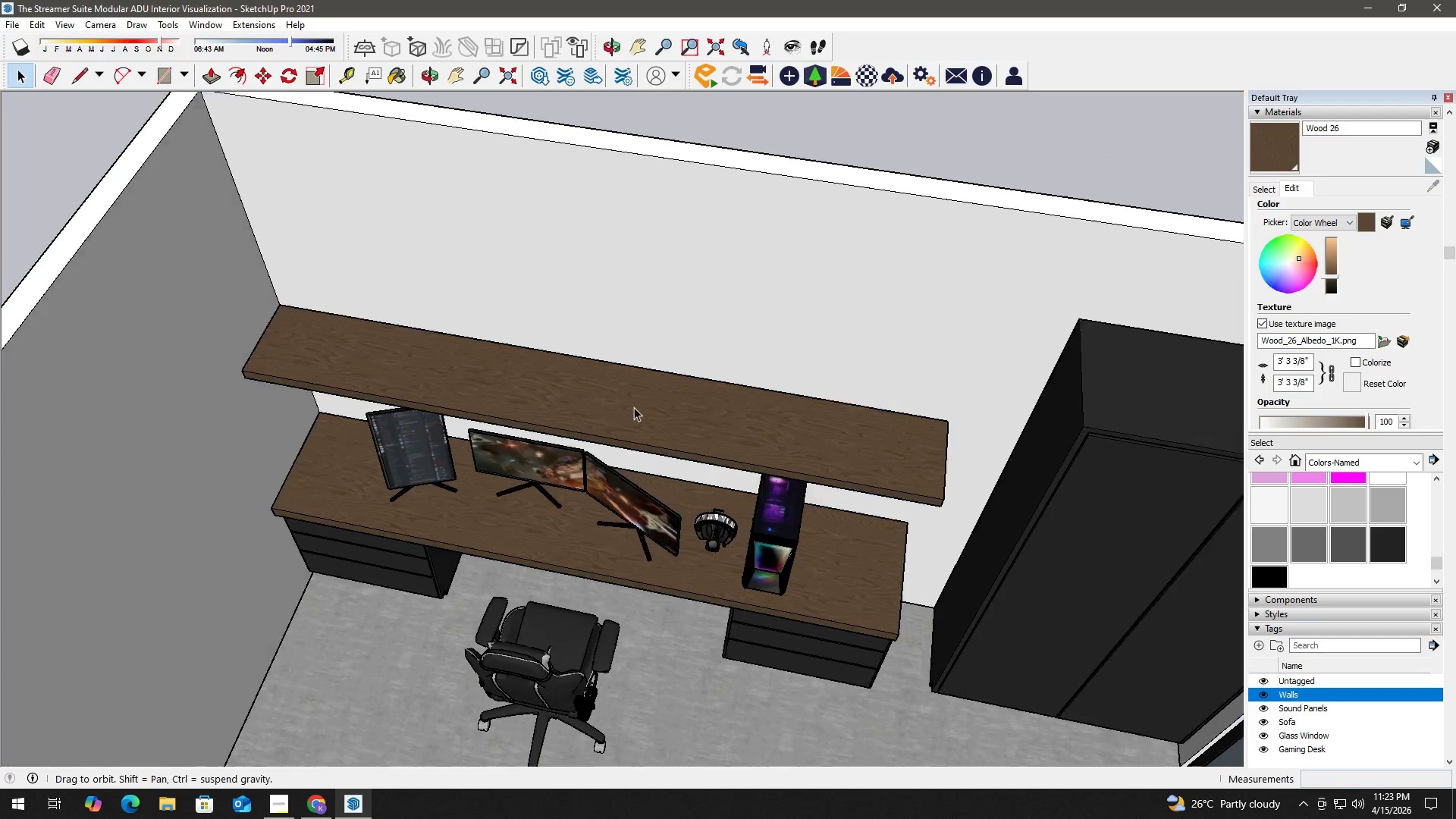 
left_click([713, 403])
 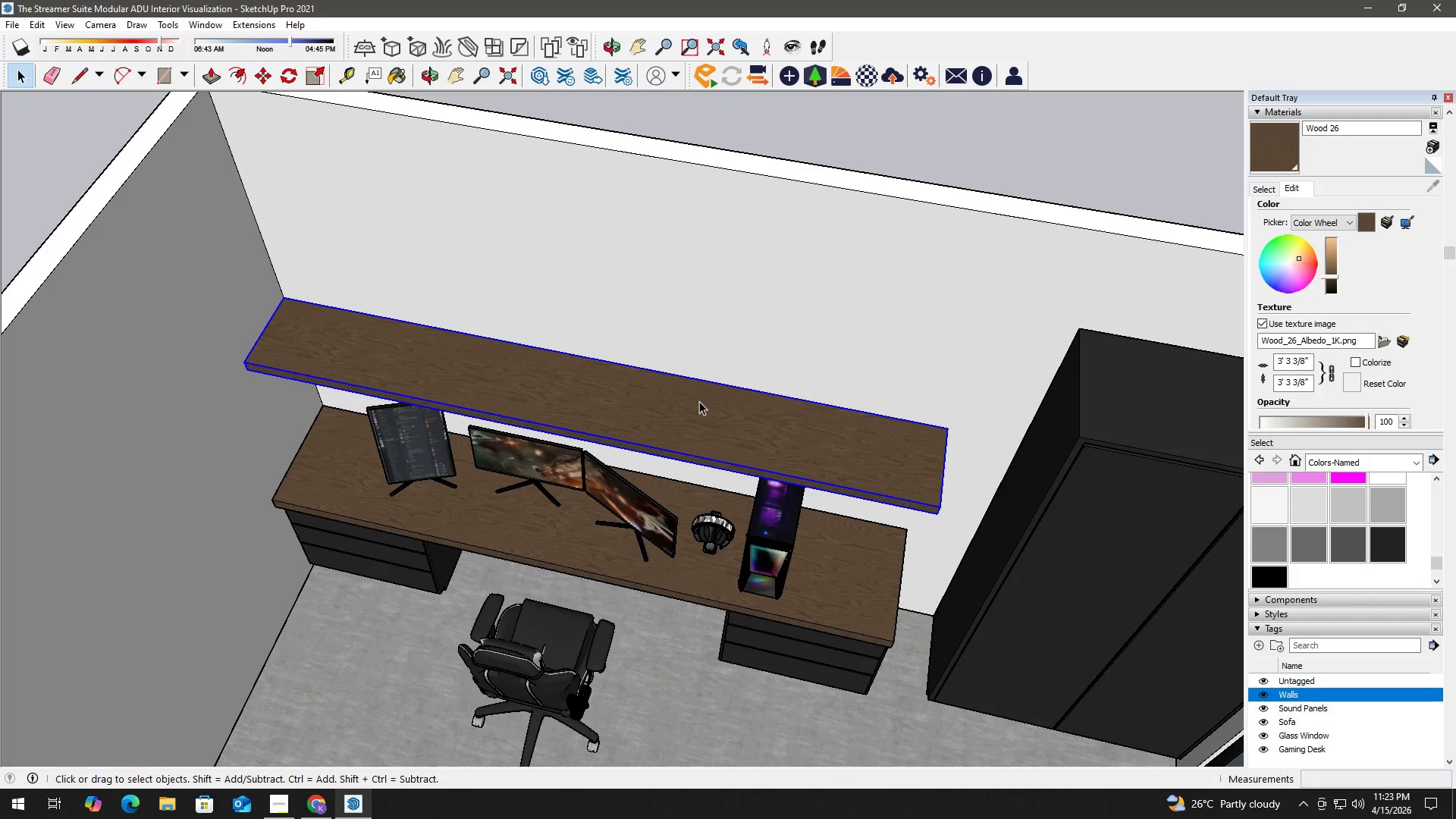 
scroll: coordinate [692, 394], scroll_direction: up, amount: 3.0
 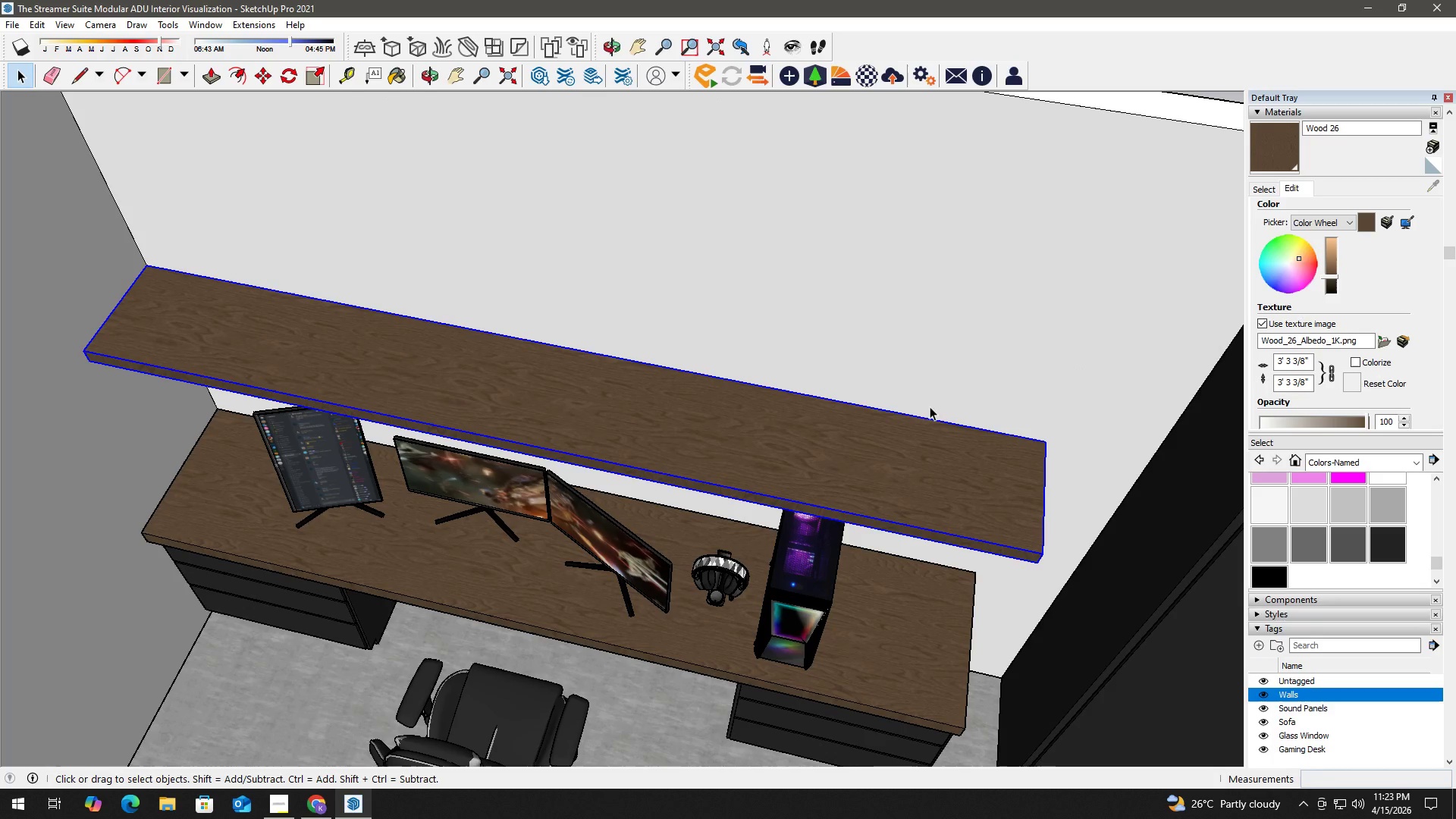 
key(M)
 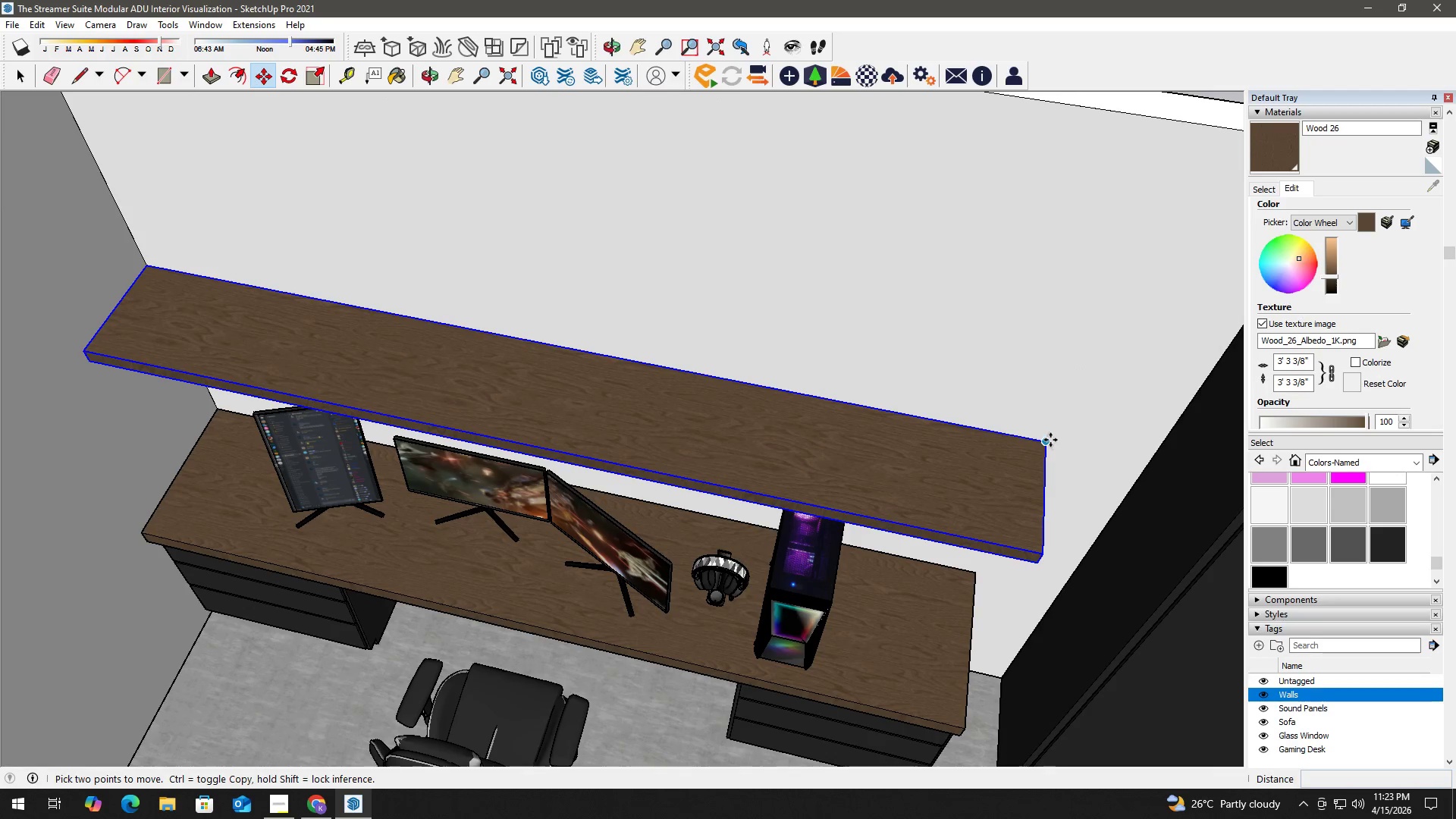 
left_click([1050, 439])
 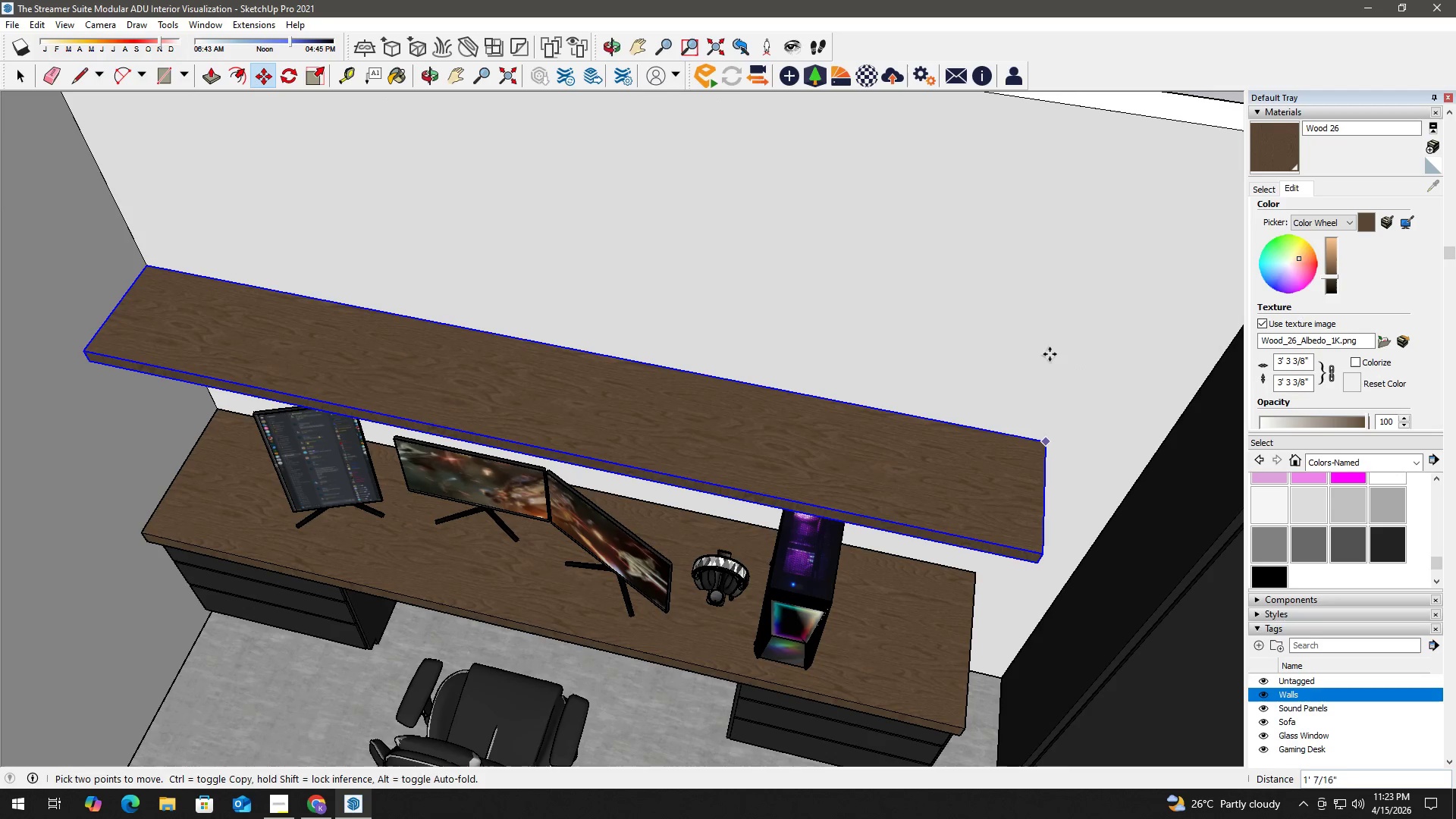 
key(Control+ControlLeft)
 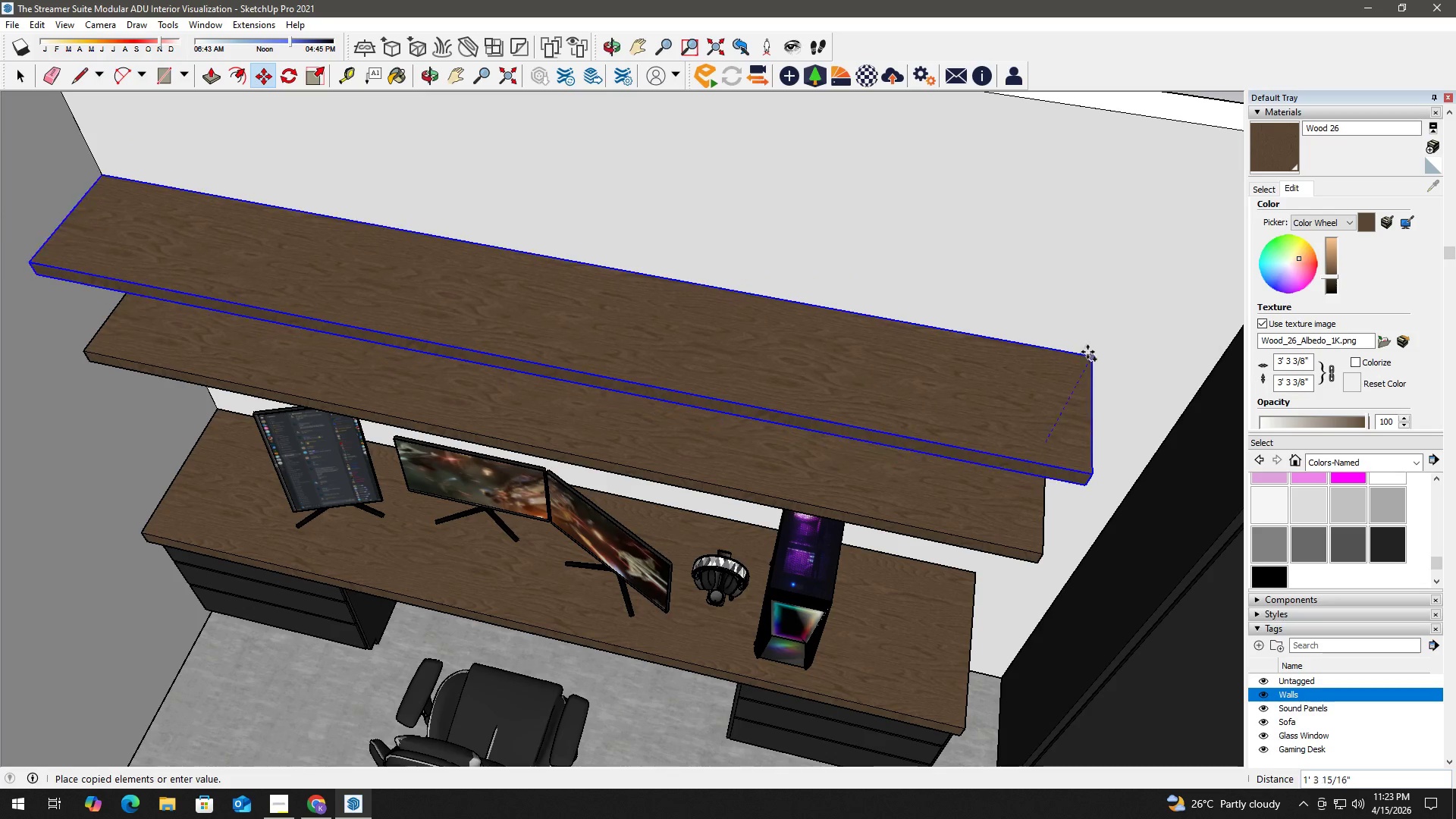 
key(Numpad3)
 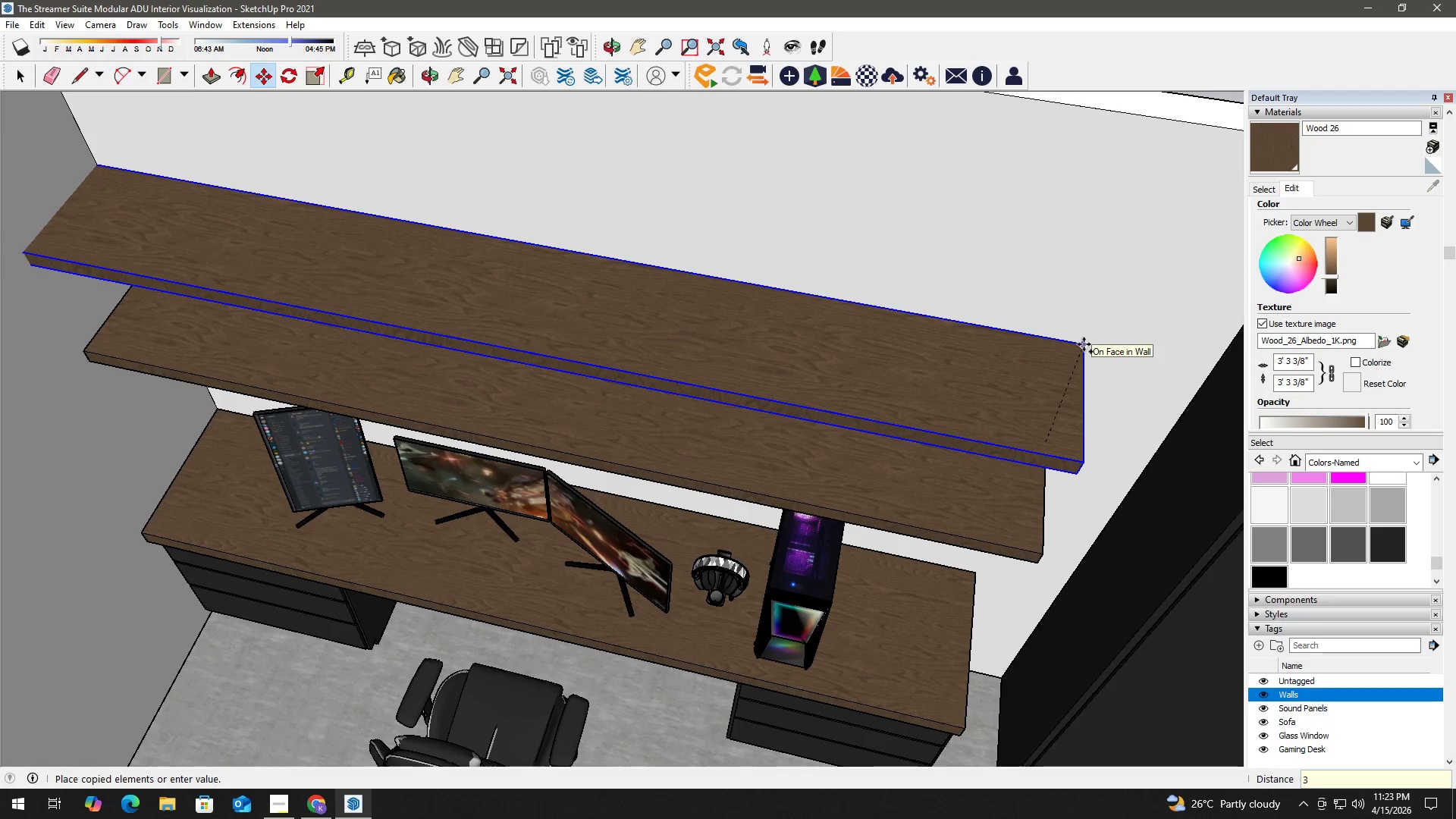 
key(Numpad0)
 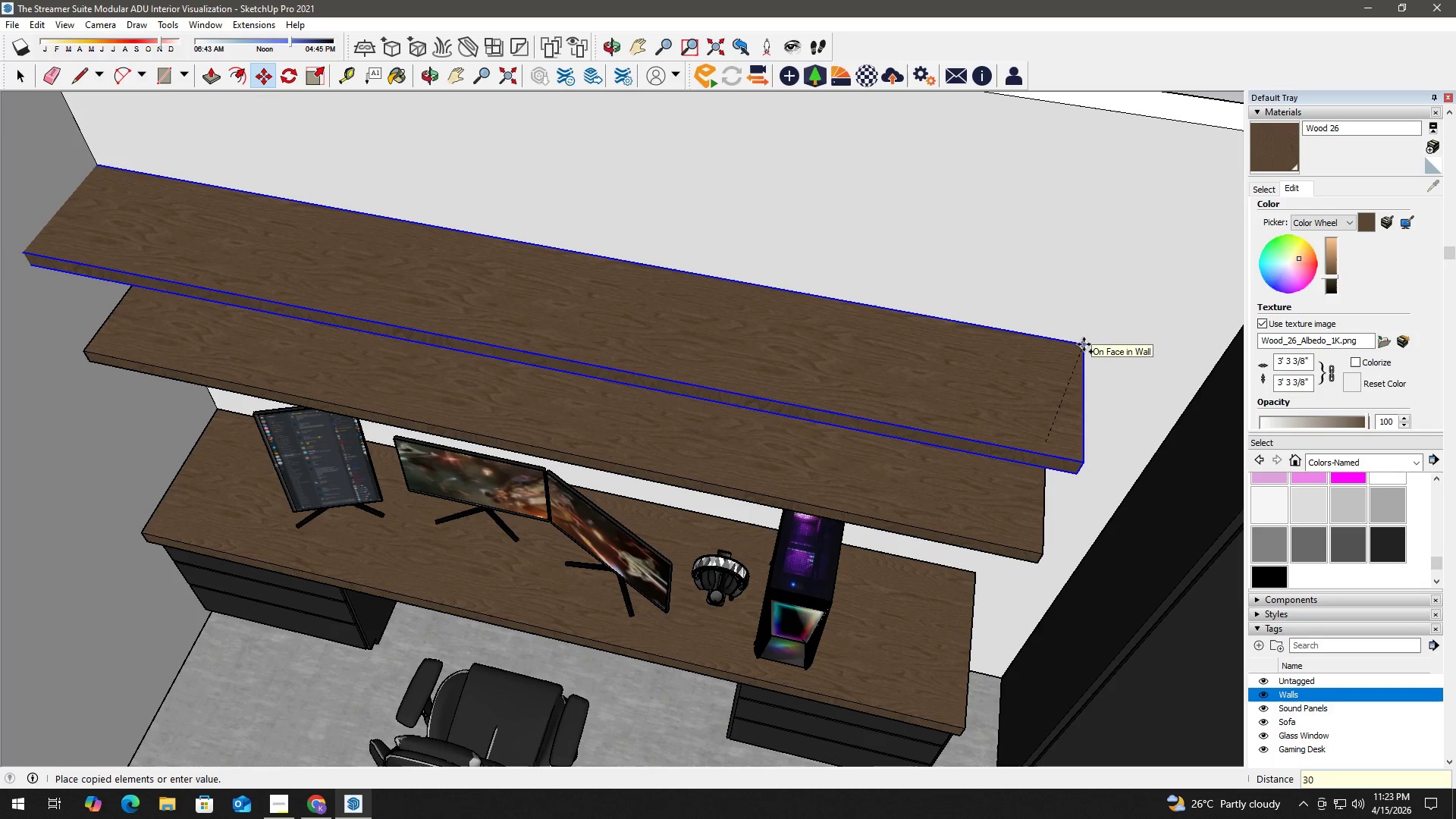 
key(NumpadEnter)
 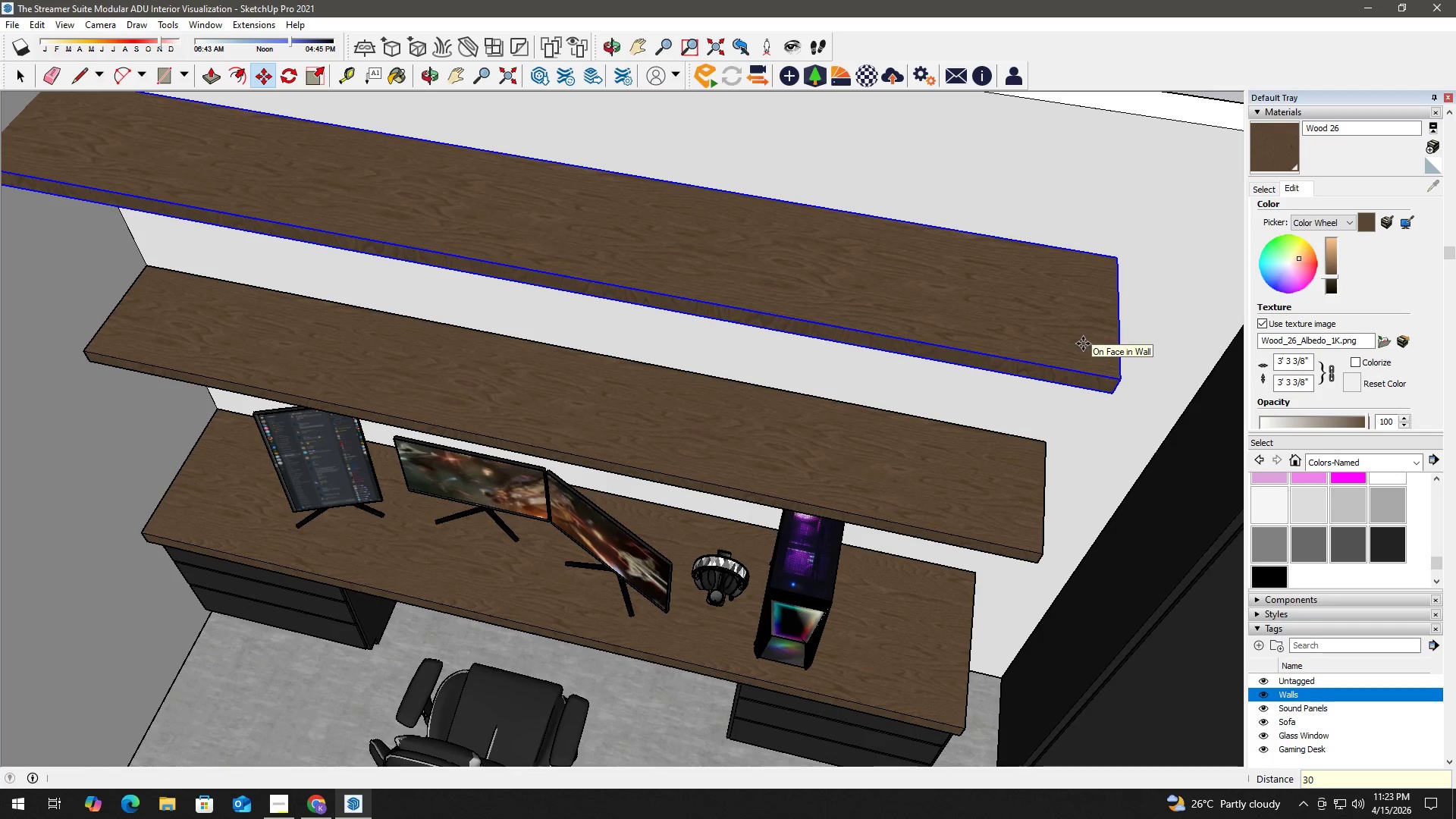 
key(Space)
 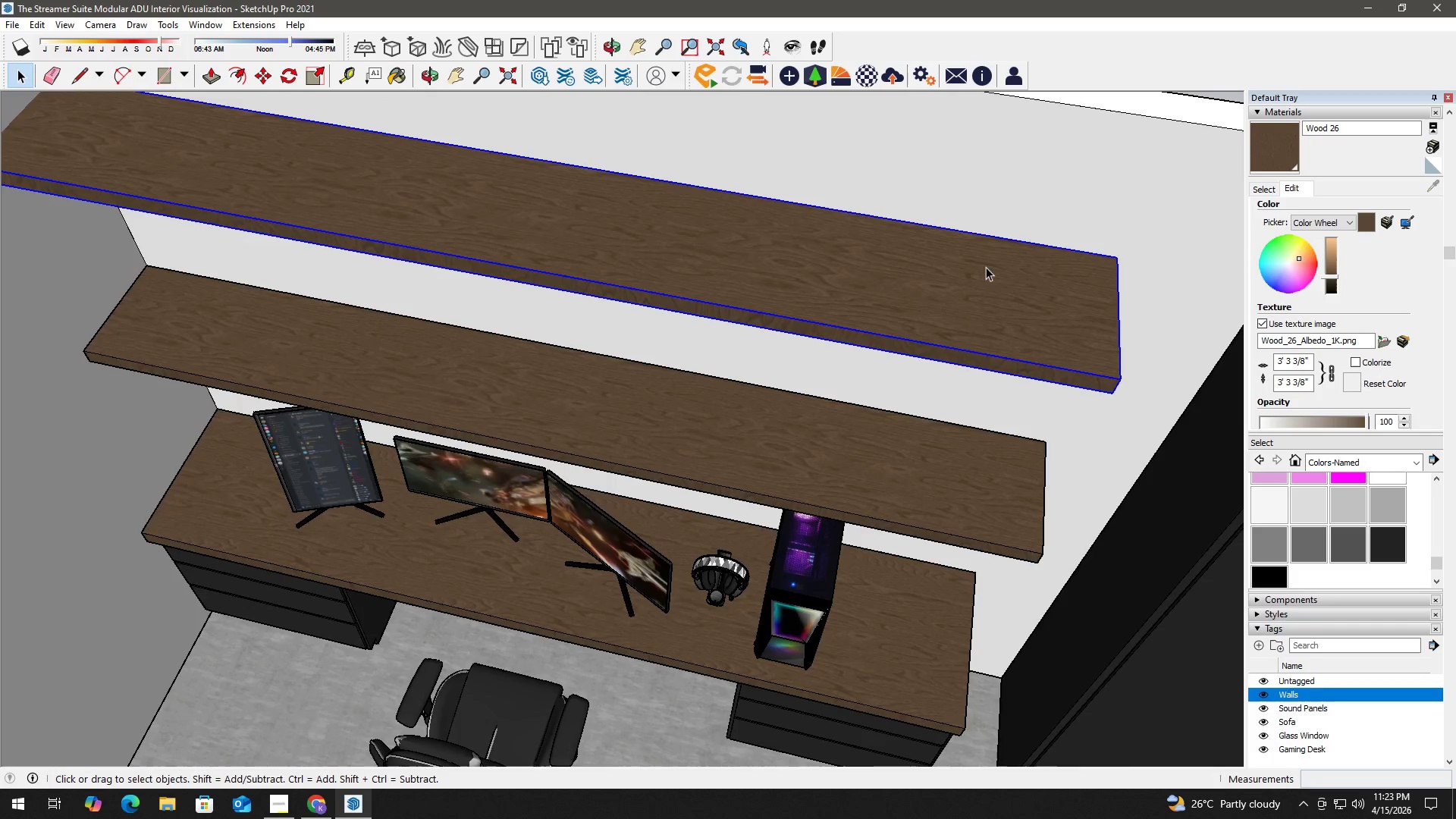 
scroll: coordinate [930, 284], scroll_direction: down, amount: 8.0
 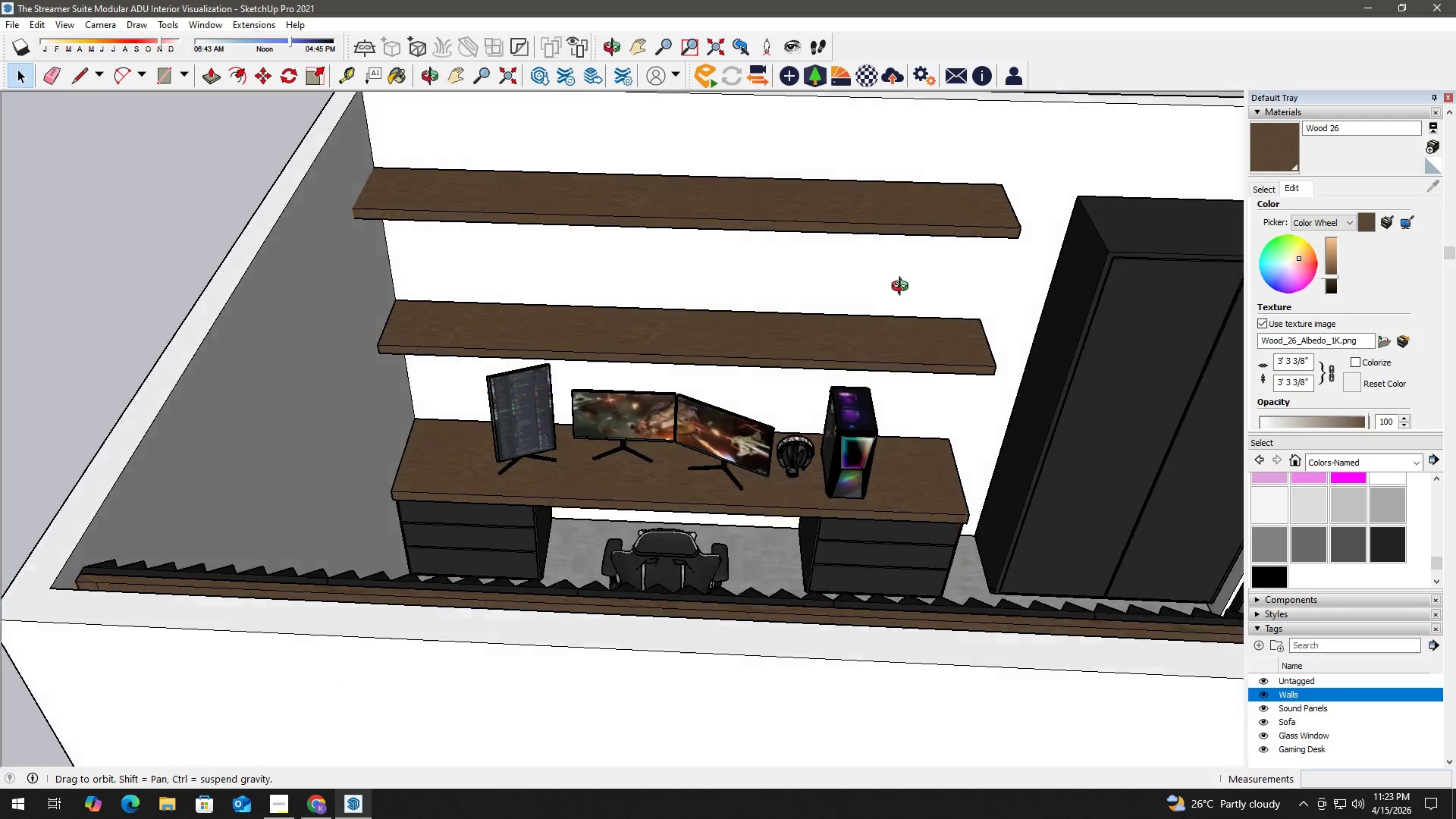 
key(H)
 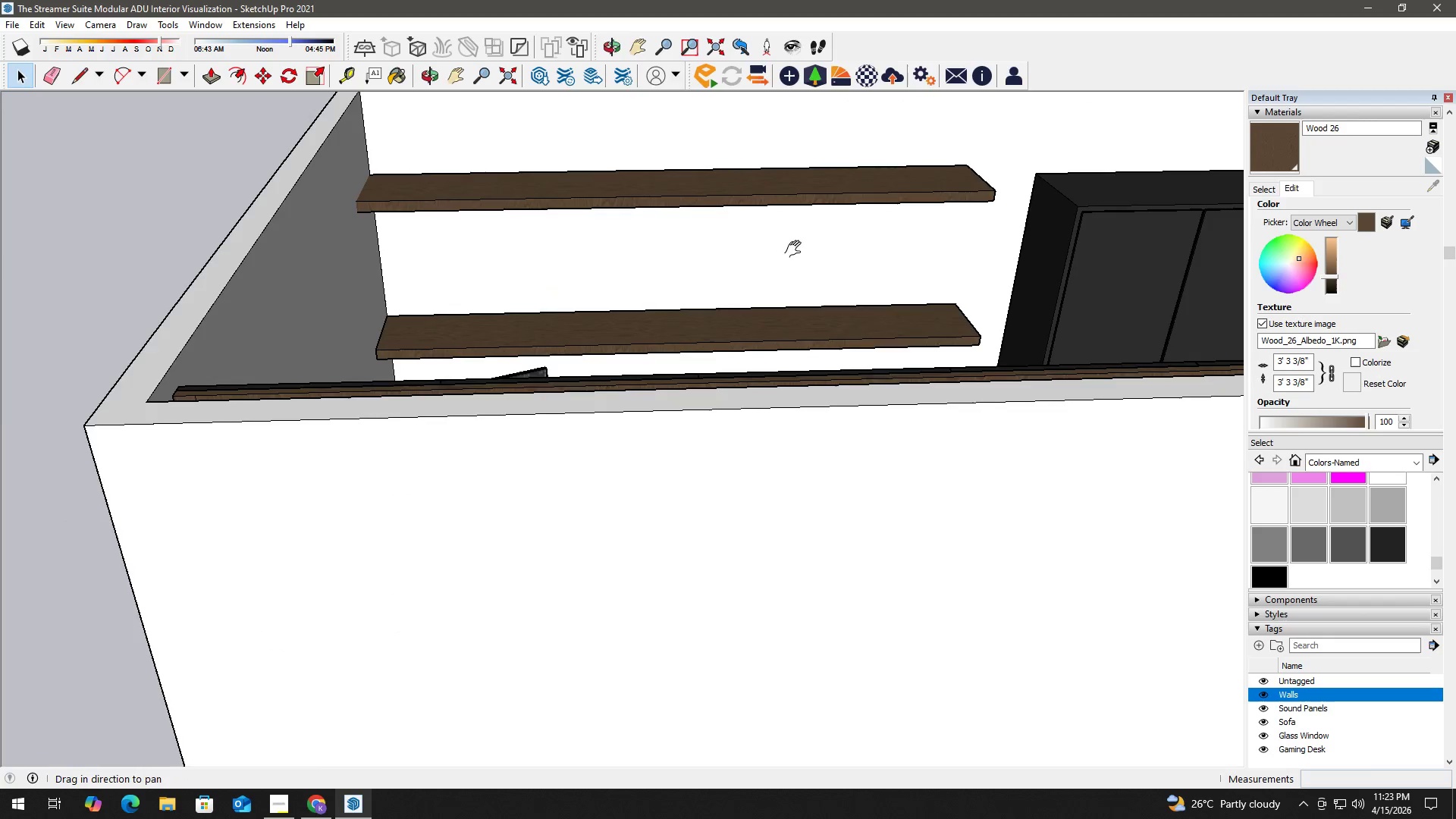 
left_click_drag(start_coordinate=[758, 261], to_coordinate=[758, 455])
 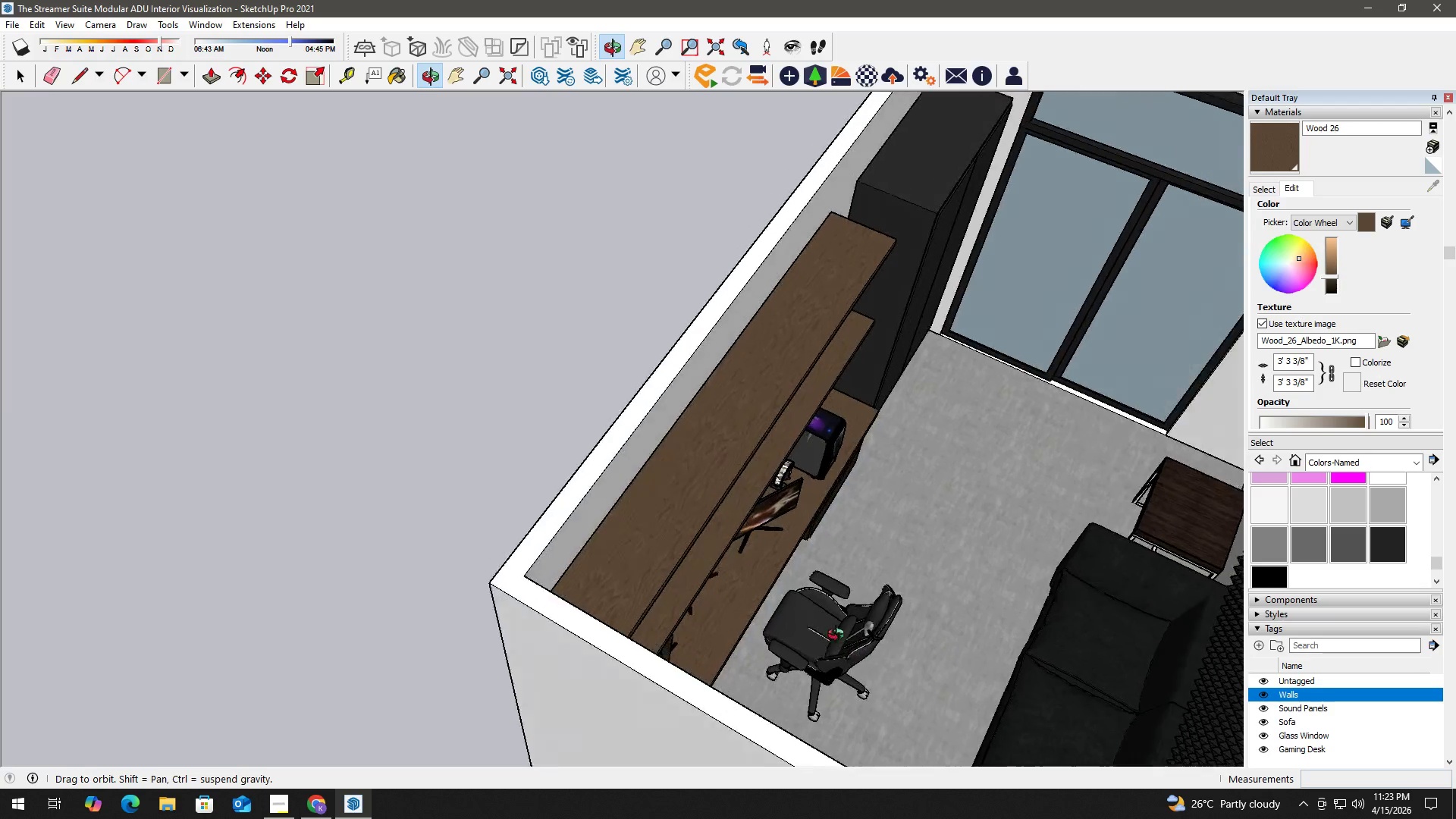 
scroll: coordinate [733, 600], scroll_direction: up, amount: 4.0
 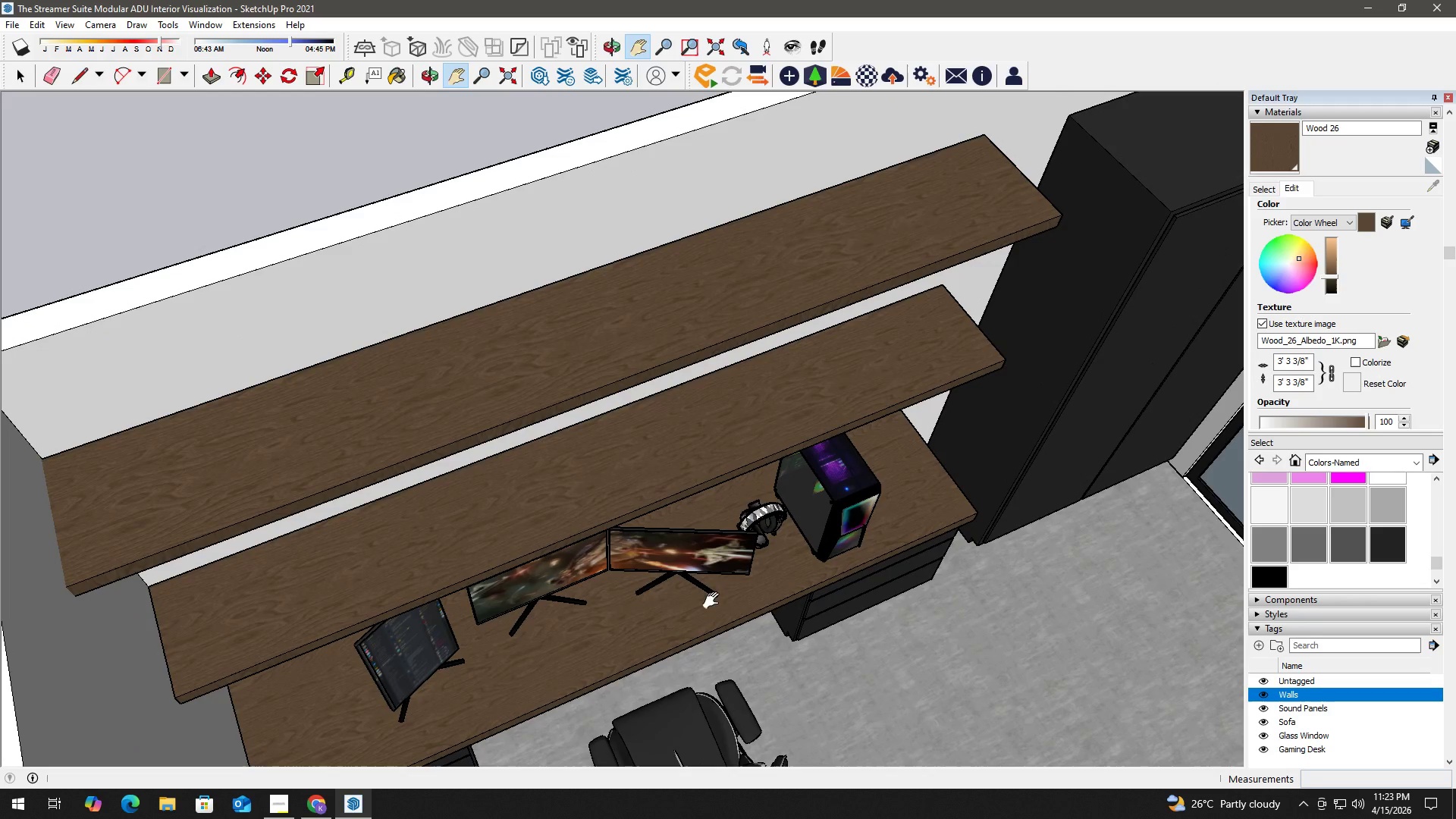 
key(H)
 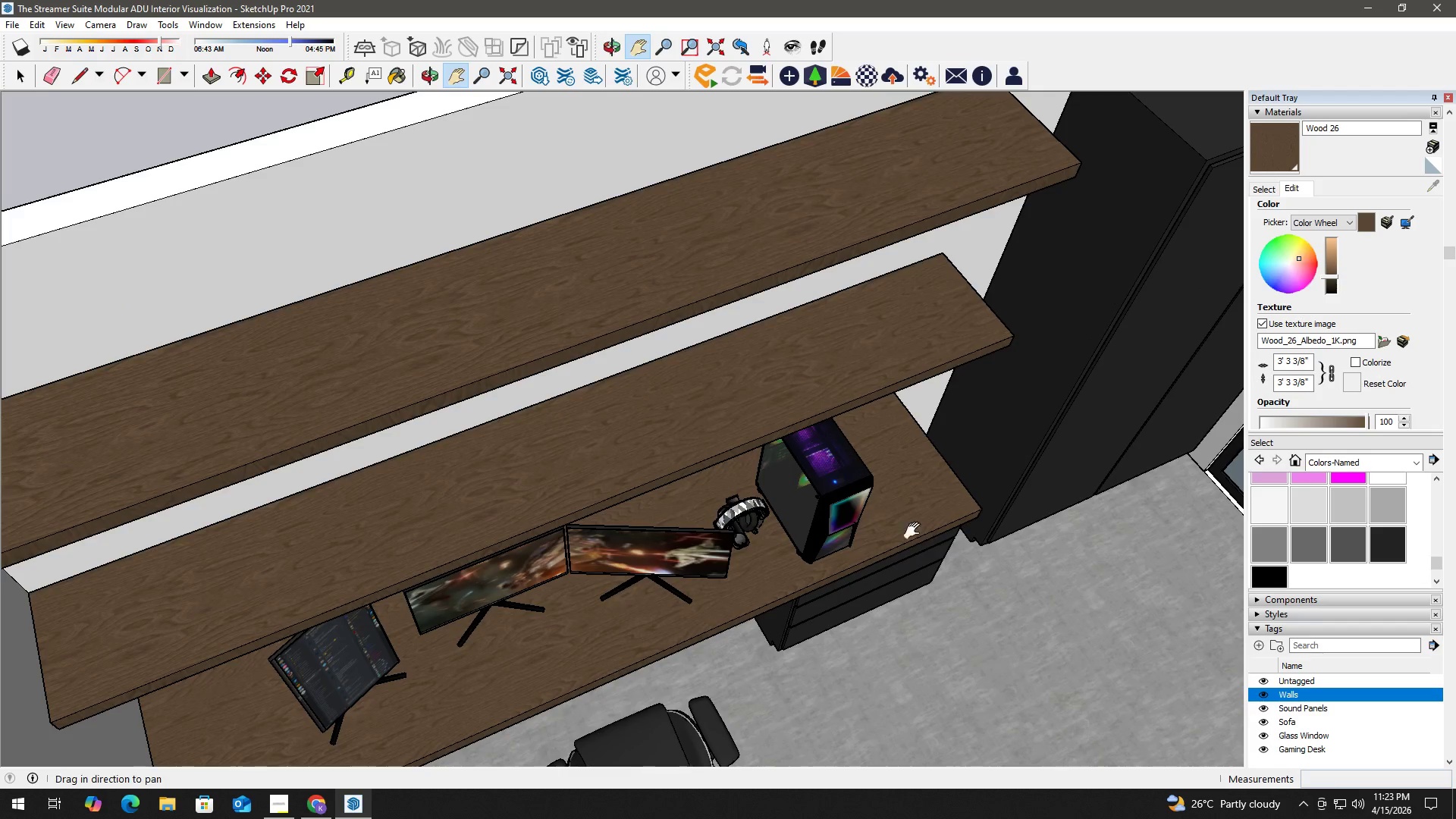 
left_click_drag(start_coordinate=[915, 531], to_coordinate=[786, 506])
 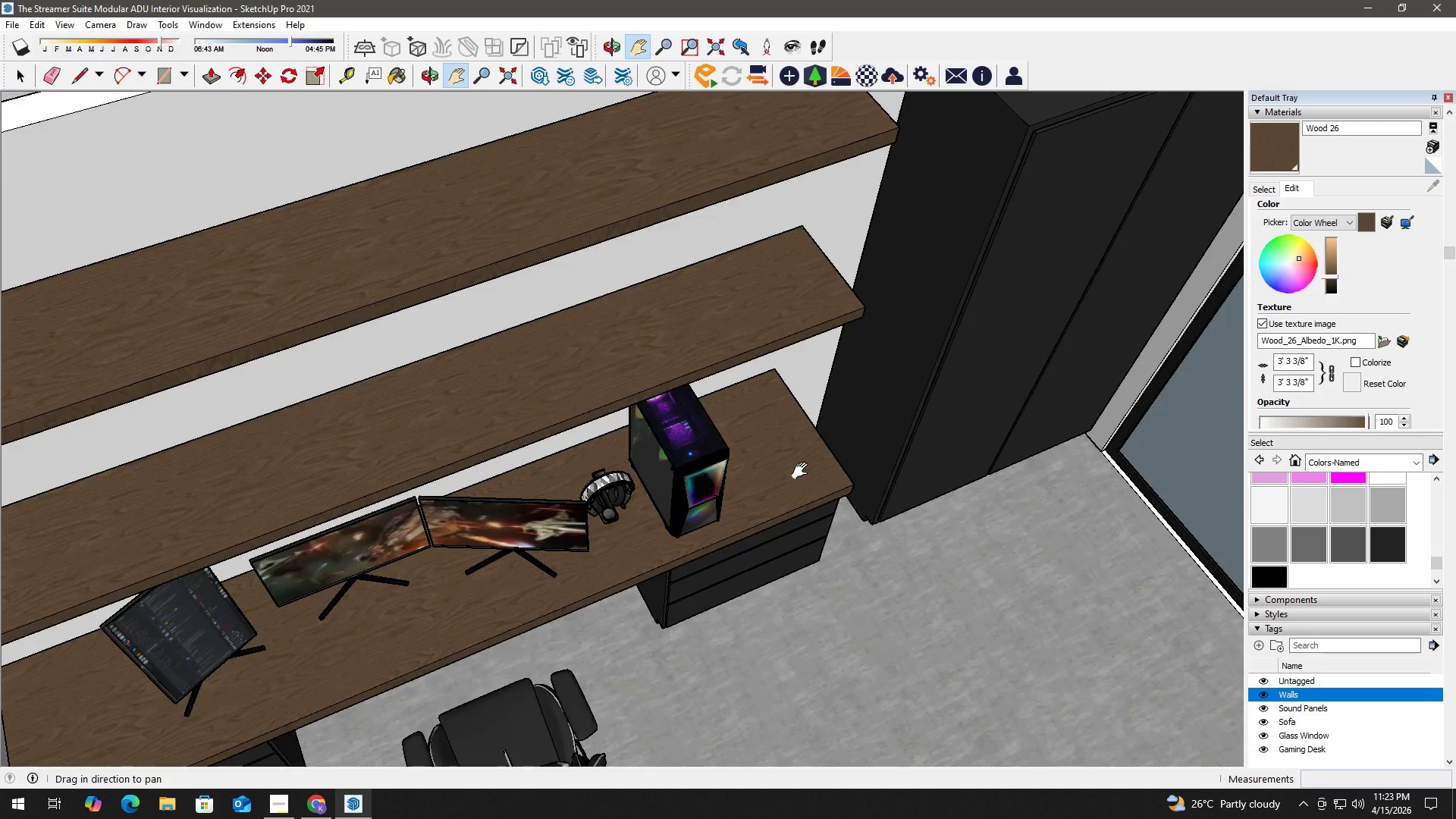 
scroll: coordinate [941, 545], scroll_direction: up, amount: 1.0
 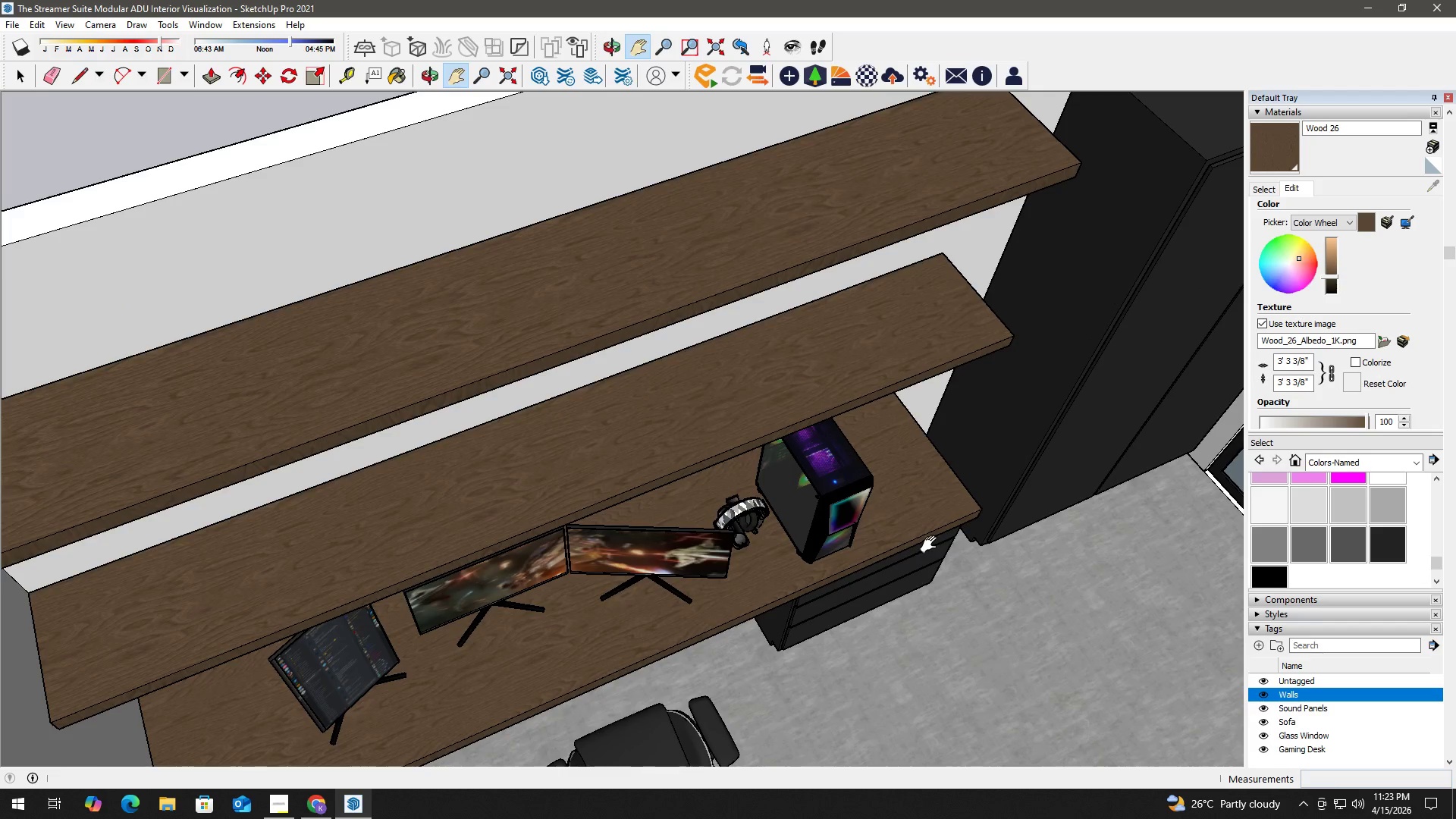 
key(T)
 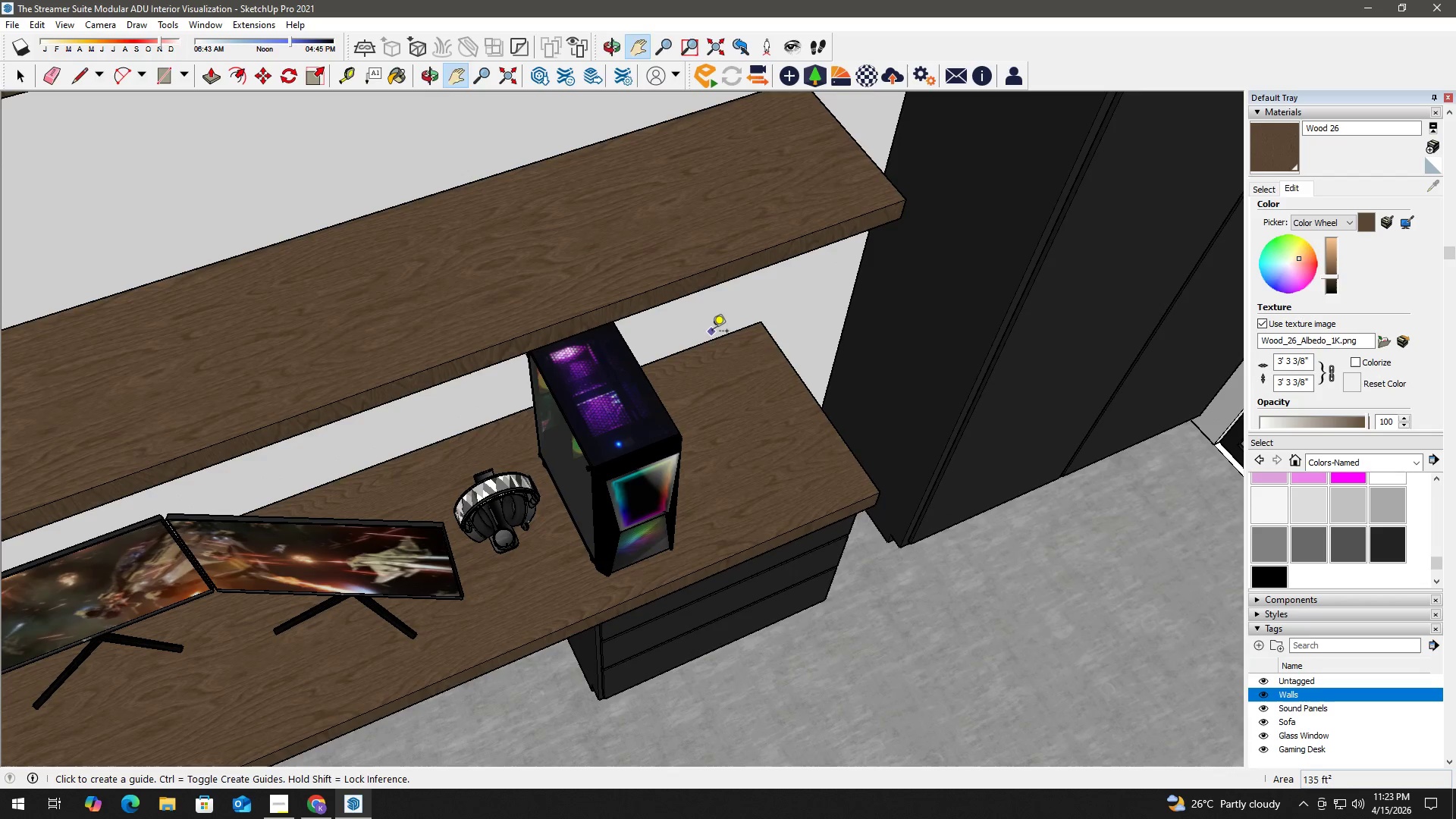 
scroll: coordinate [804, 467], scroll_direction: up, amount: 4.0
 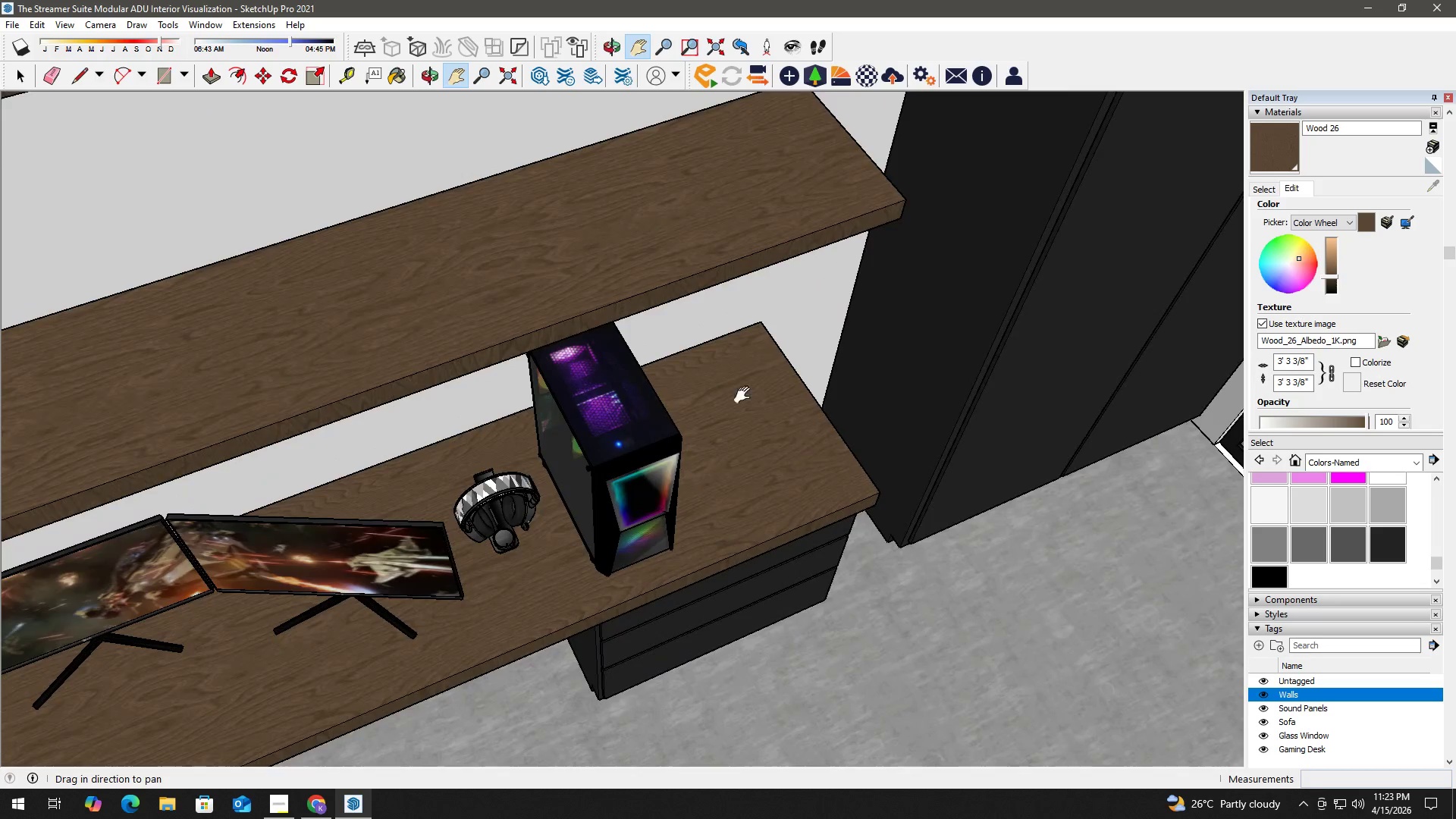 
left_click([712, 332])
 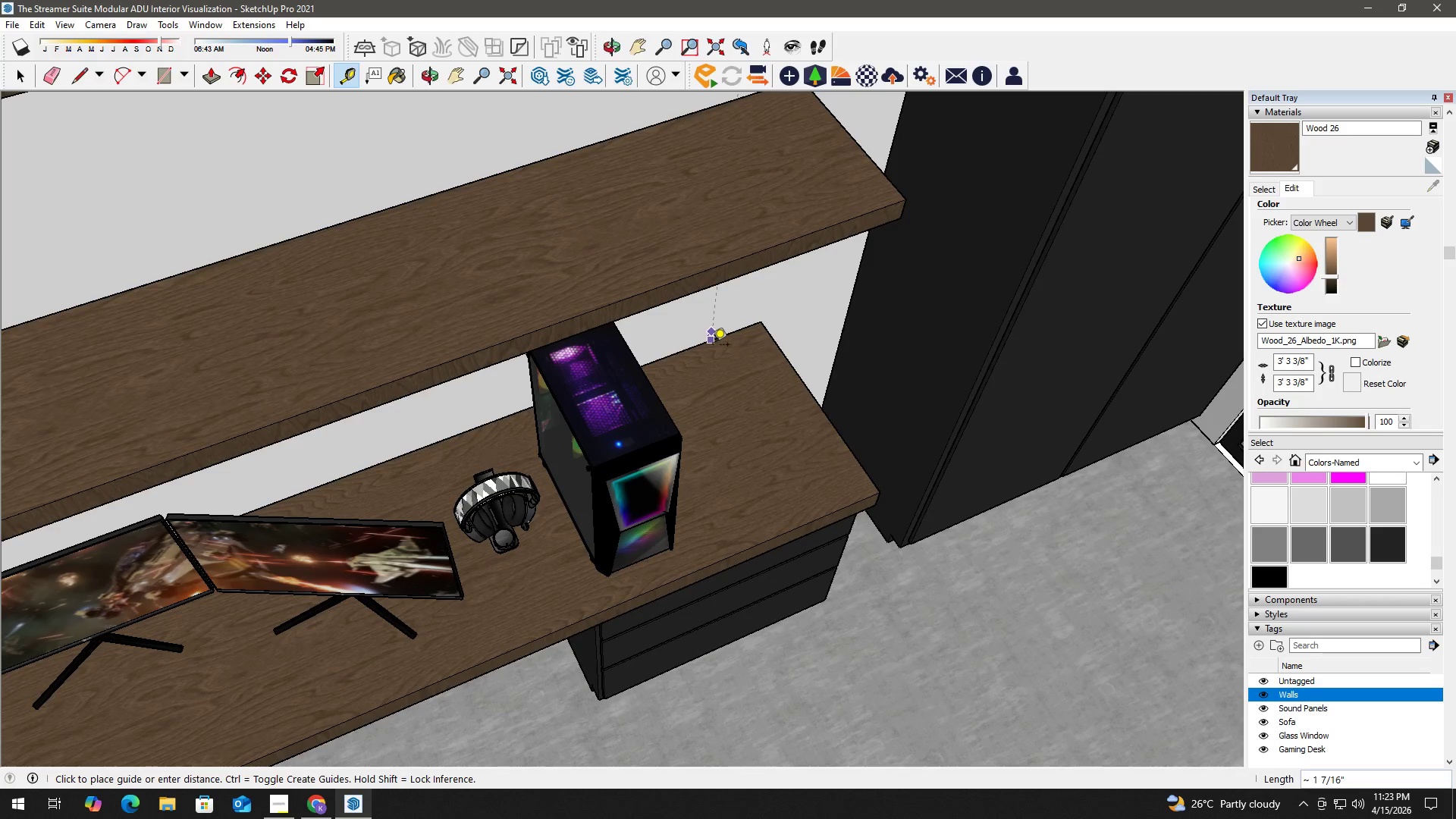 
key(Space)
 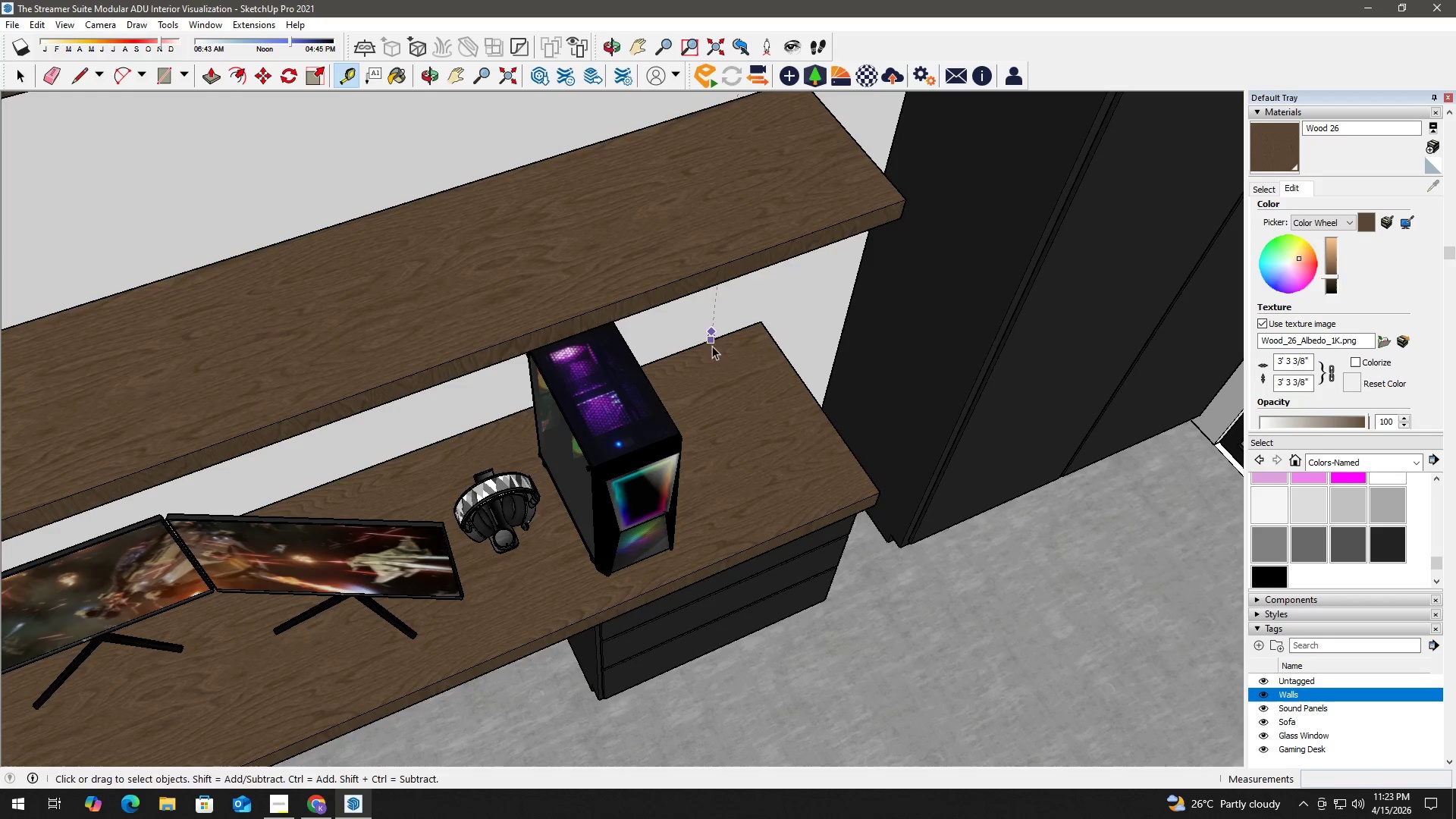 
key(T)
 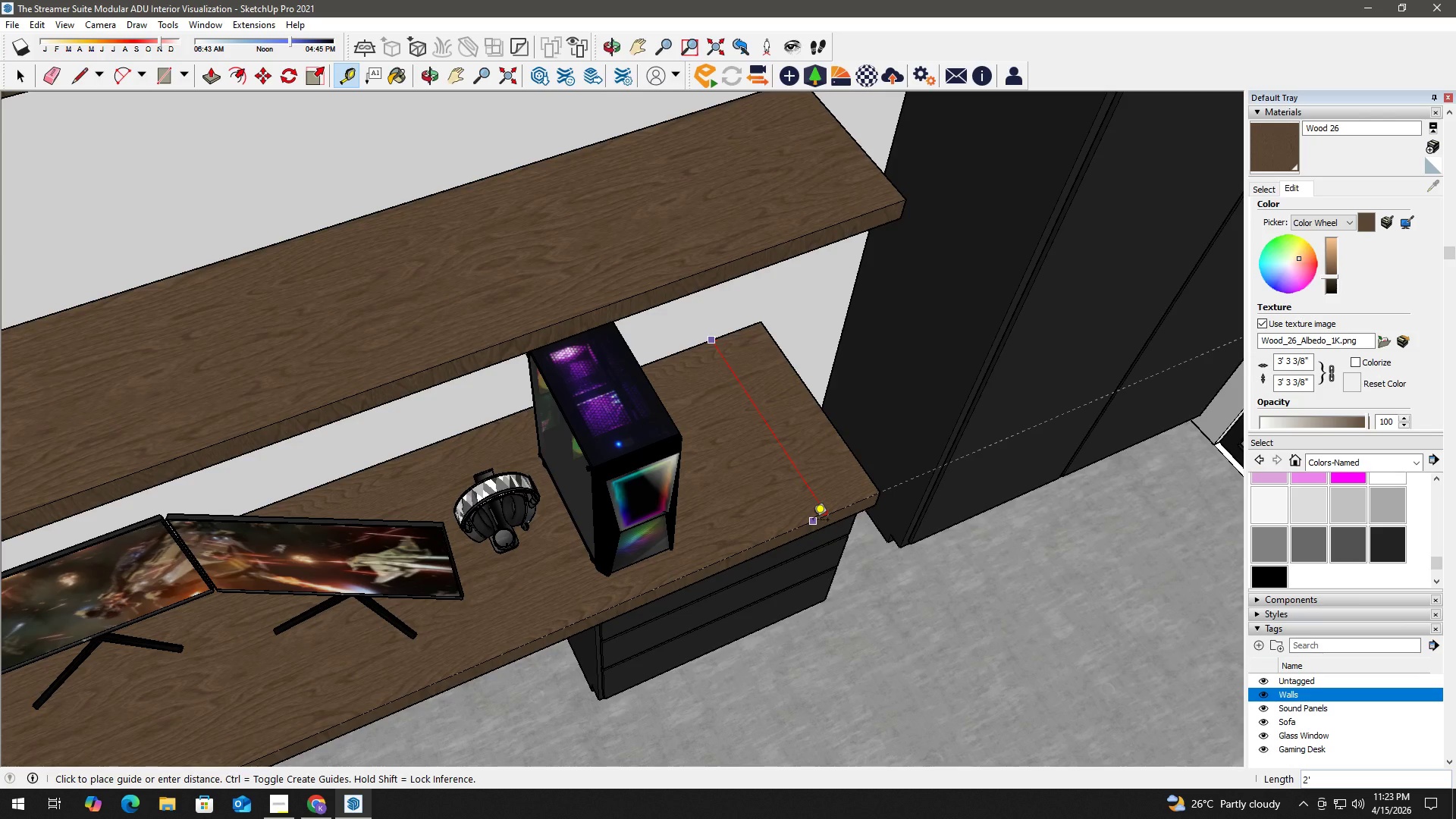 
wait(19.27)
 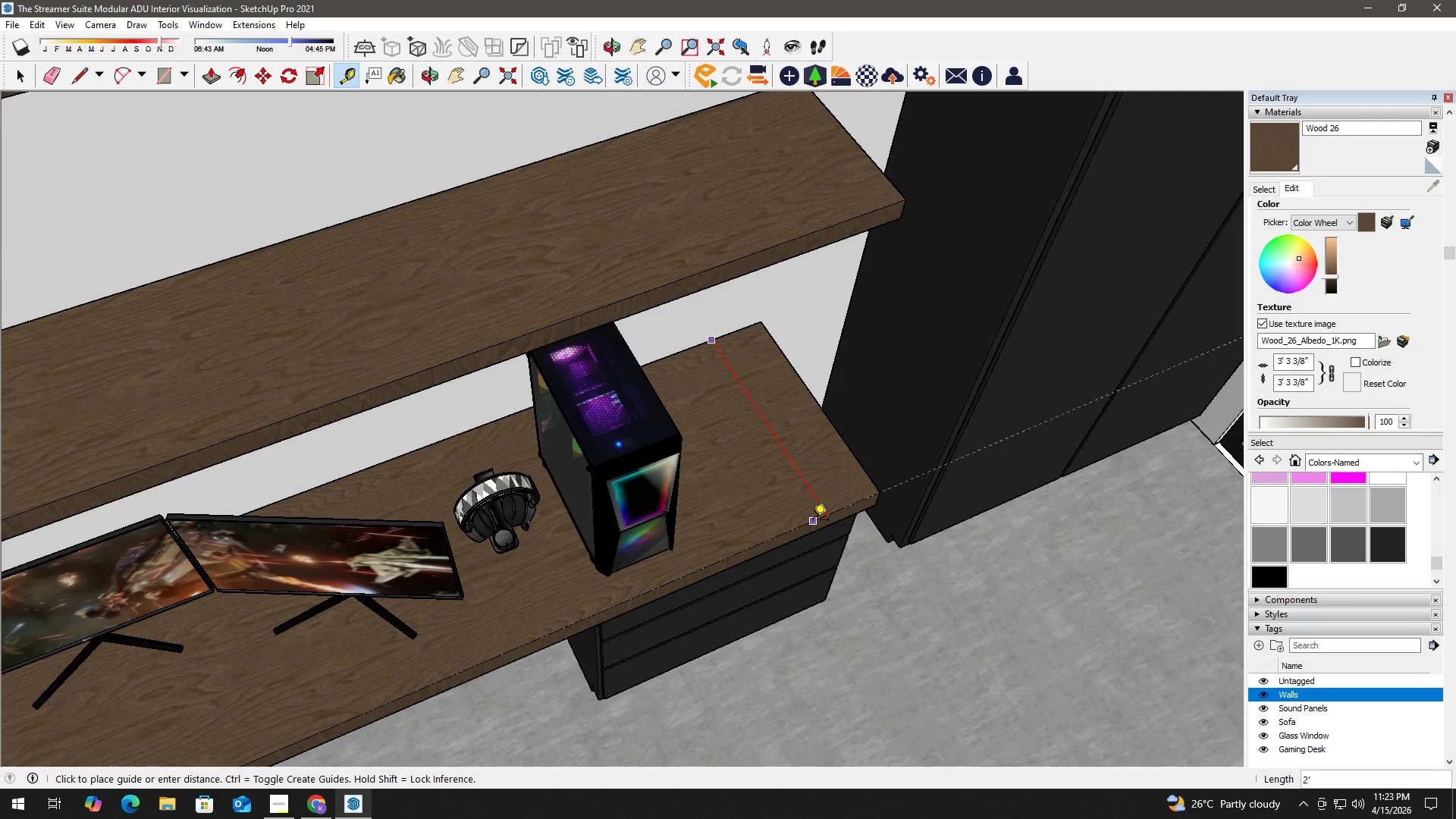 
key(Space)
 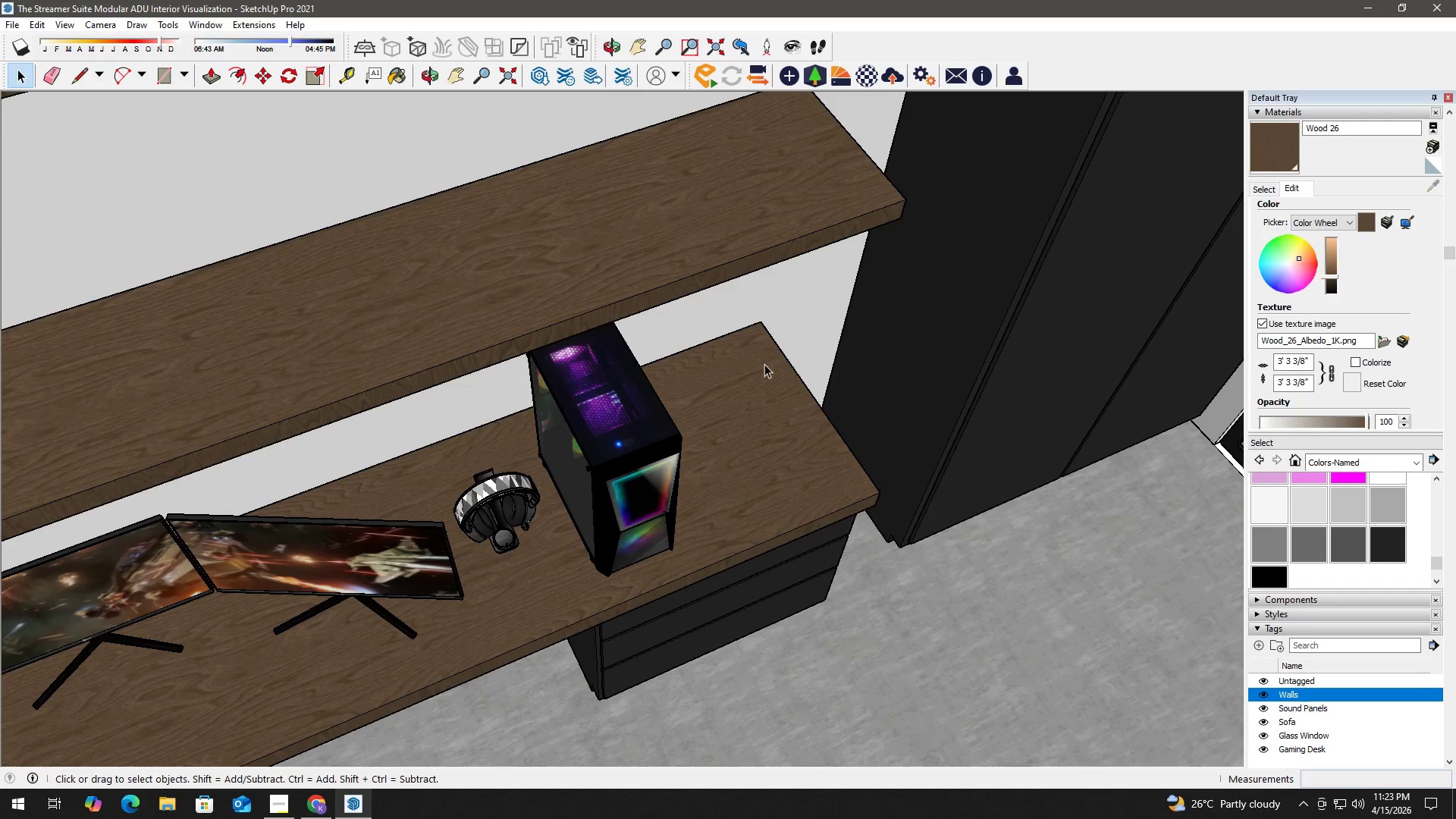 
key(Escape)
 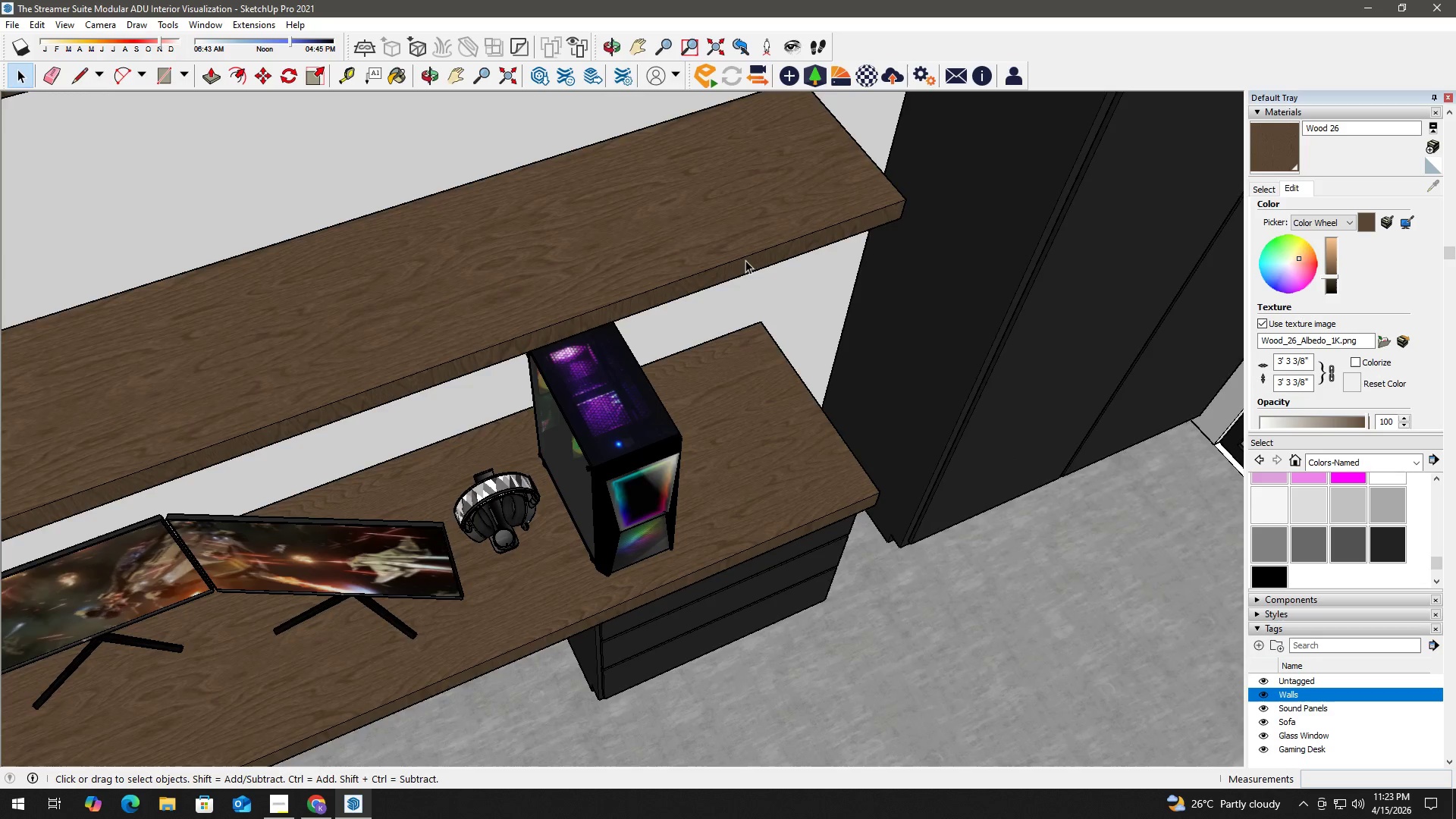 
double_click([754, 265])
 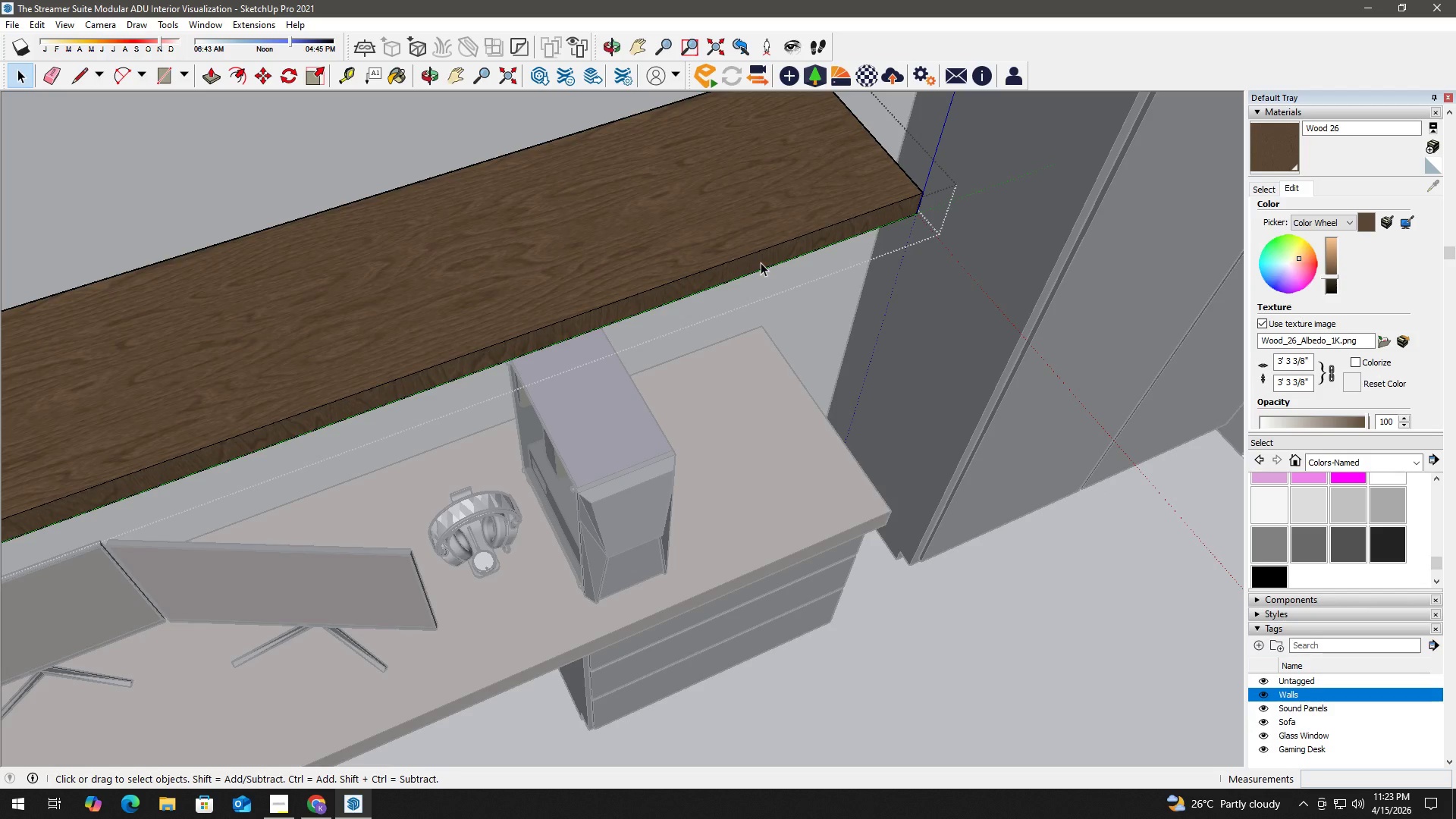 
scroll: coordinate [745, 262], scroll_direction: up, amount: 1.0
 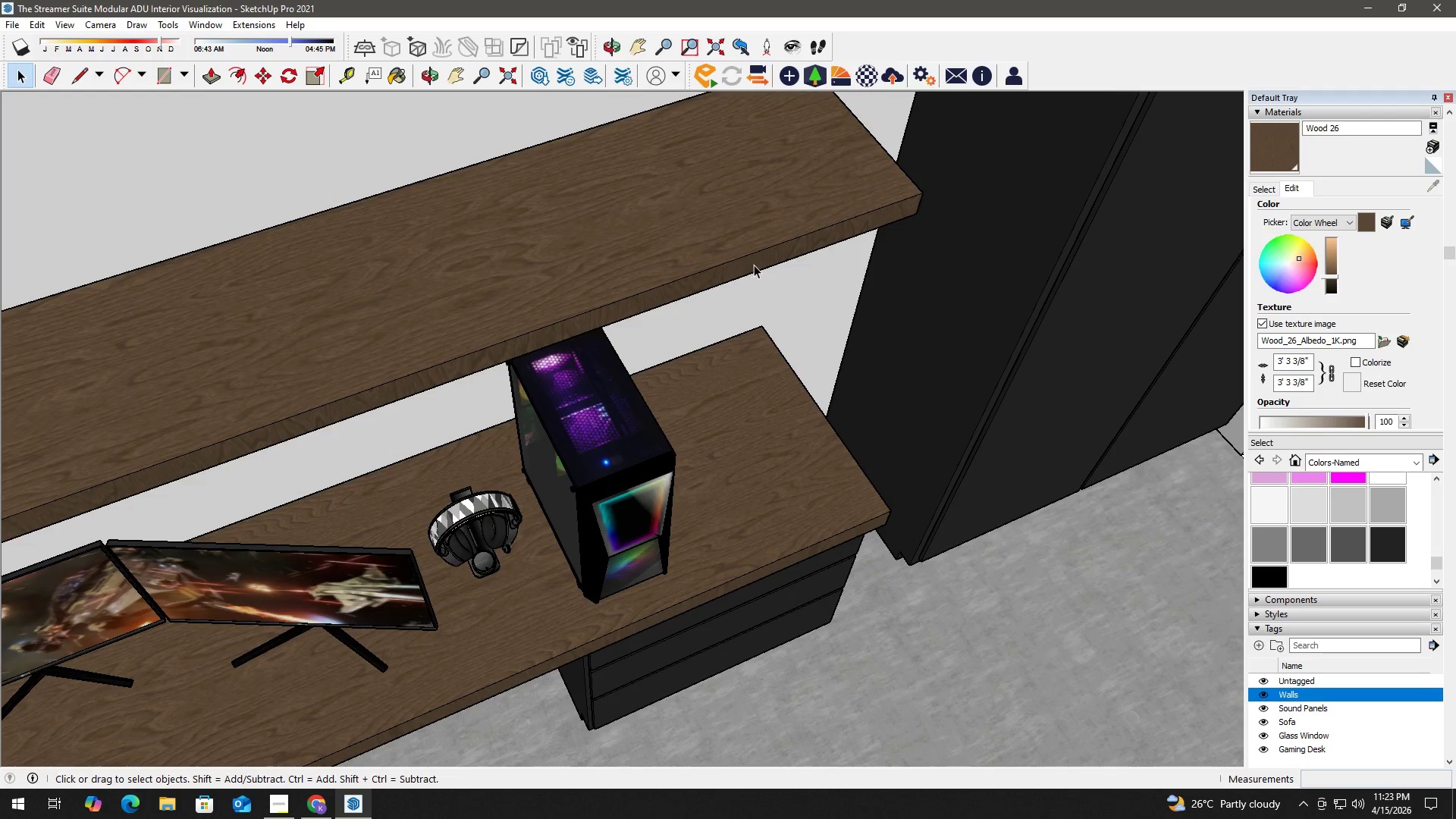 
key(P)
 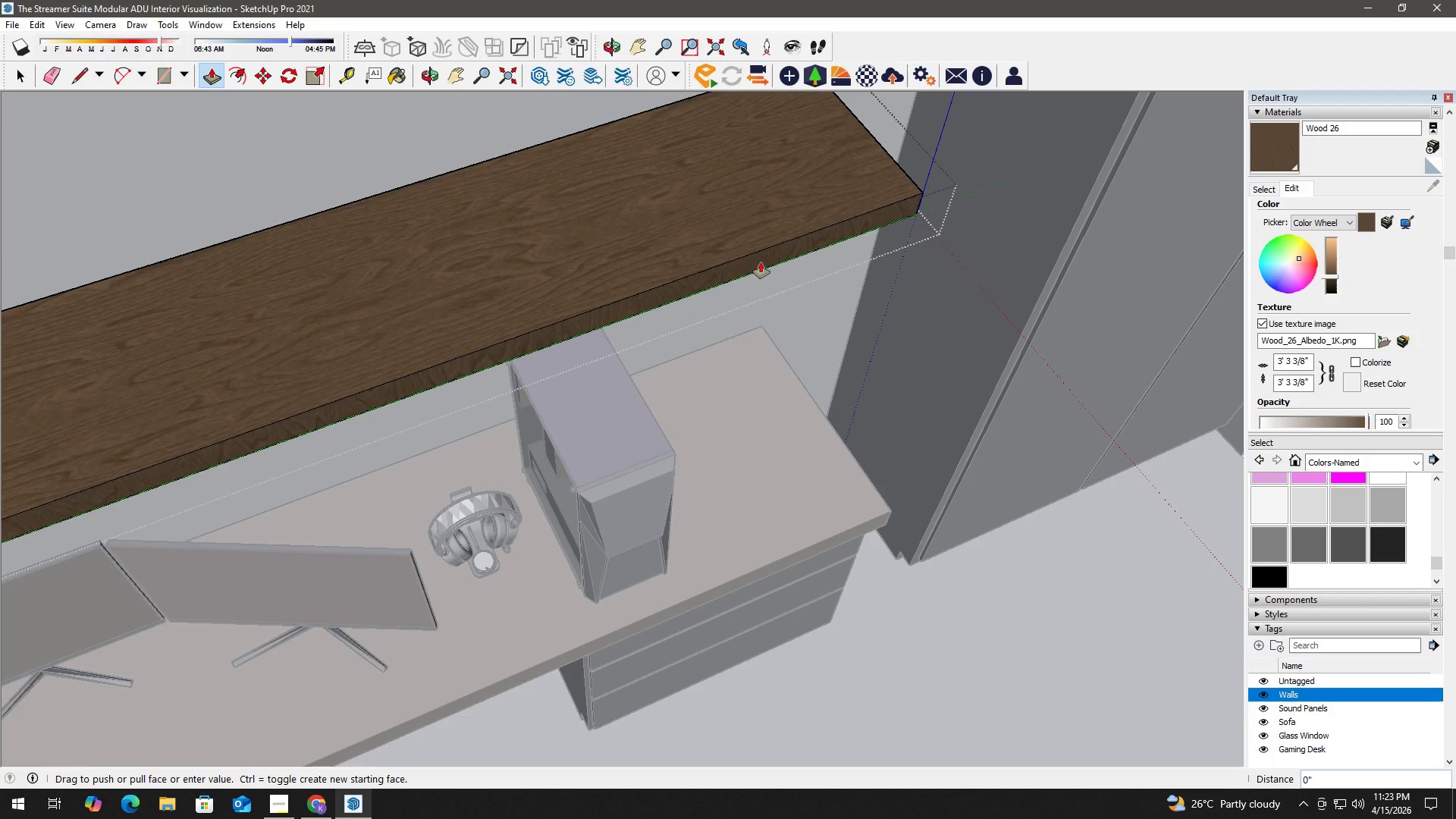 
left_click([761, 262])
 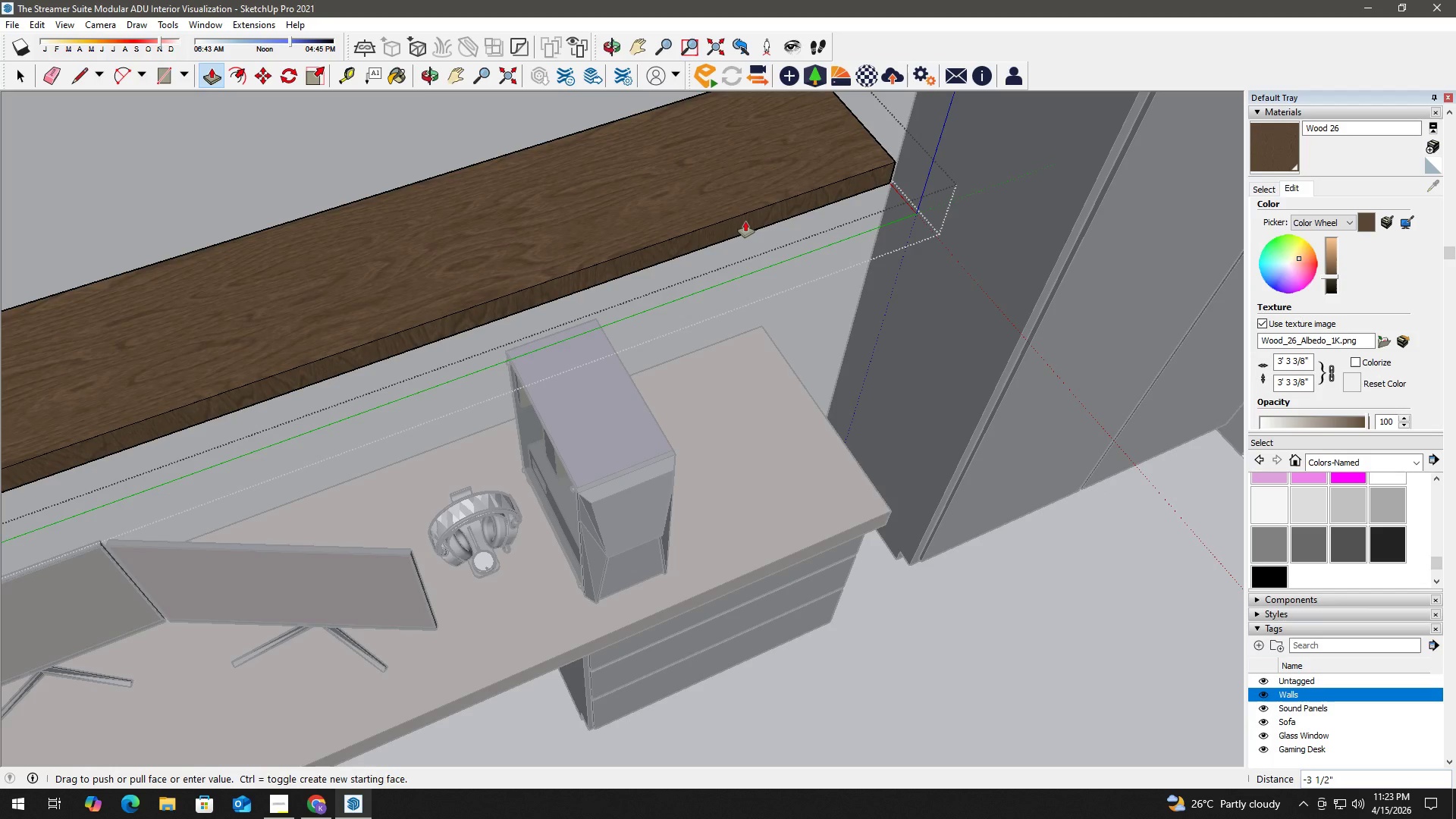 
key(Numpad4)
 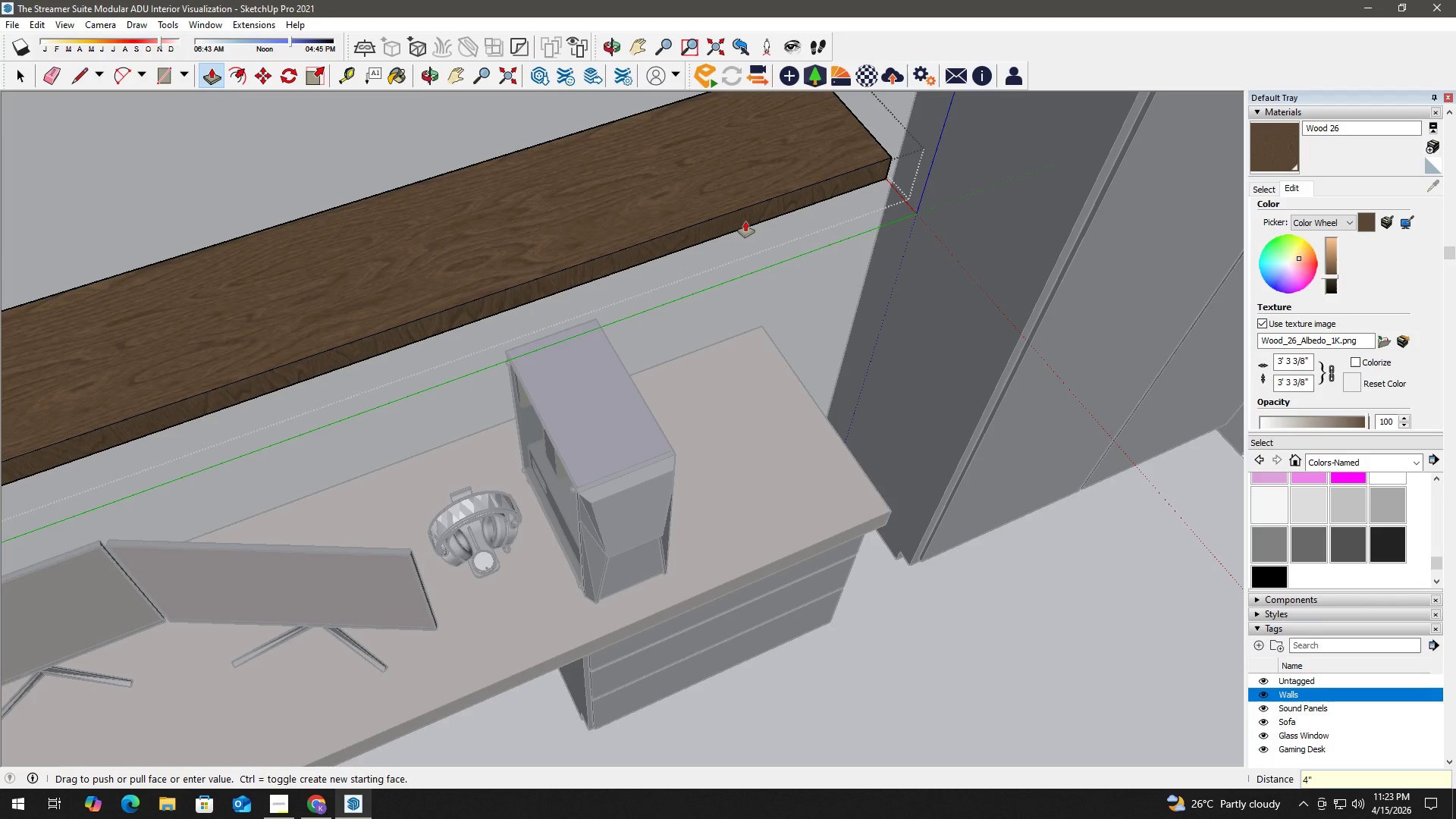 
key(NumpadEnter)
 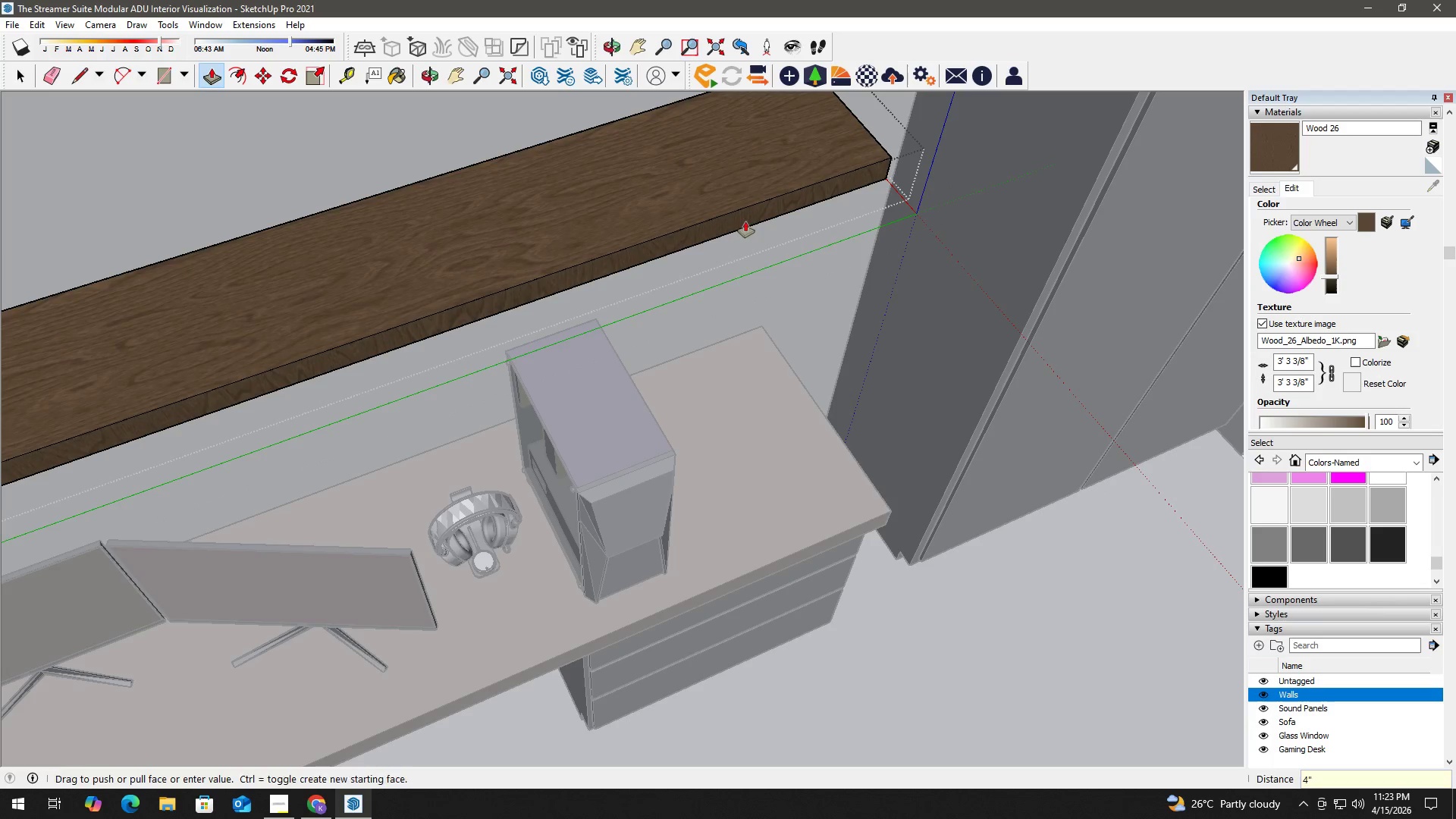 
key(Space)
 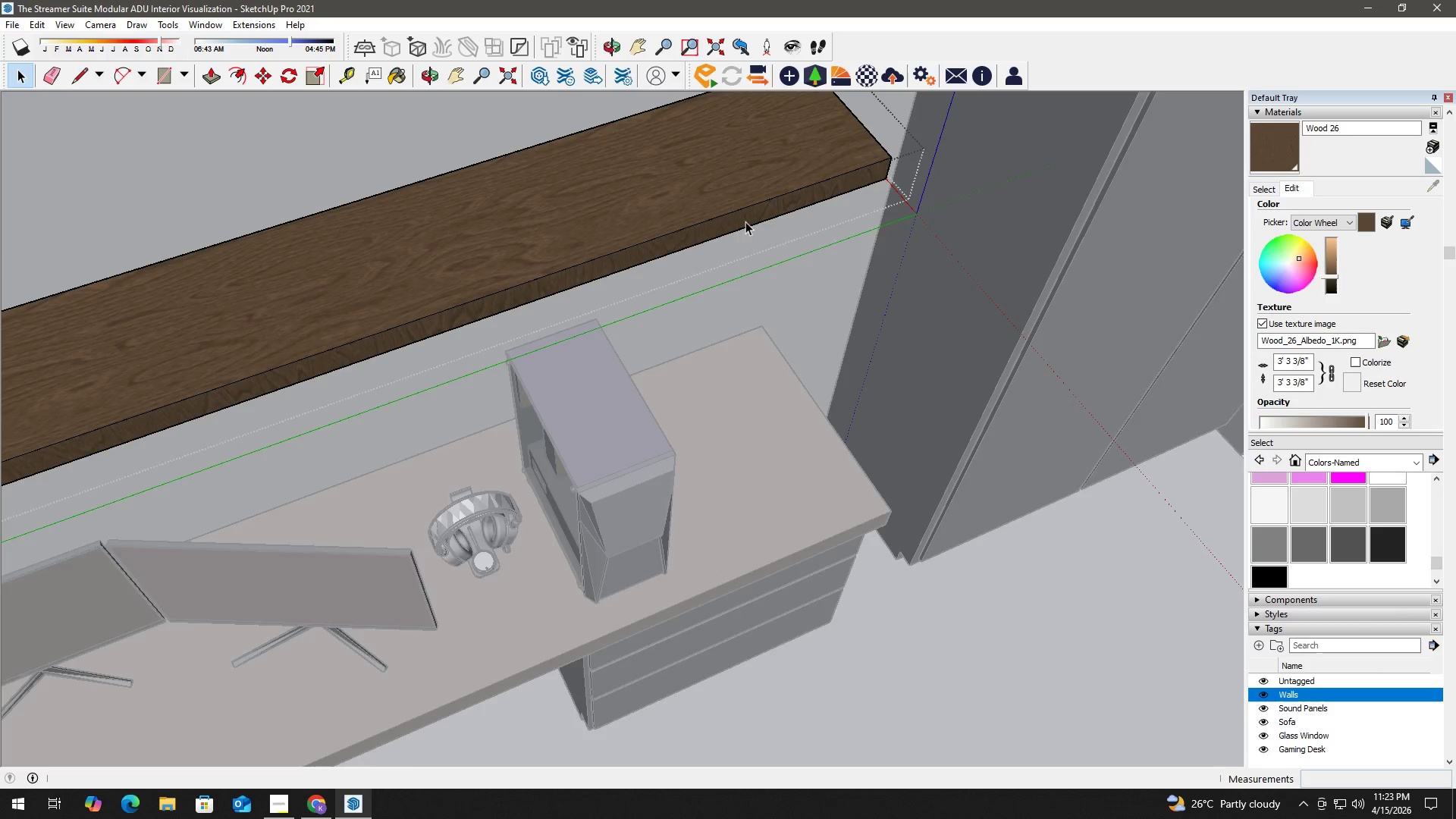 
key(Escape)
 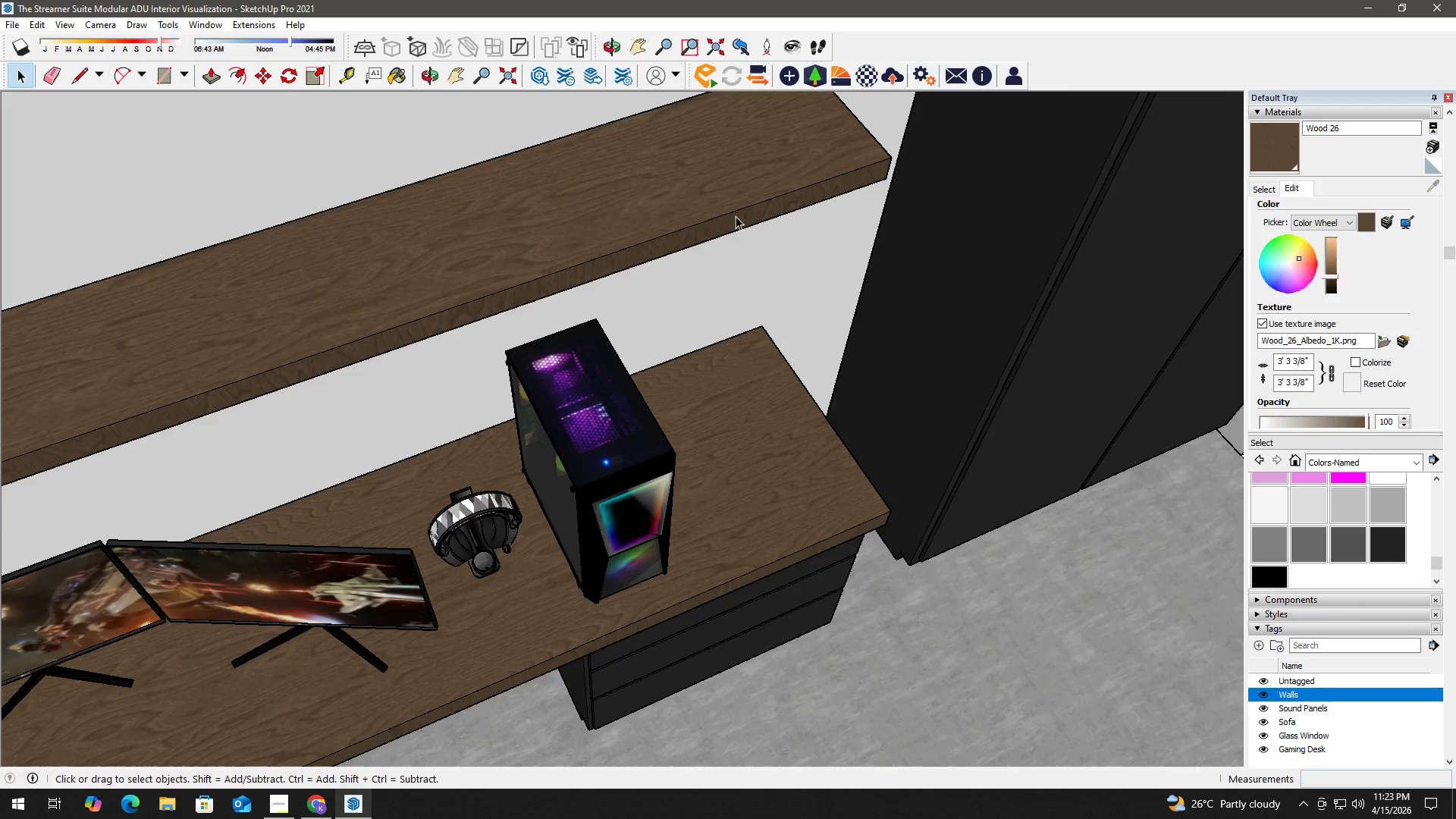 
key(Escape)
 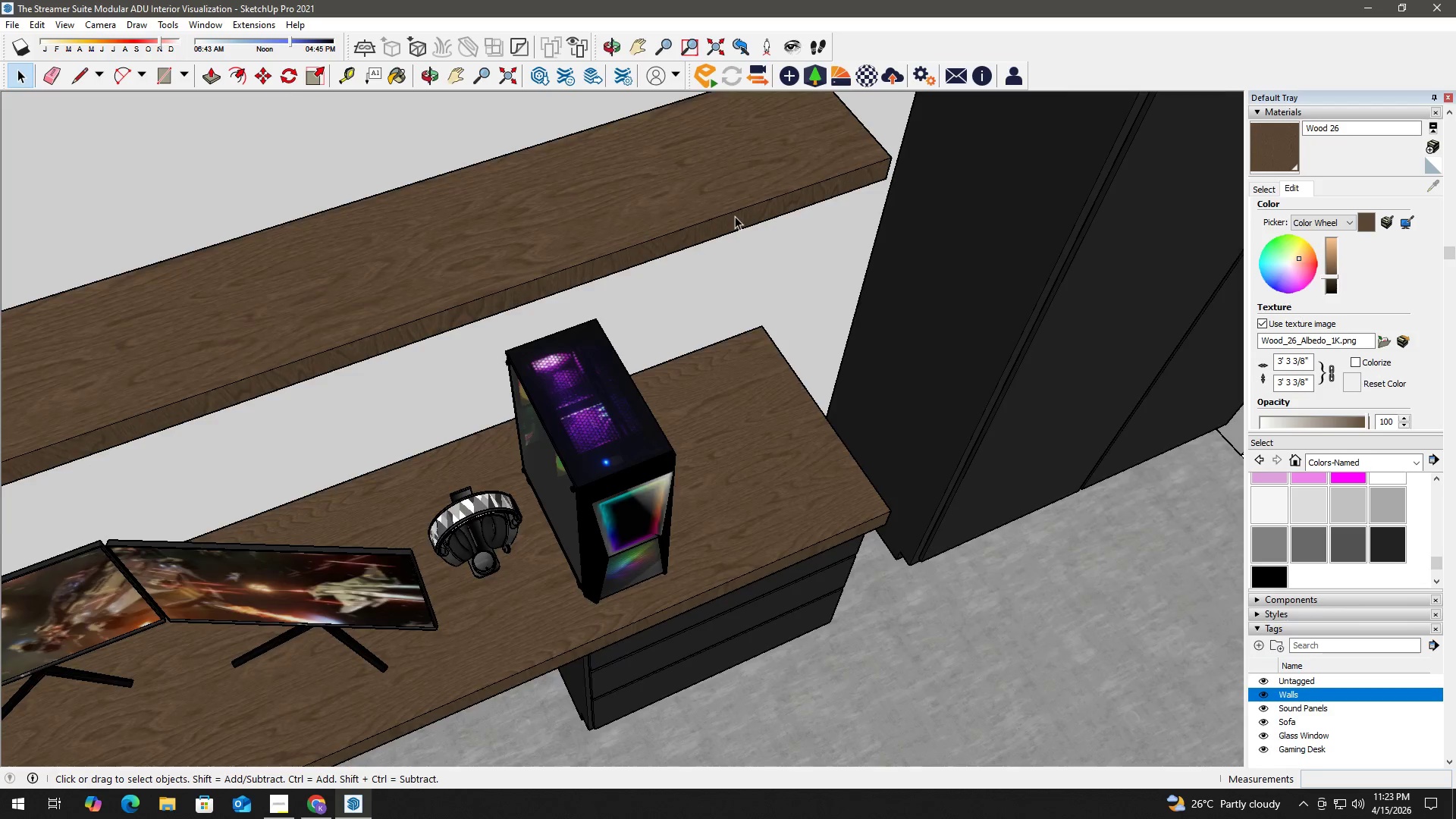 
key(H)
 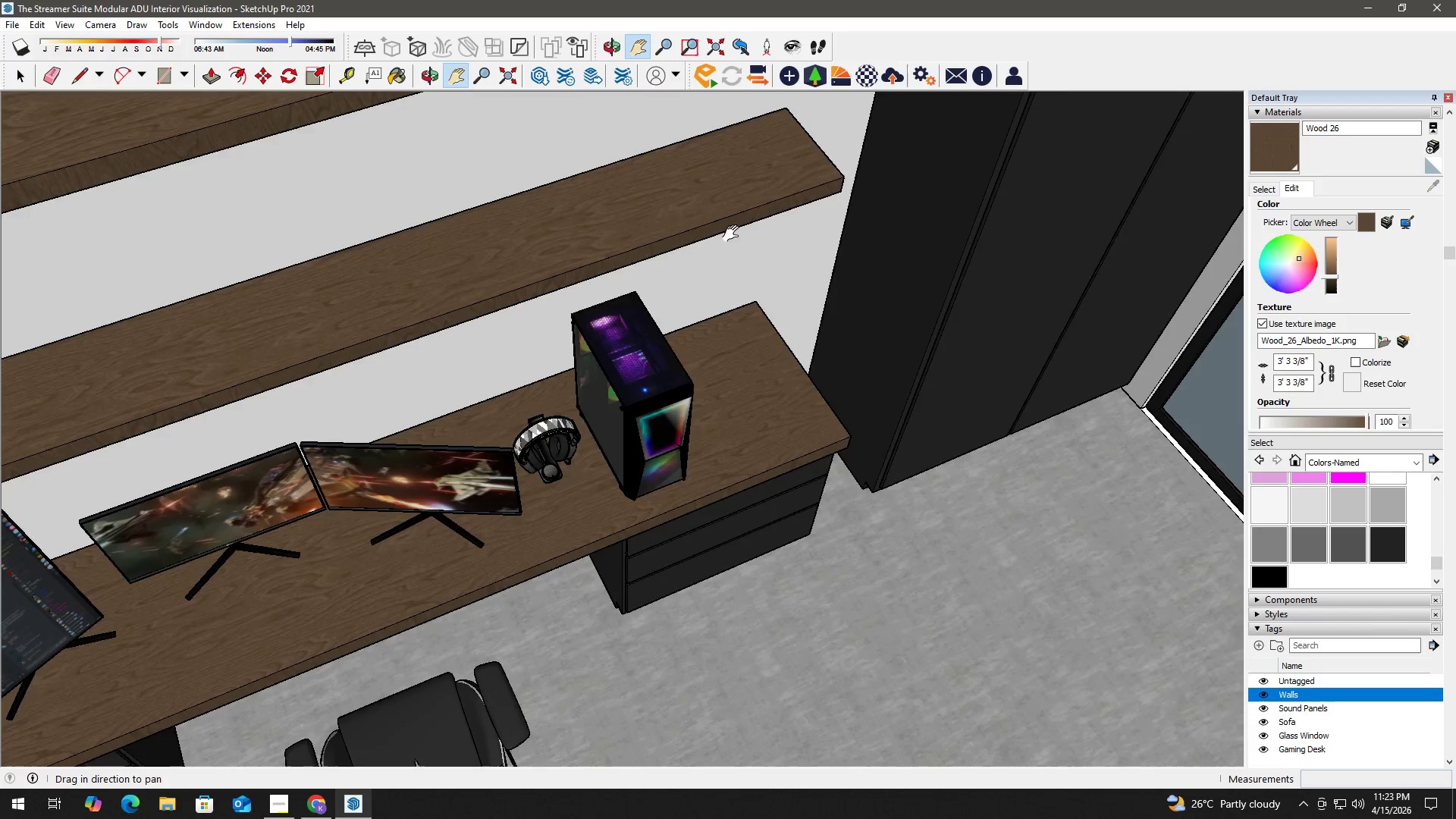 
left_click_drag(start_coordinate=[734, 230], to_coordinate=[818, 501])
 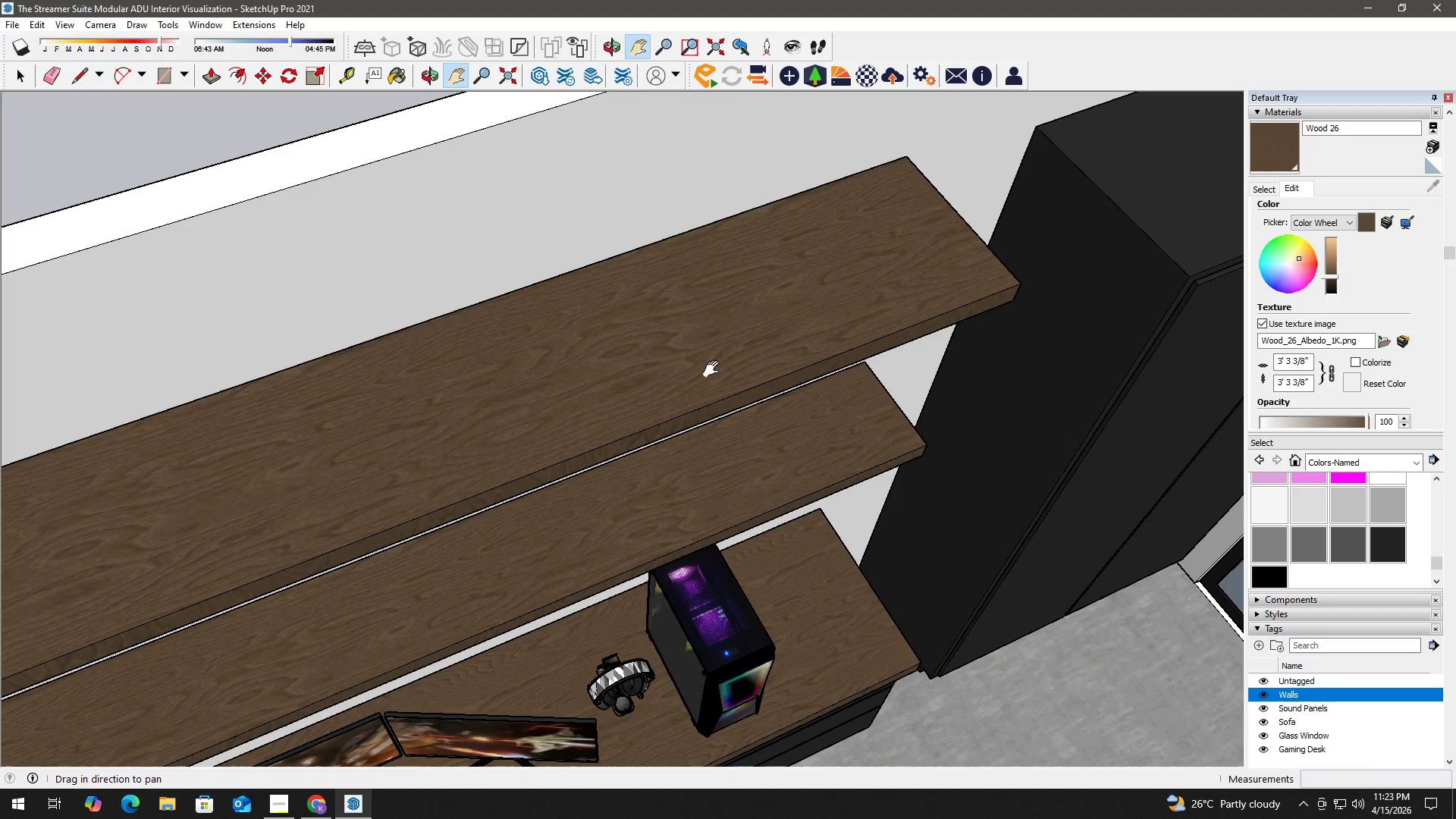 
scroll: coordinate [738, 223], scroll_direction: down, amount: 4.0
 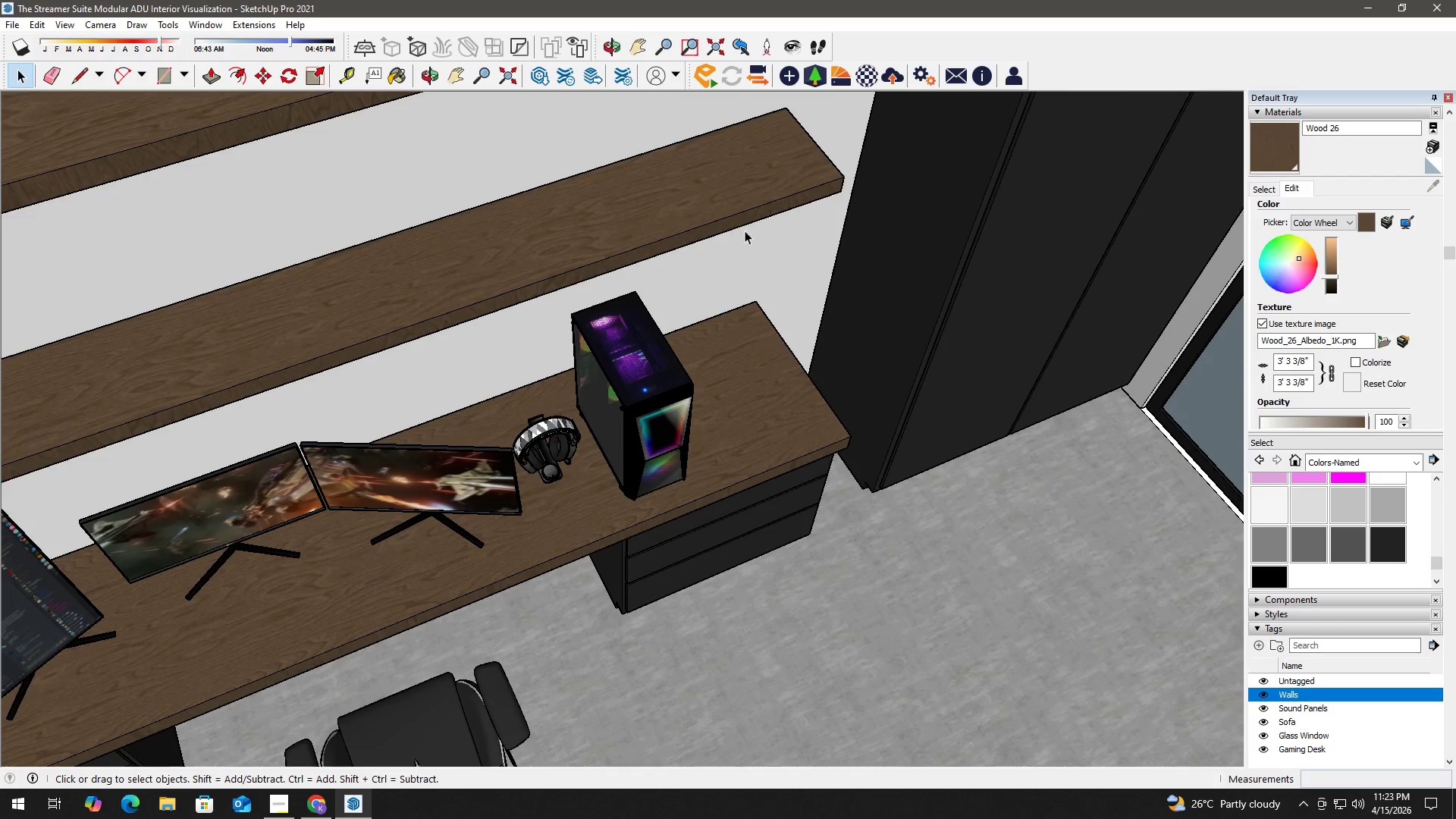 
key(Space)
 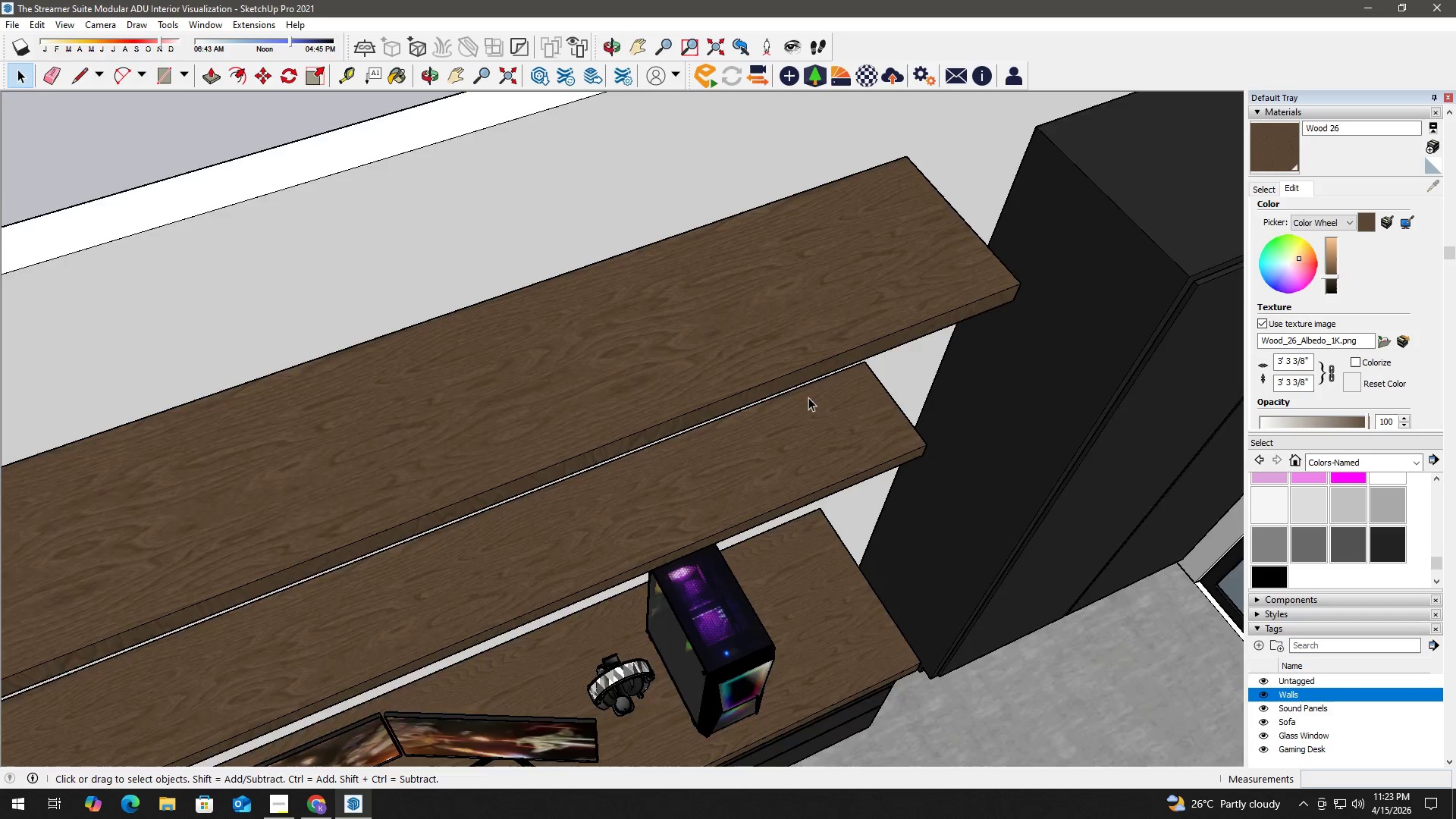 
scroll: coordinate [809, 397], scroll_direction: up, amount: 2.0
 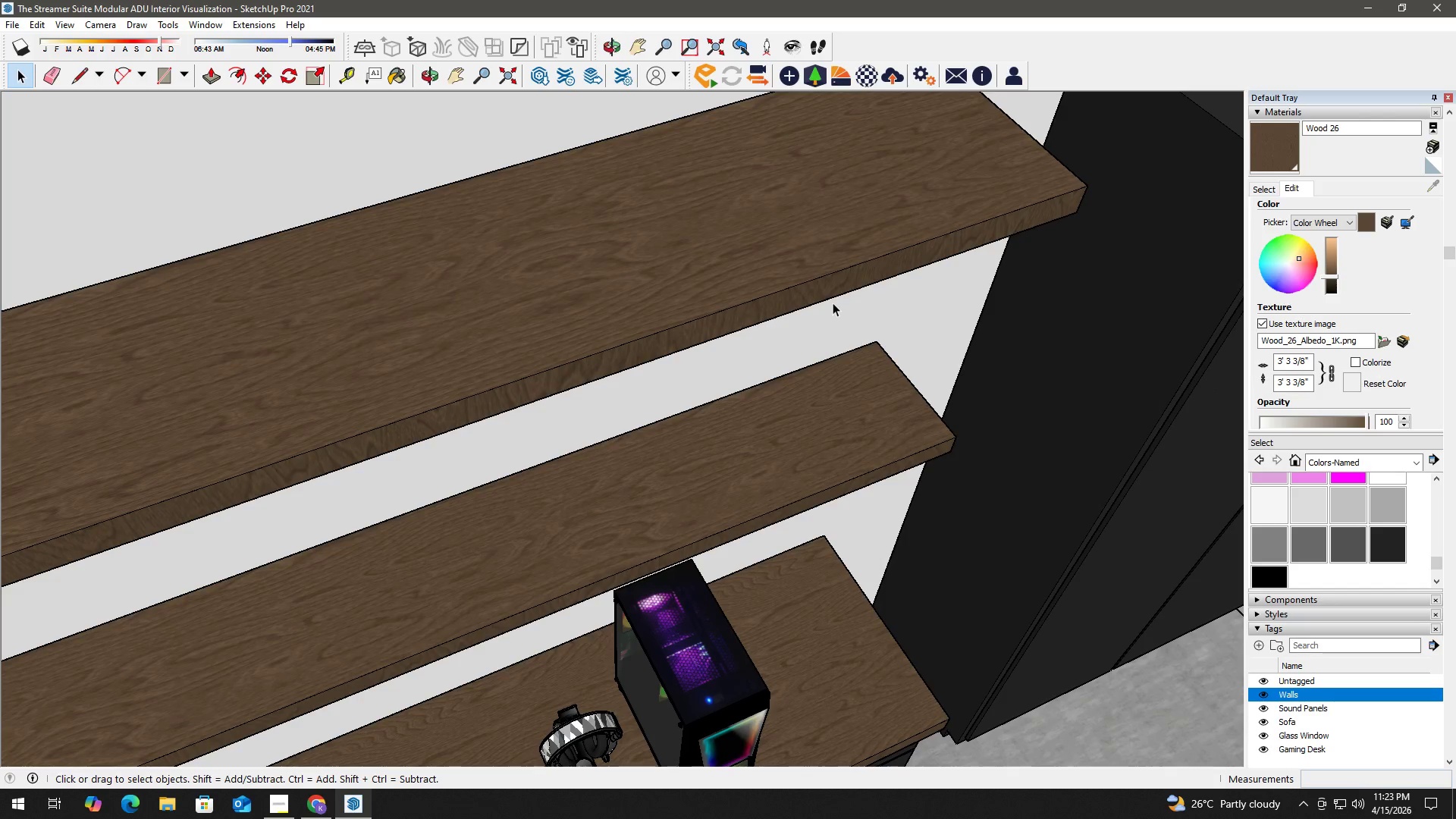 
double_click([842, 288])
 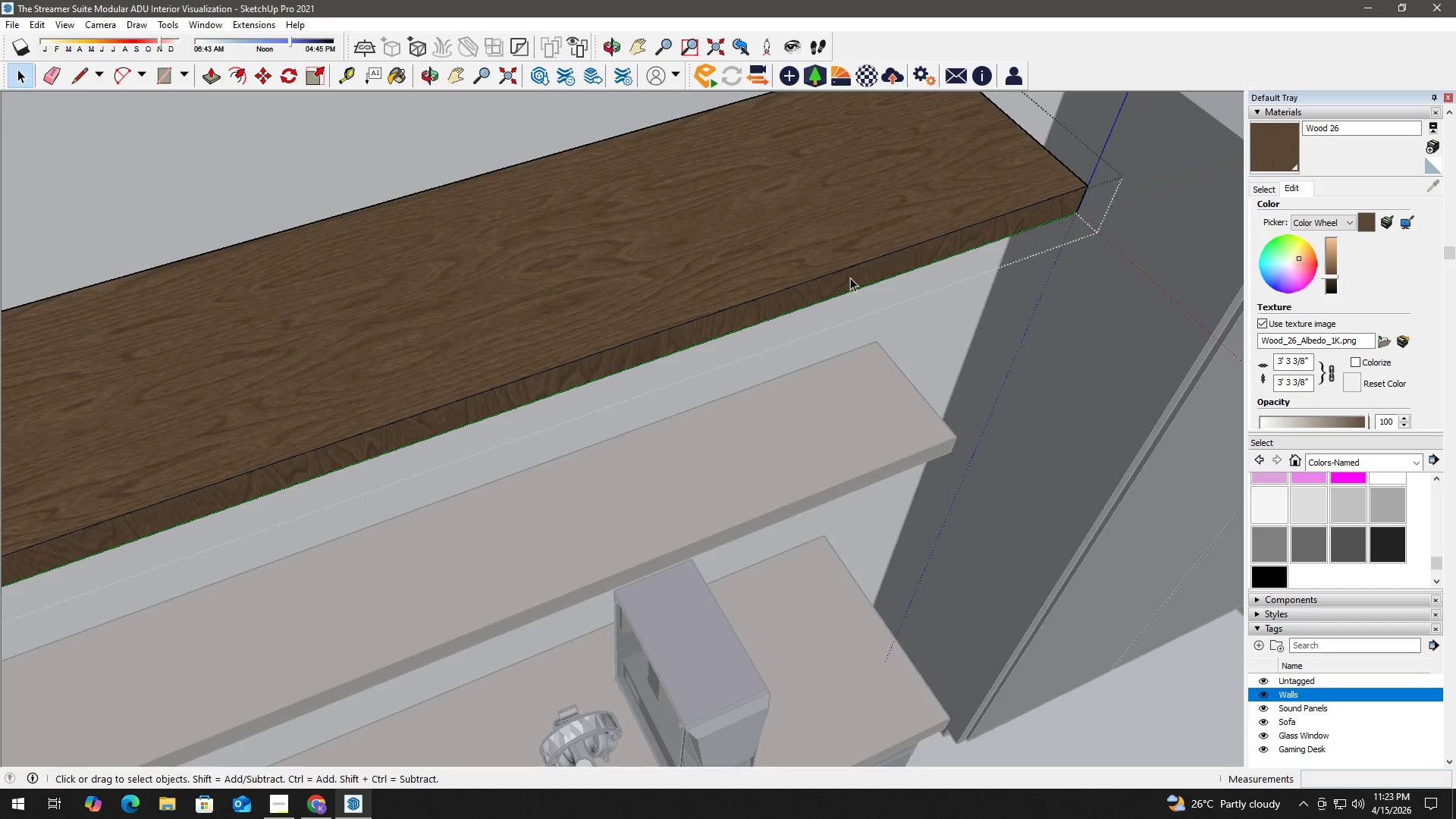 
key(P)
 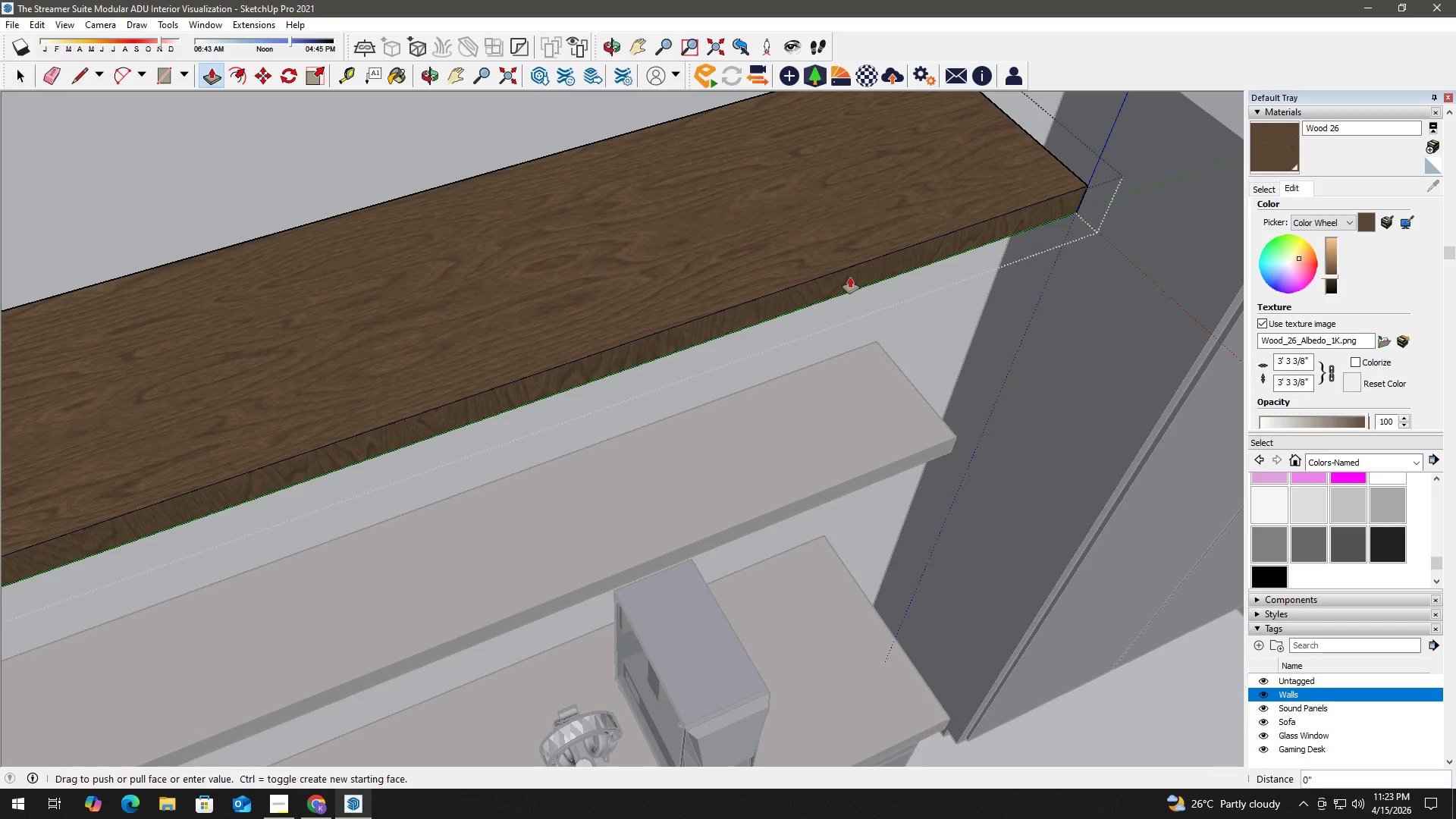 
left_click([850, 278])
 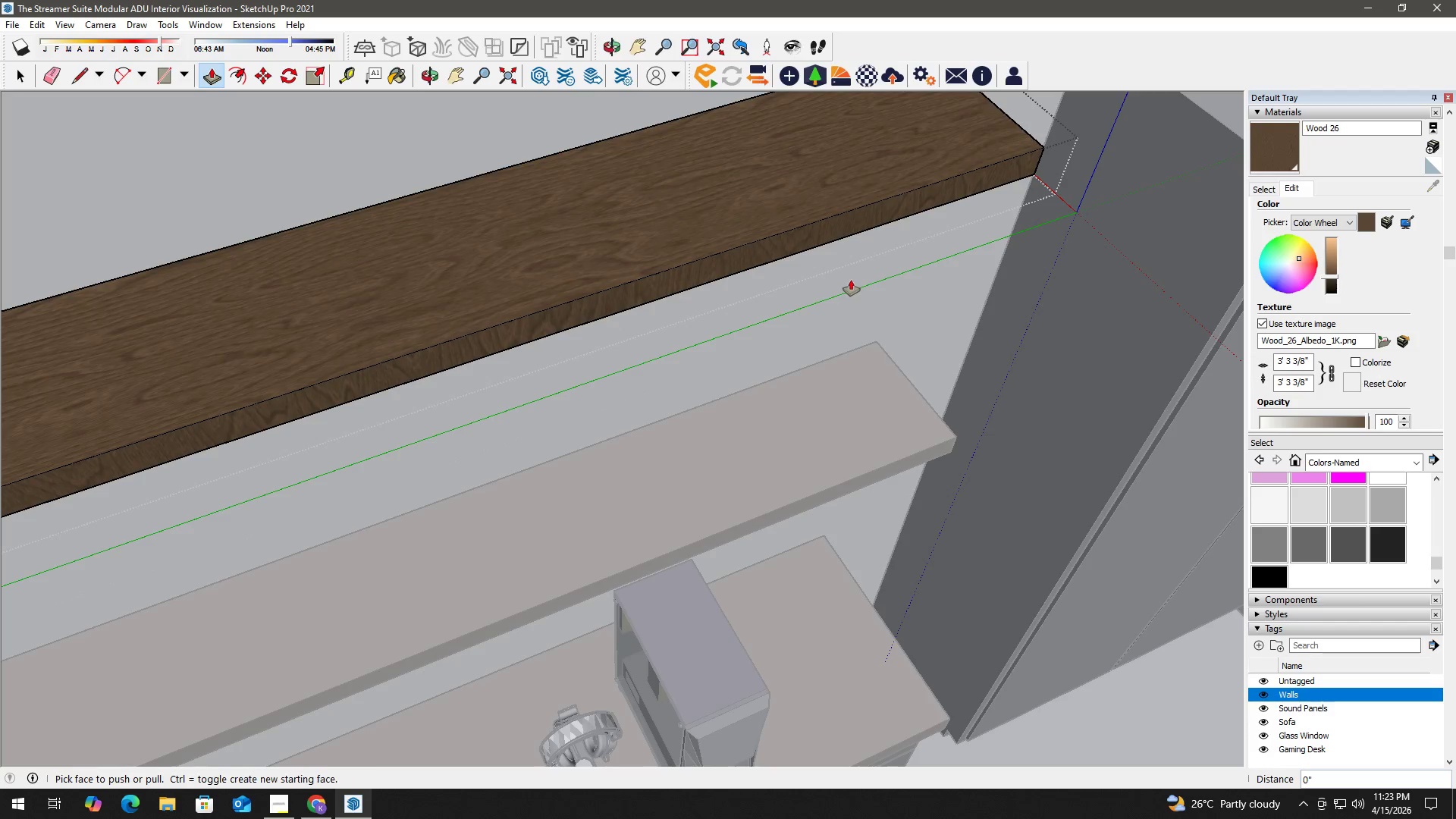 
key(Space)
 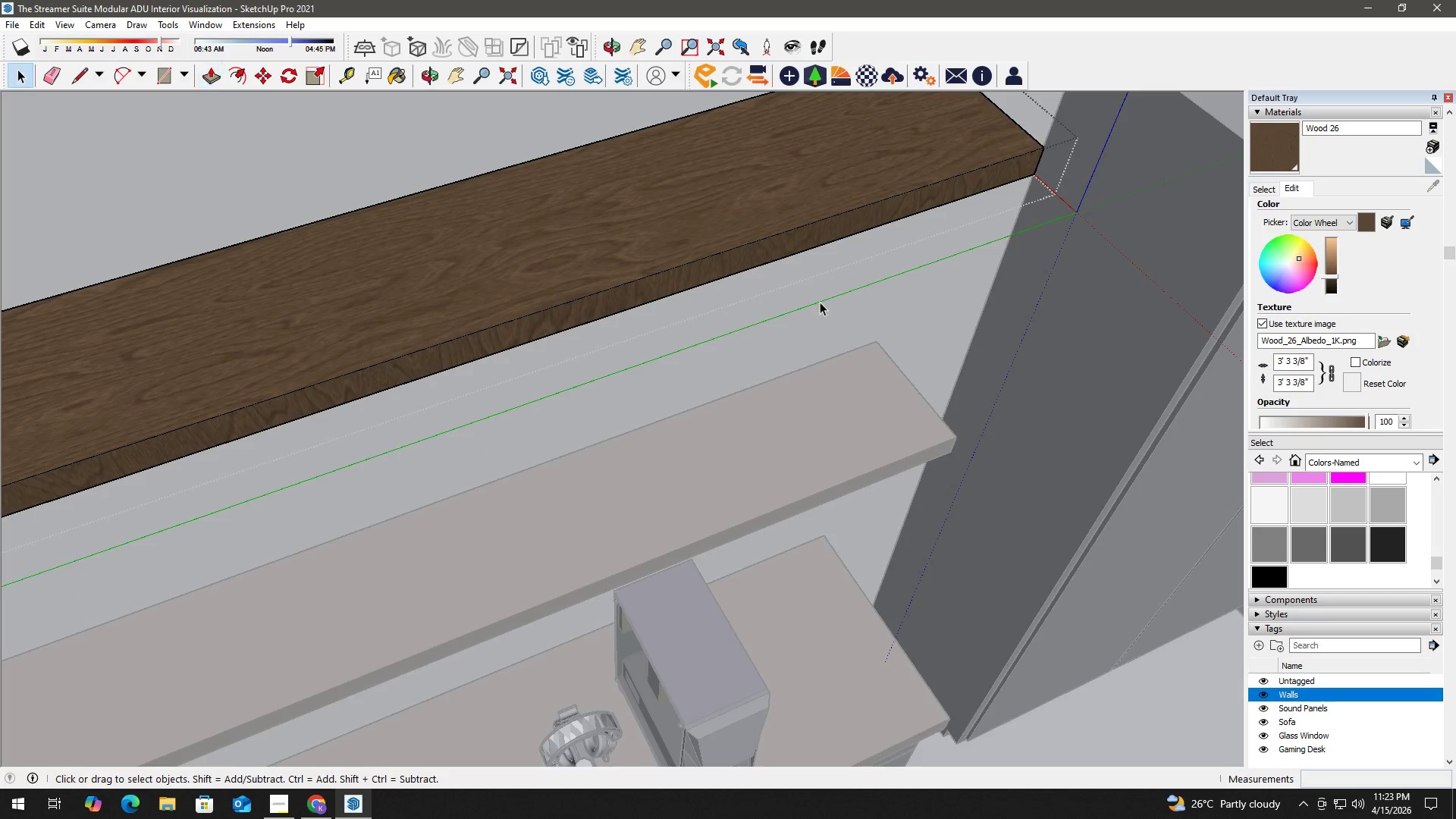 
key(Escape)
 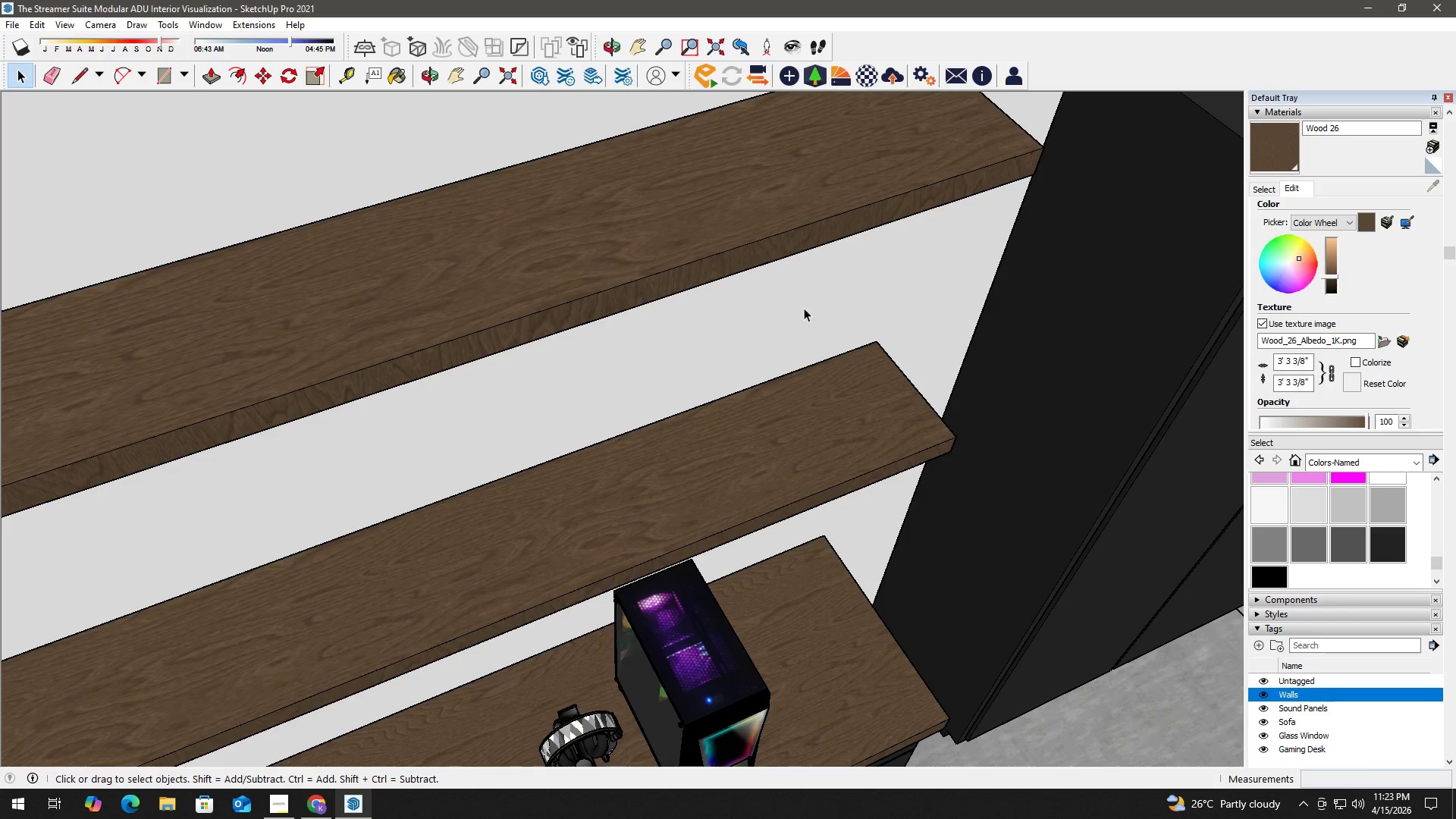 
key(Escape)
 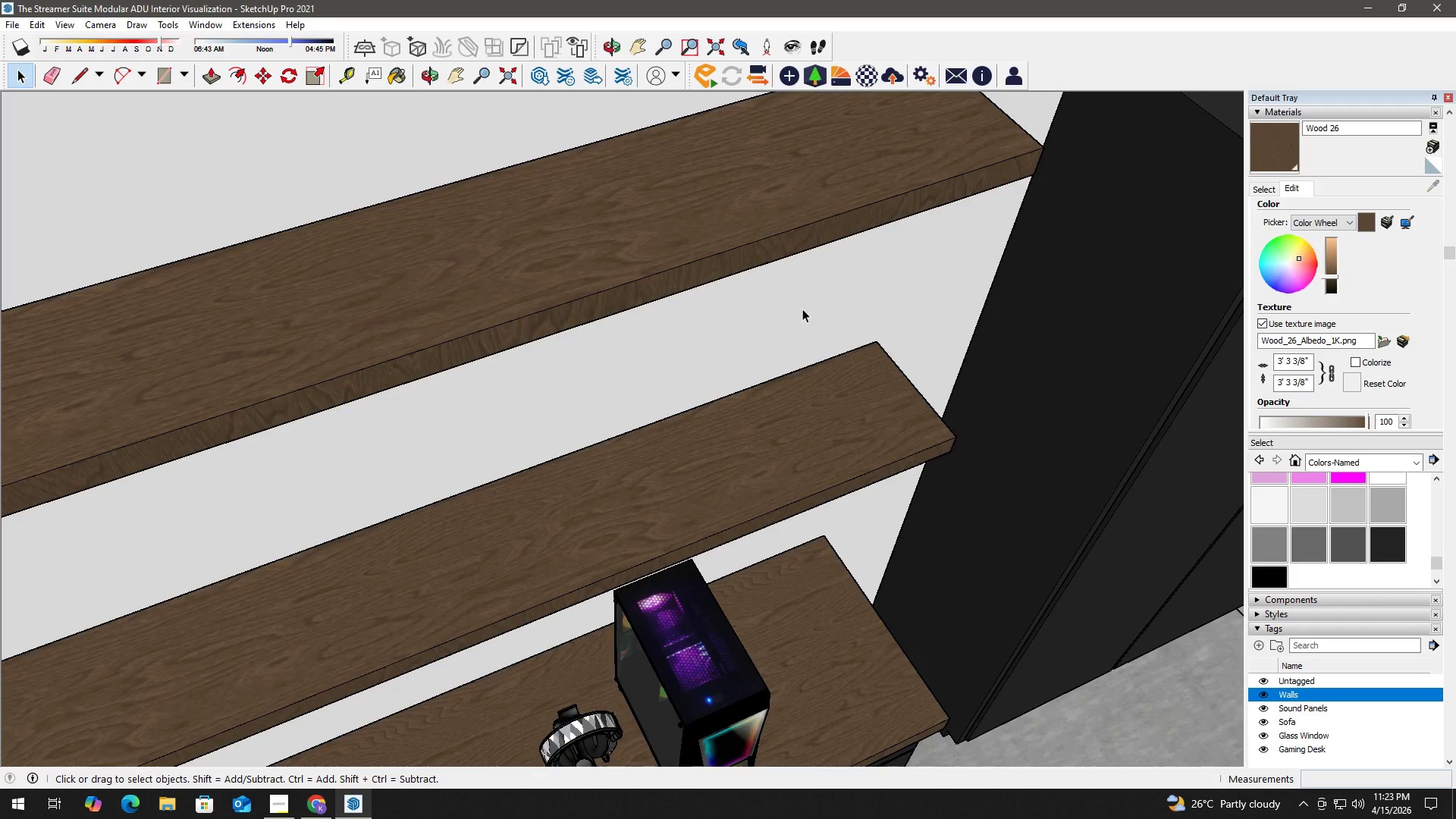 
scroll: coordinate [551, 489], scroll_direction: down, amount: 8.0
 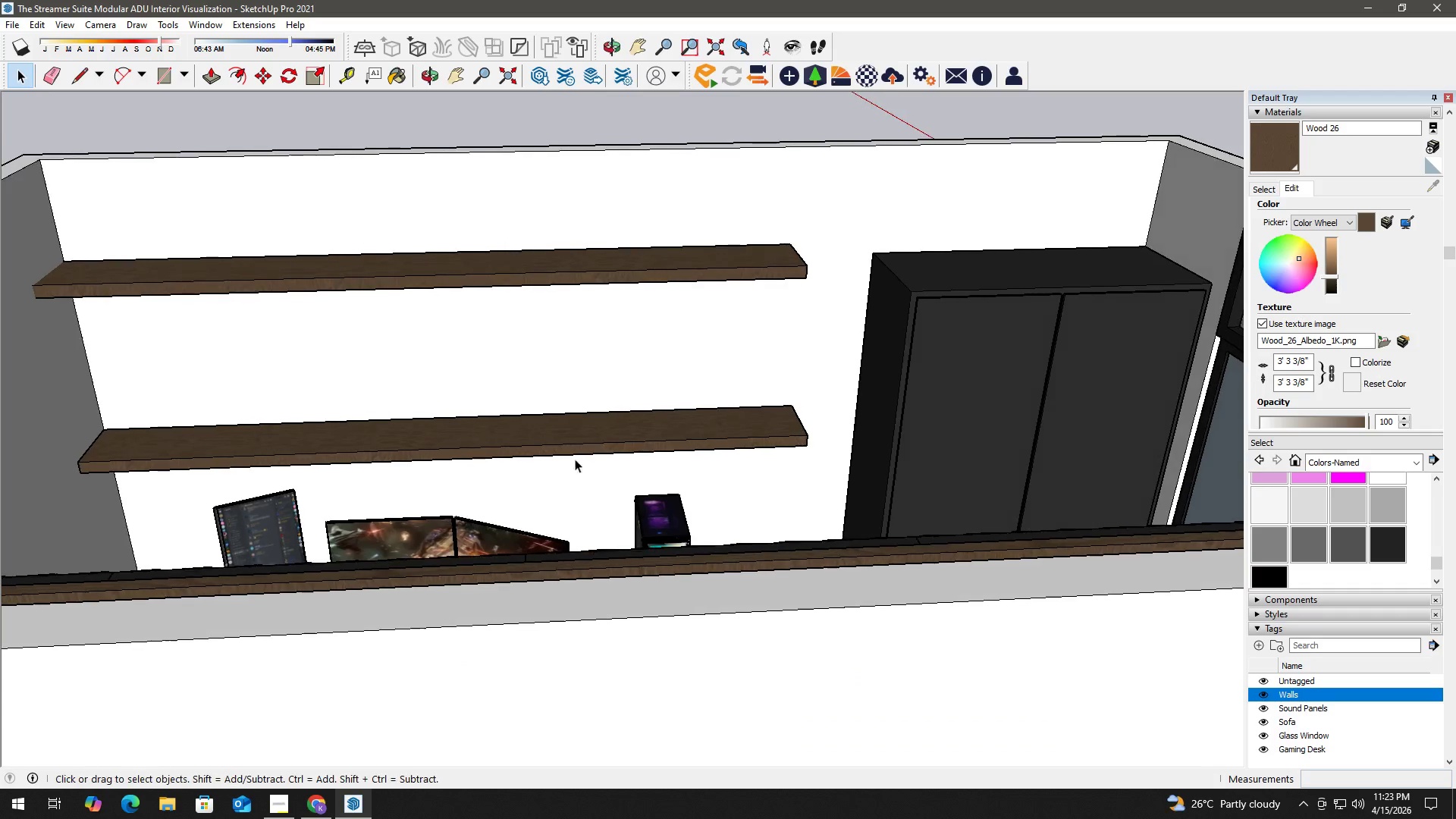 
key(H)
 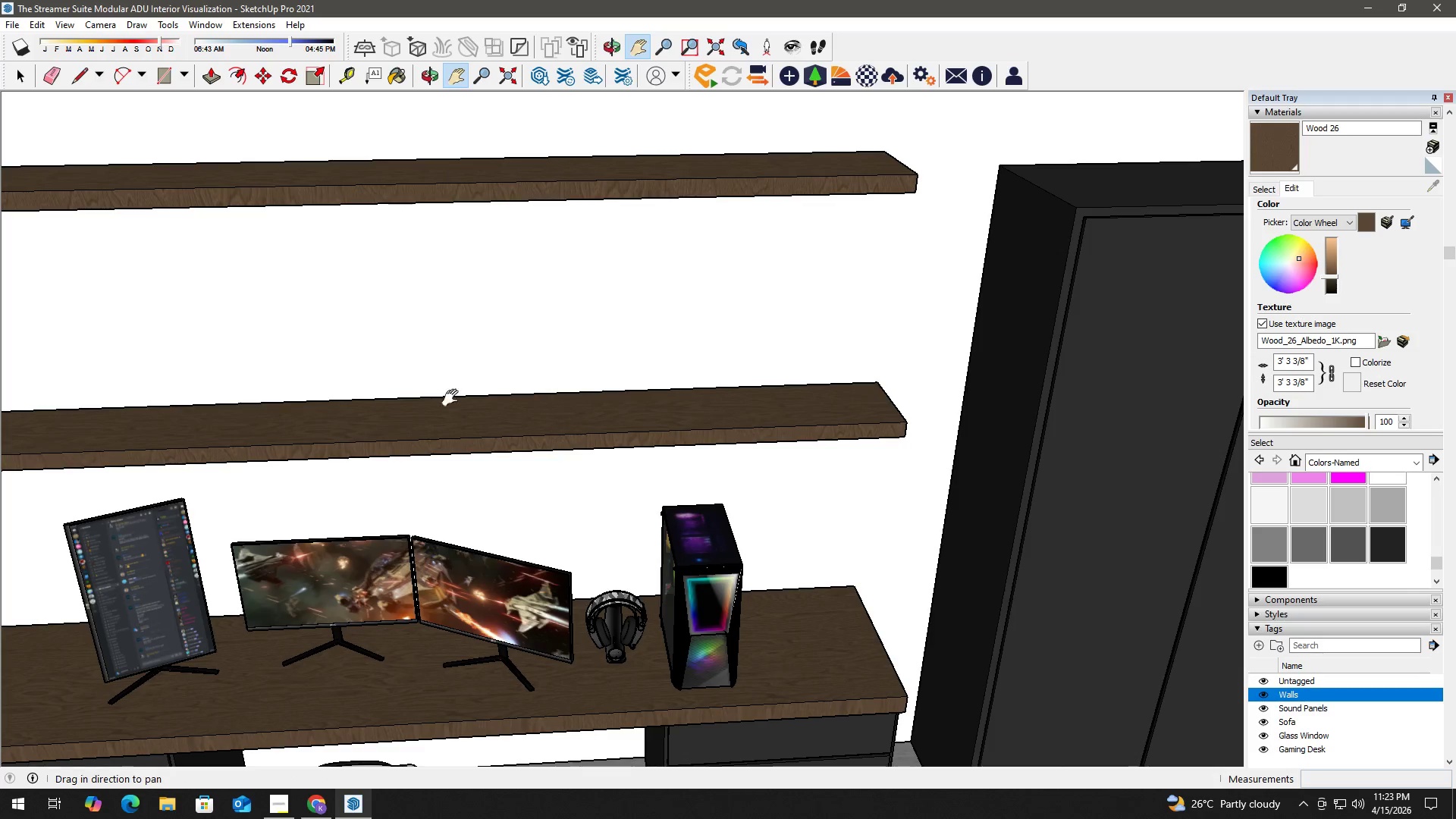 
scroll: coordinate [563, 469], scroll_direction: up, amount: 3.0
 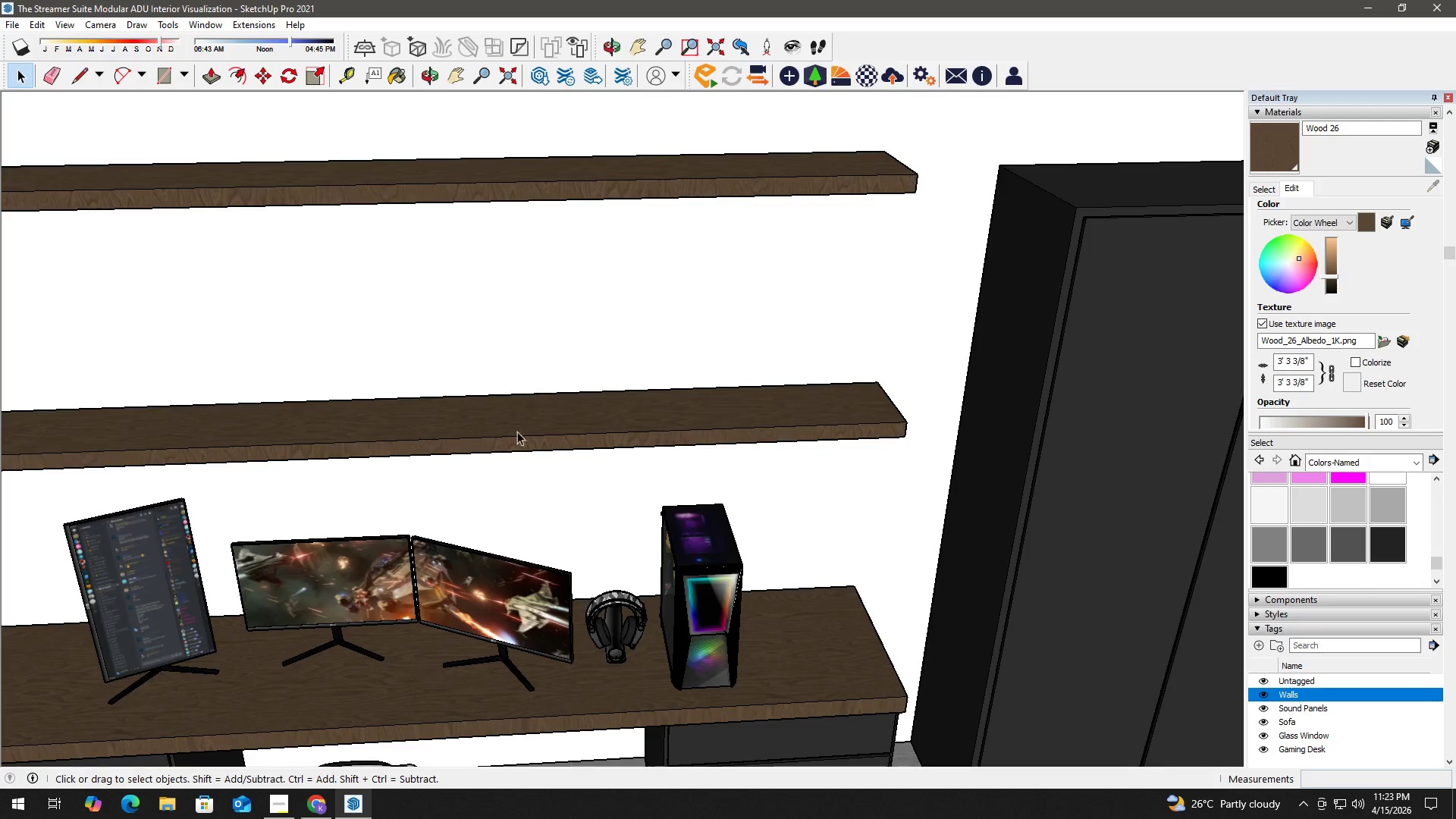 
key(H)
 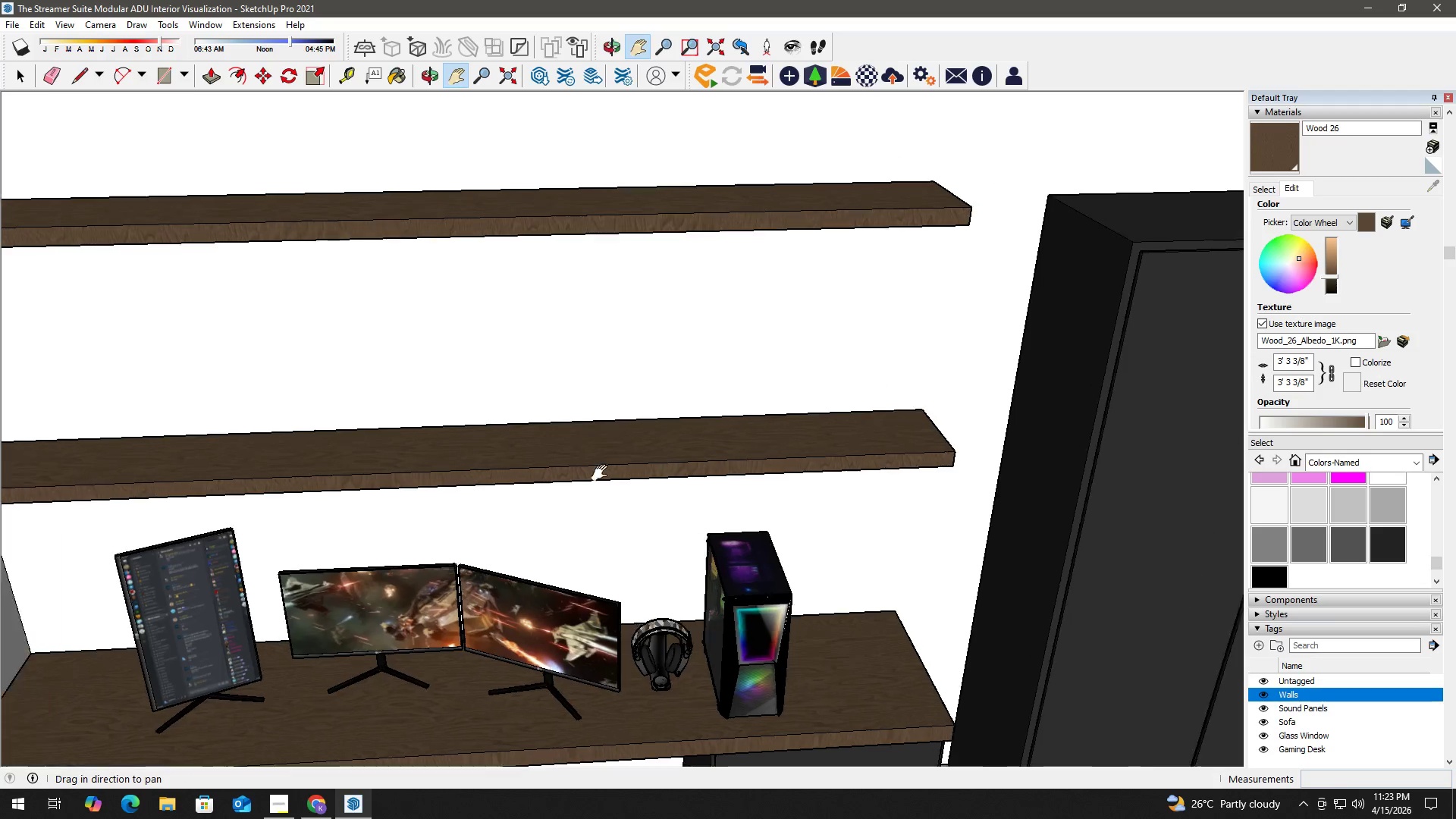 
left_click_drag(start_coordinate=[436, 391], to_coordinate=[787, 560])
 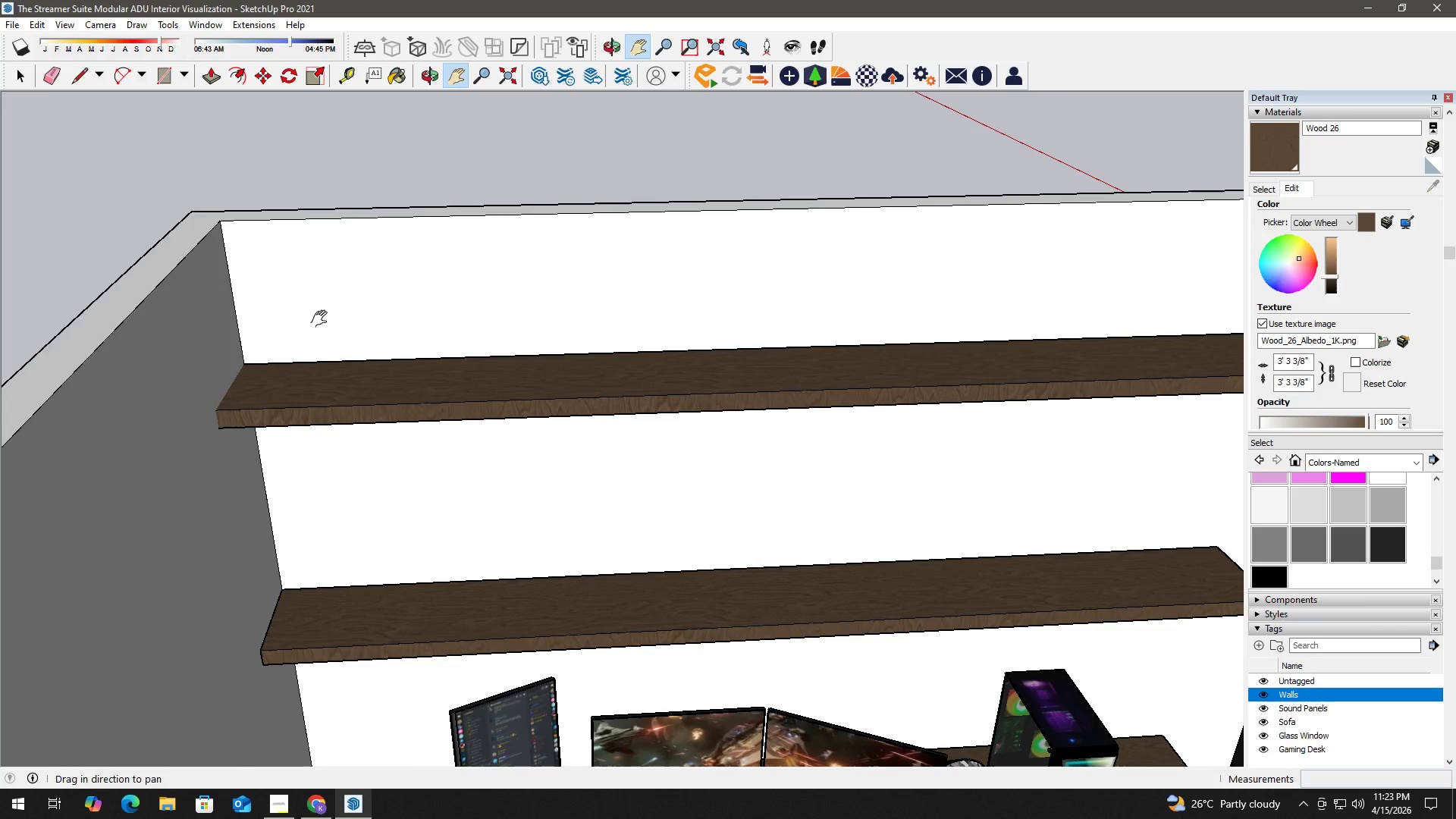 
key(Space)
 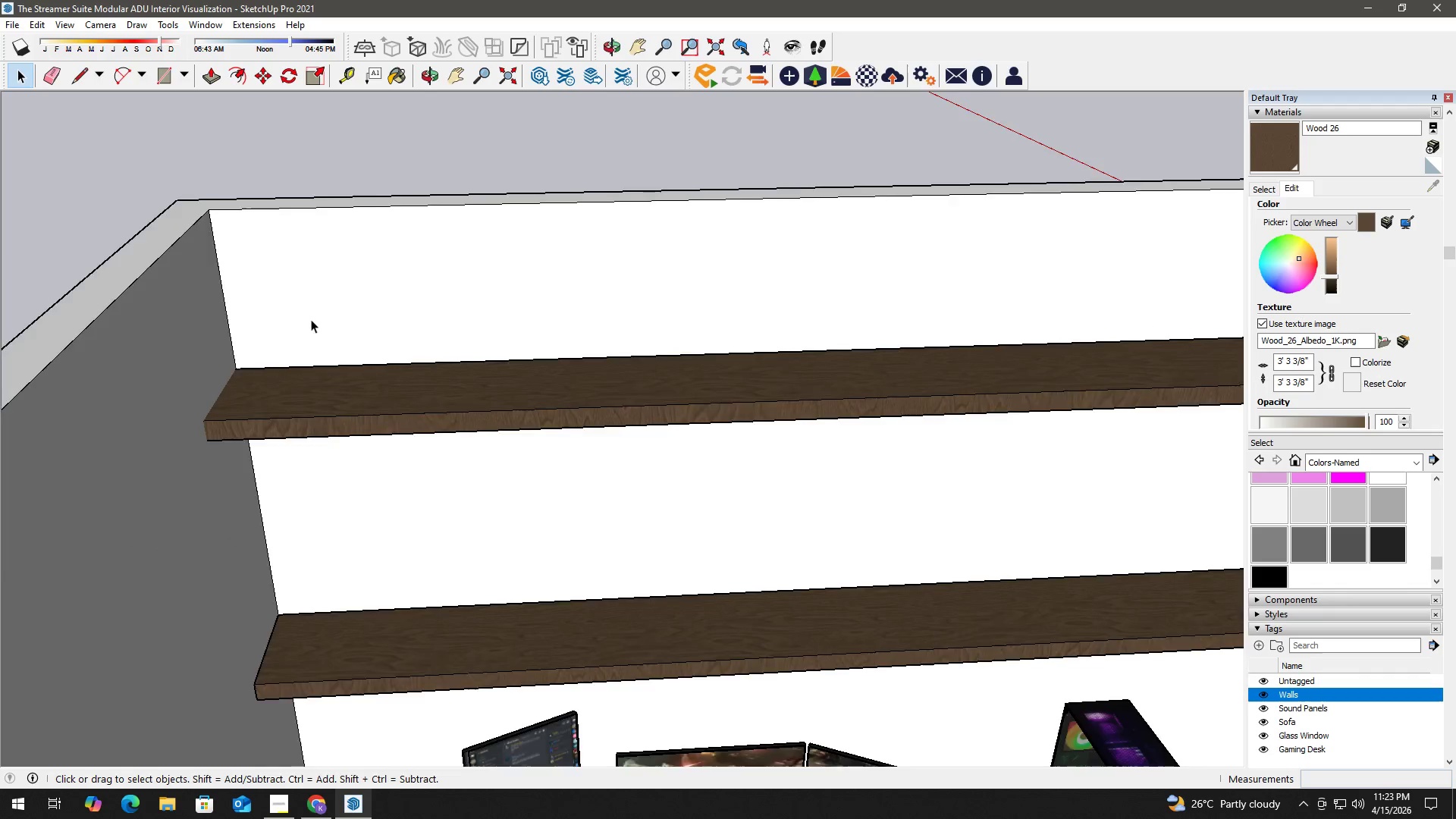 
scroll: coordinate [301, 345], scroll_direction: up, amount: 4.0
 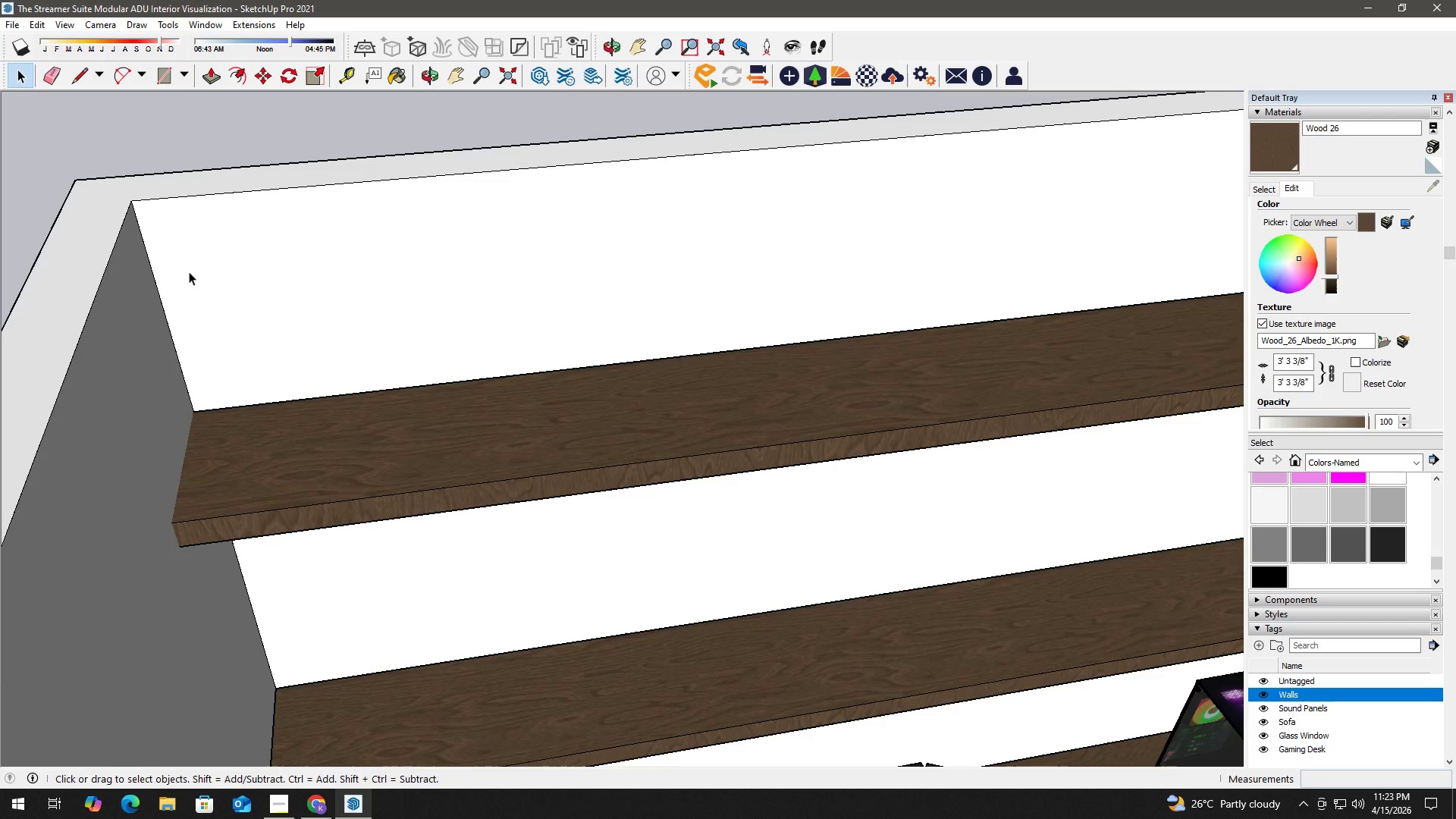 
key(R)
 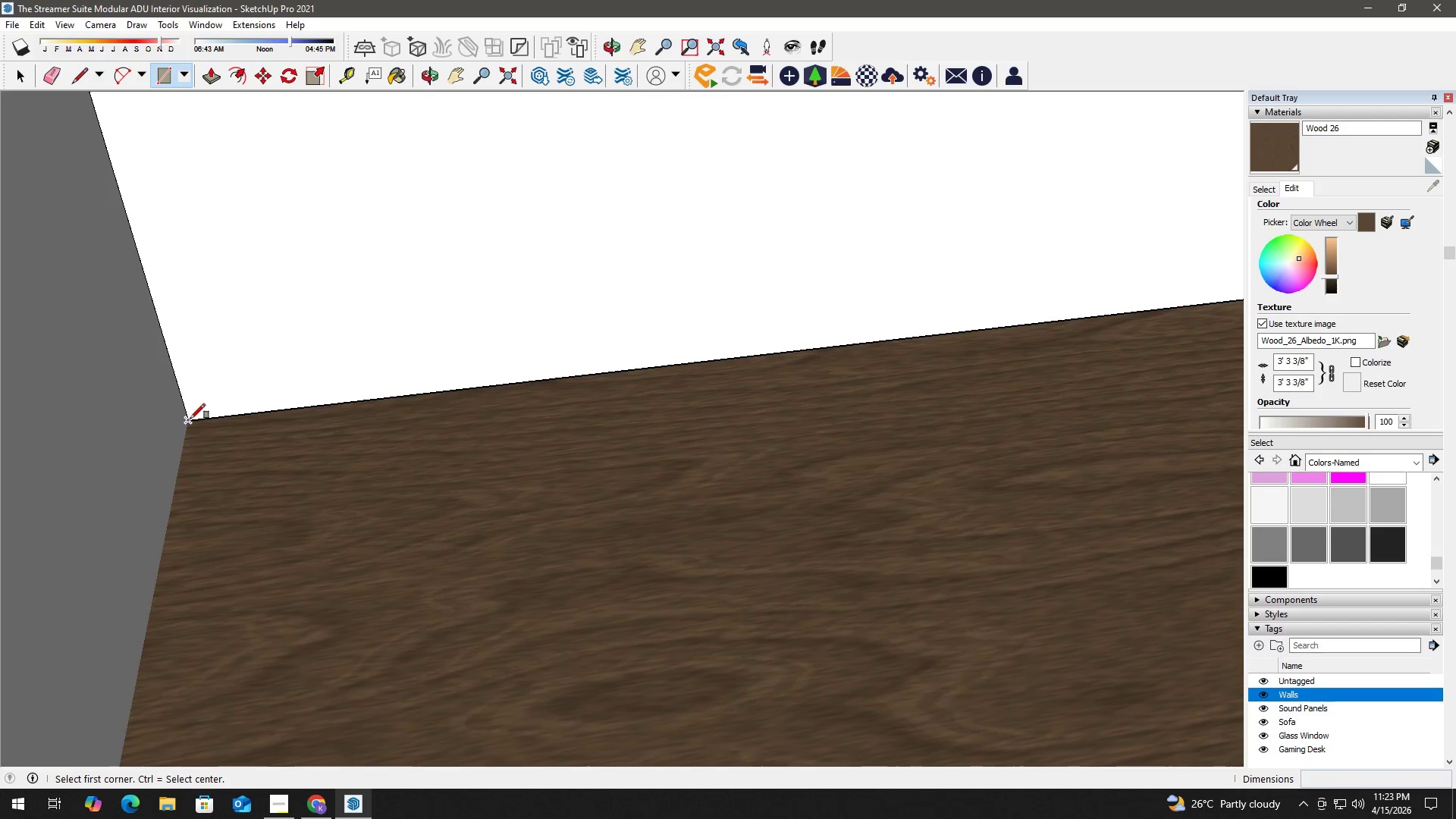 
scroll: coordinate [187, 420], scroll_direction: up, amount: 11.0
 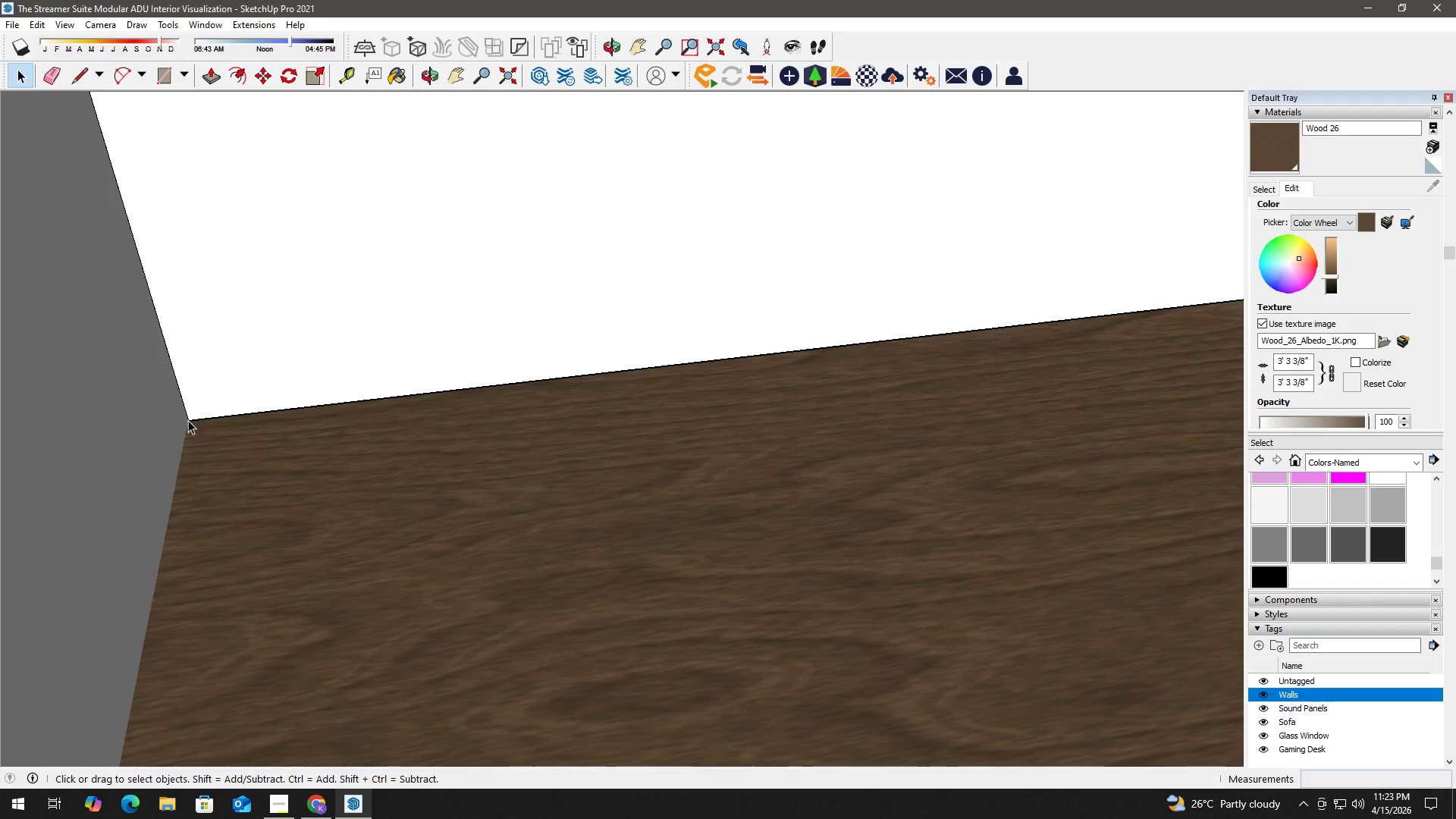 
left_click([190, 419])
 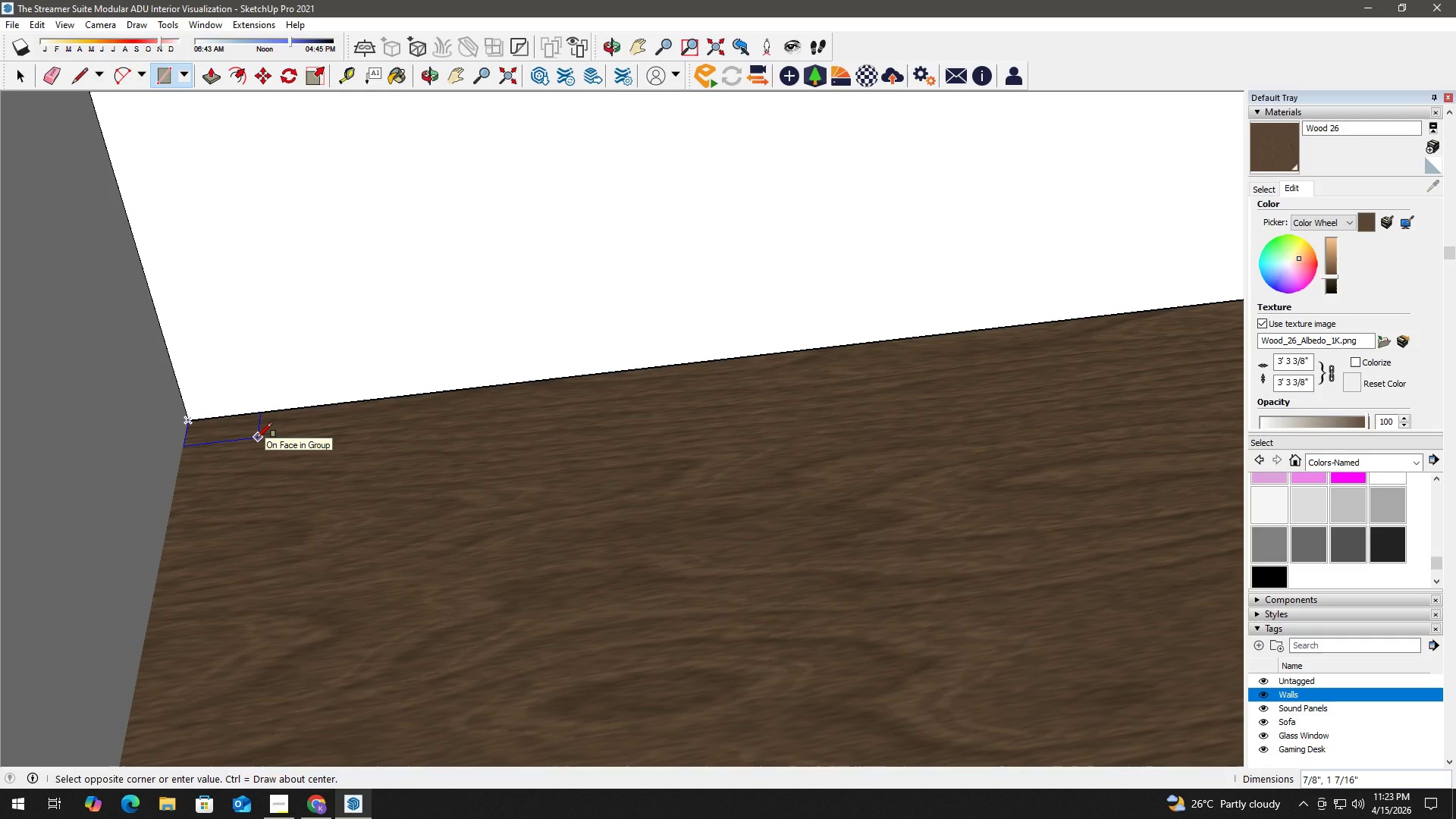 
key(Numpad1)
 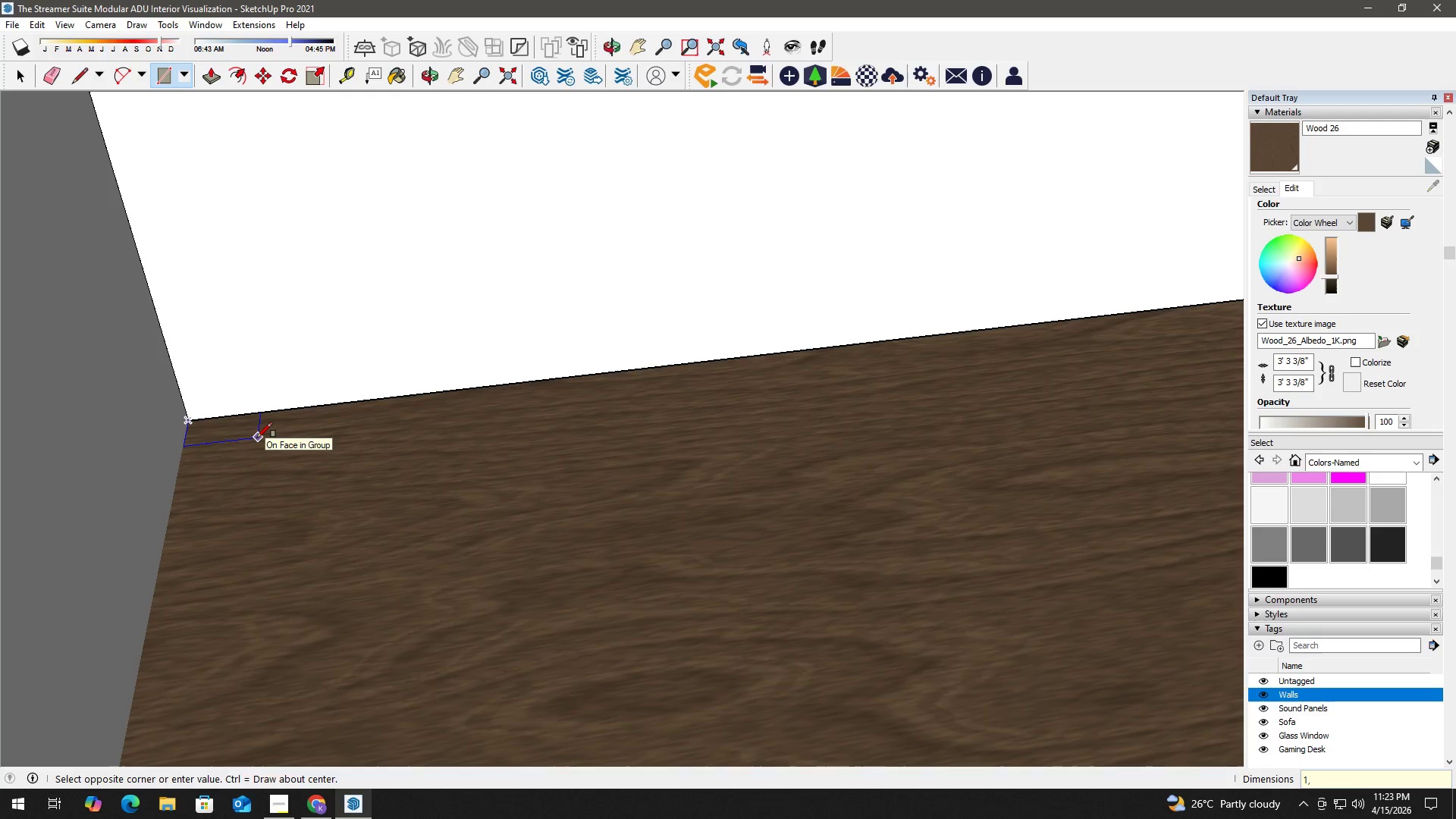 
key(Comma)
 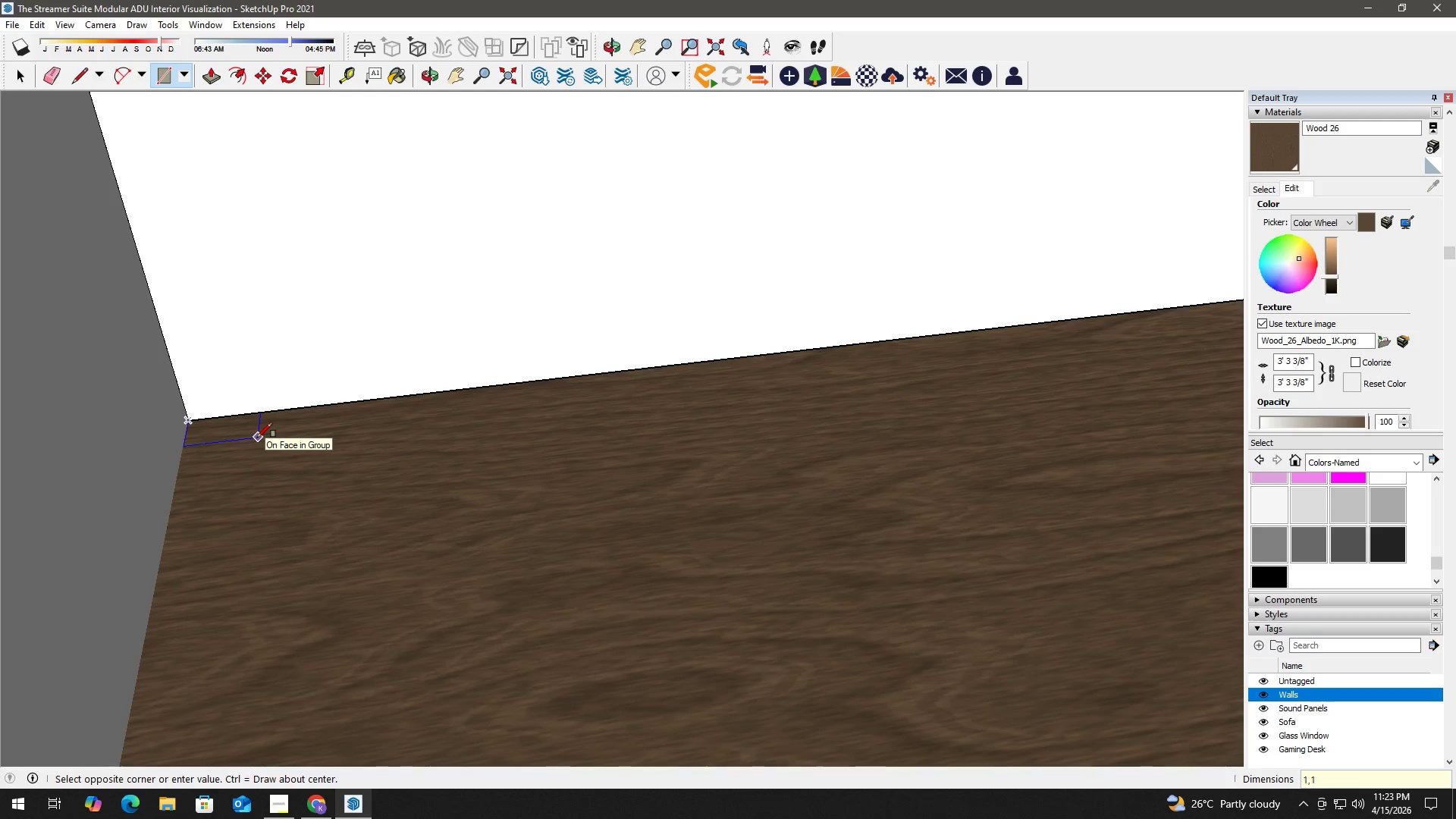 
key(Numpad1)
 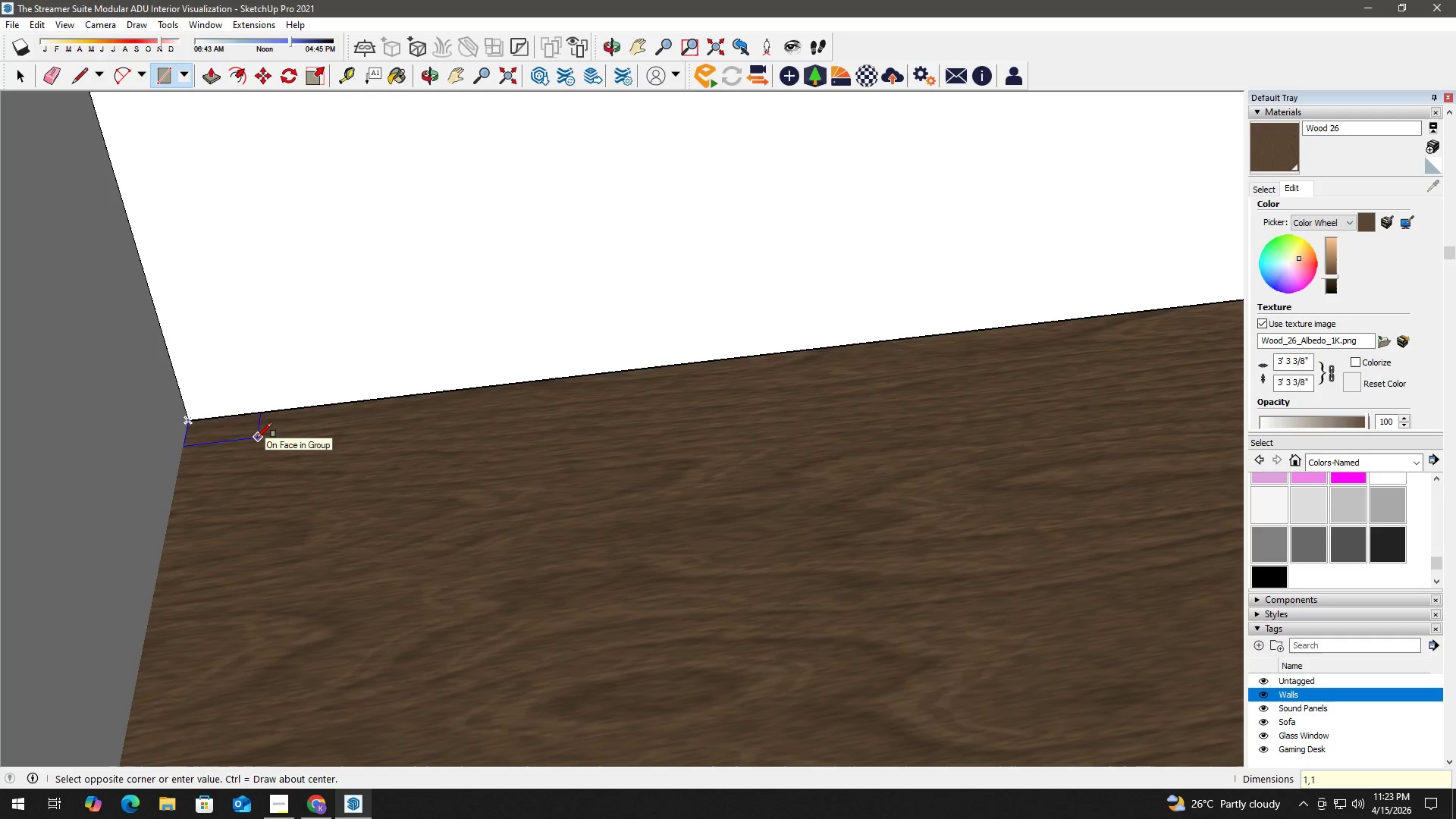 
key(NumpadEnter)
 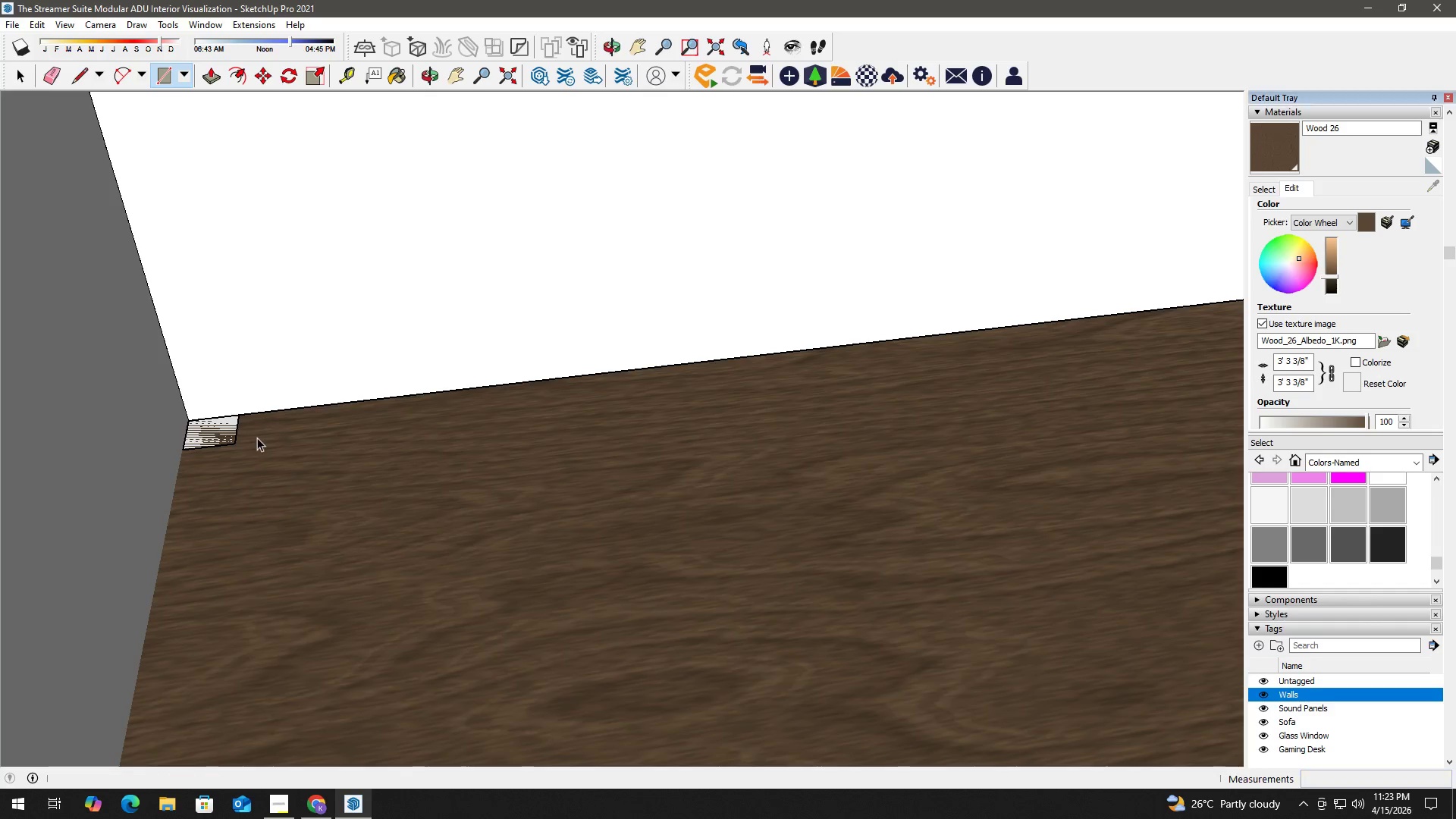 
key(Space)
 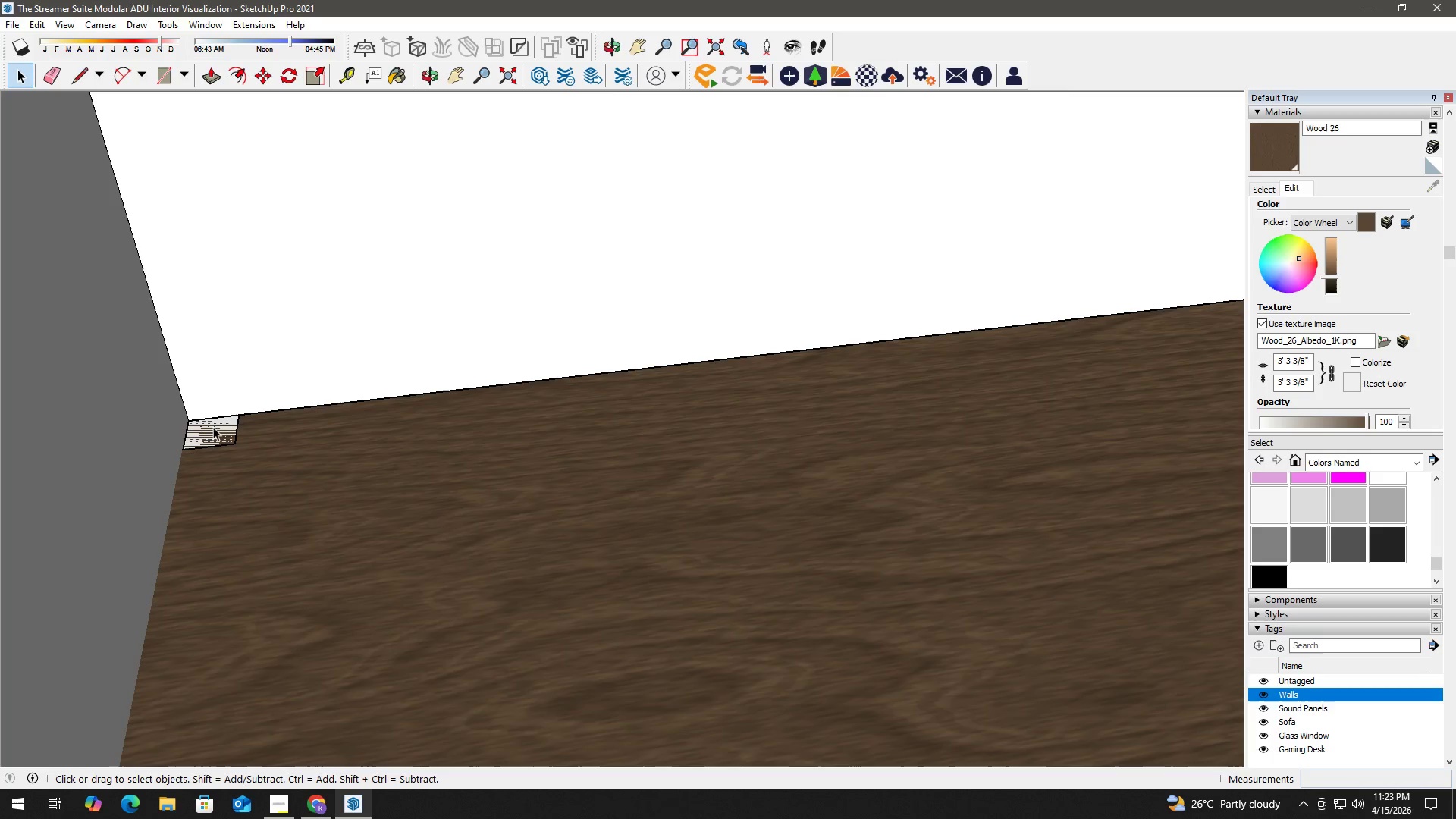 
key(P)
 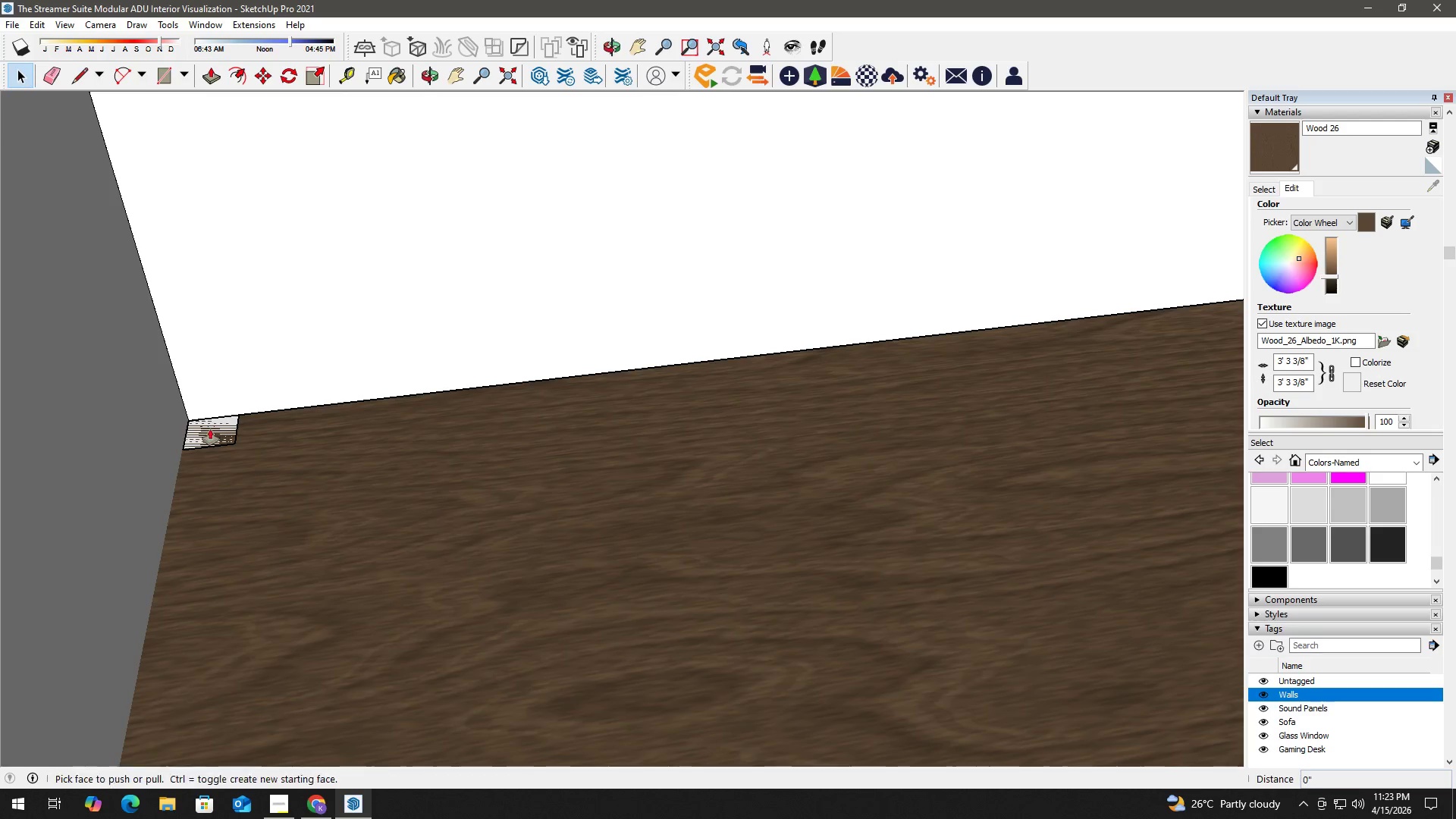 
left_click([210, 429])
 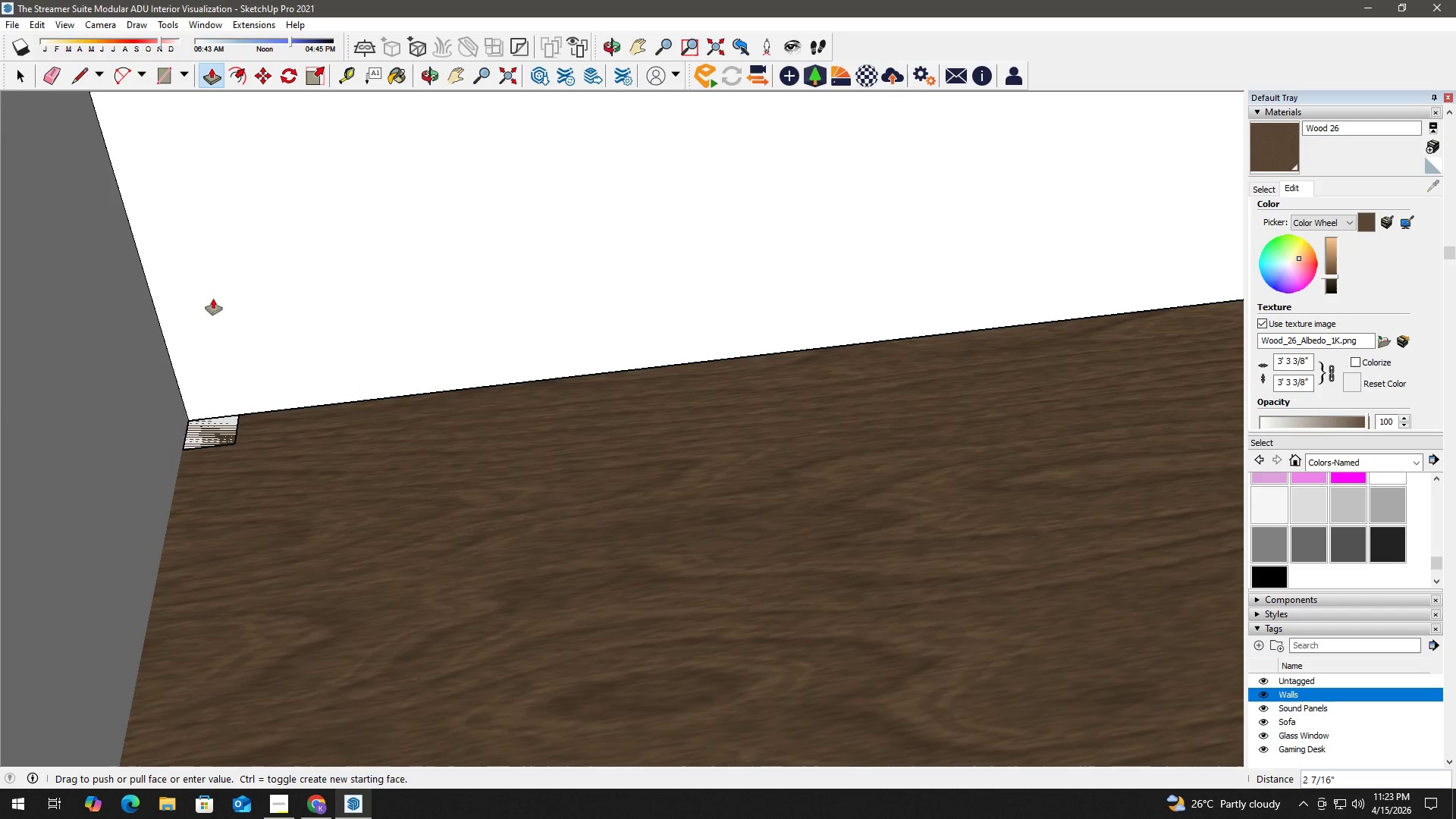 
hold_key(key=ShiftLeft, duration=0.7)
 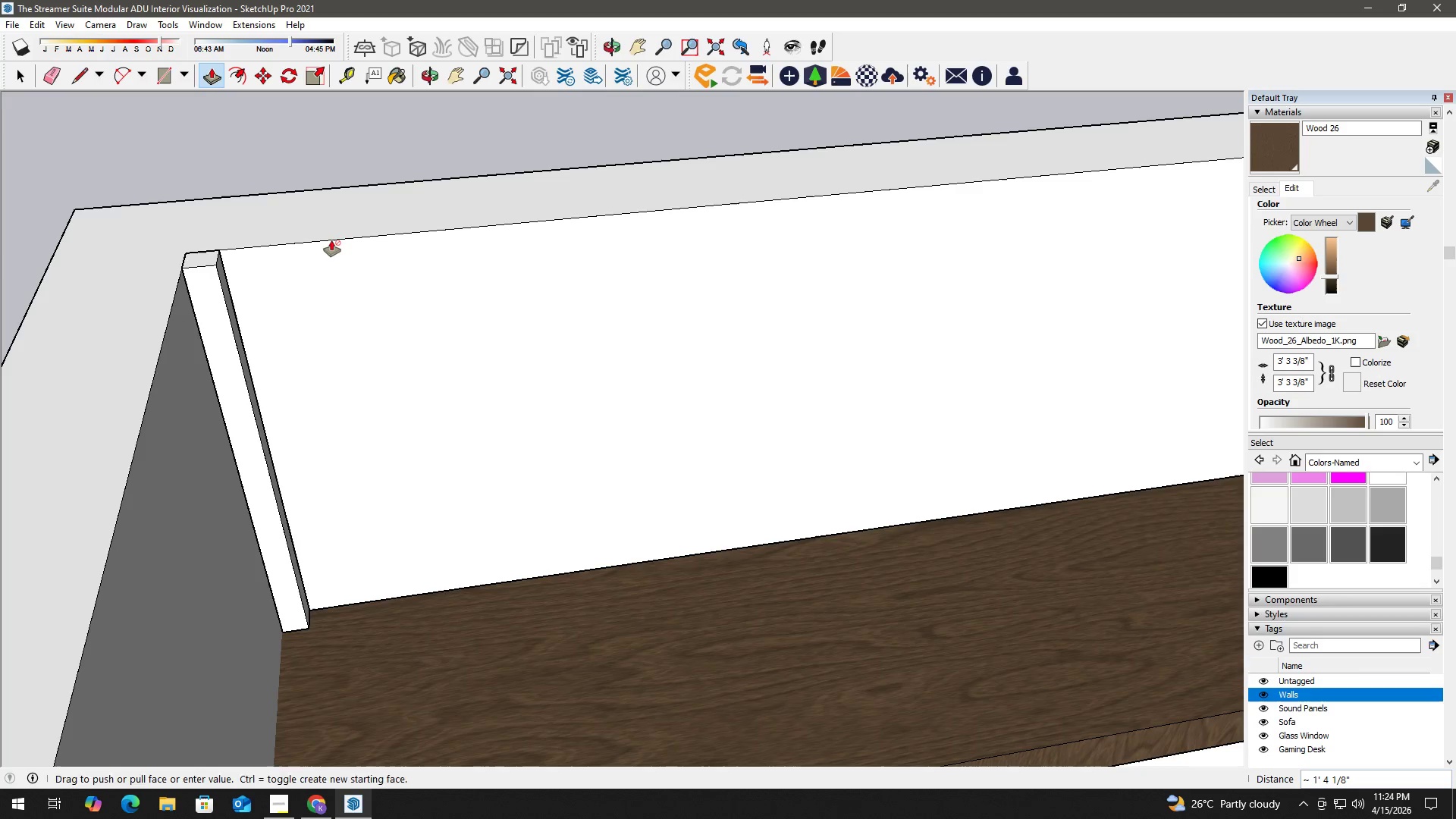 
scroll: coordinate [214, 274], scroll_direction: down, amount: 8.0
 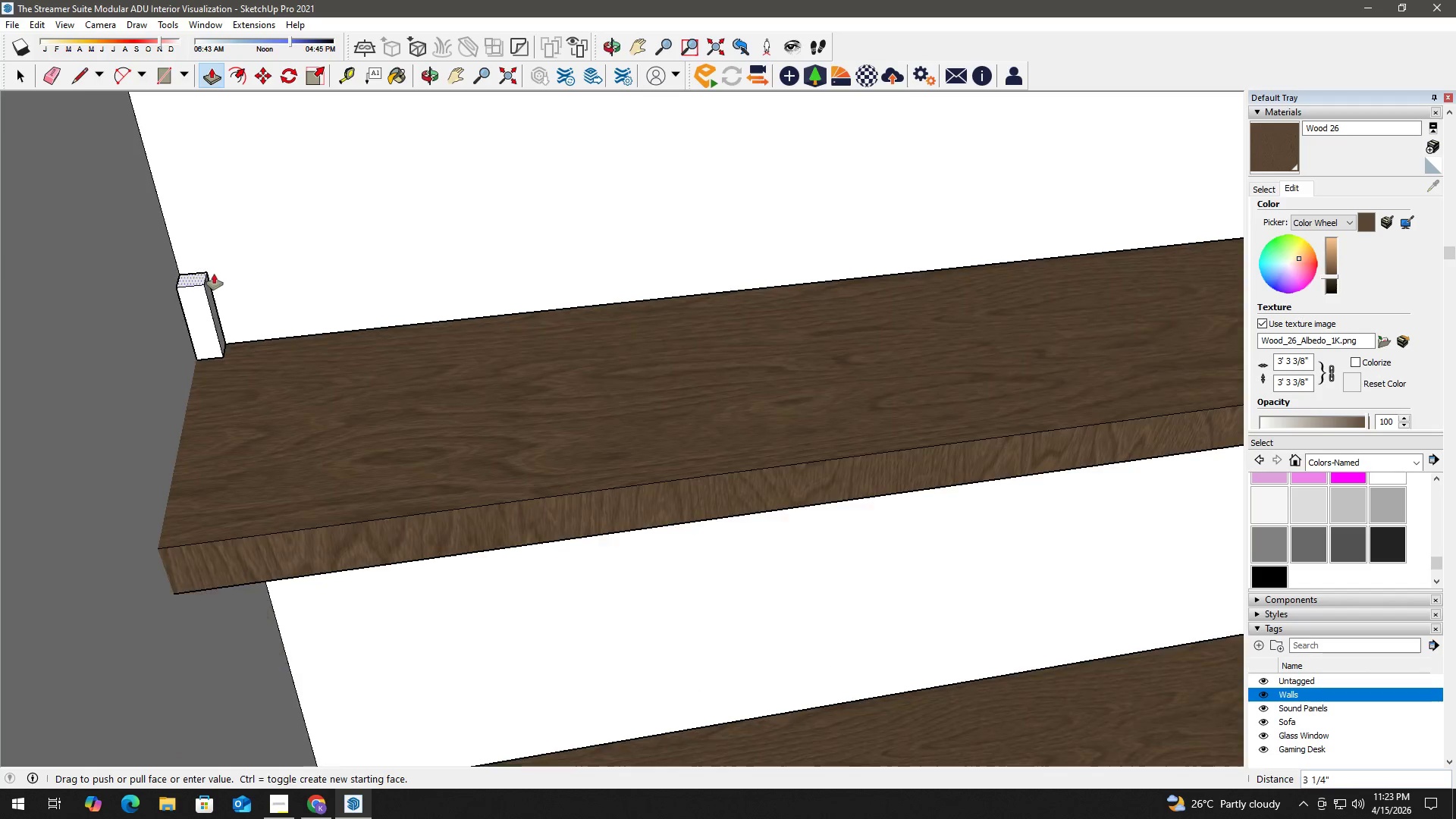 
key(Space)
 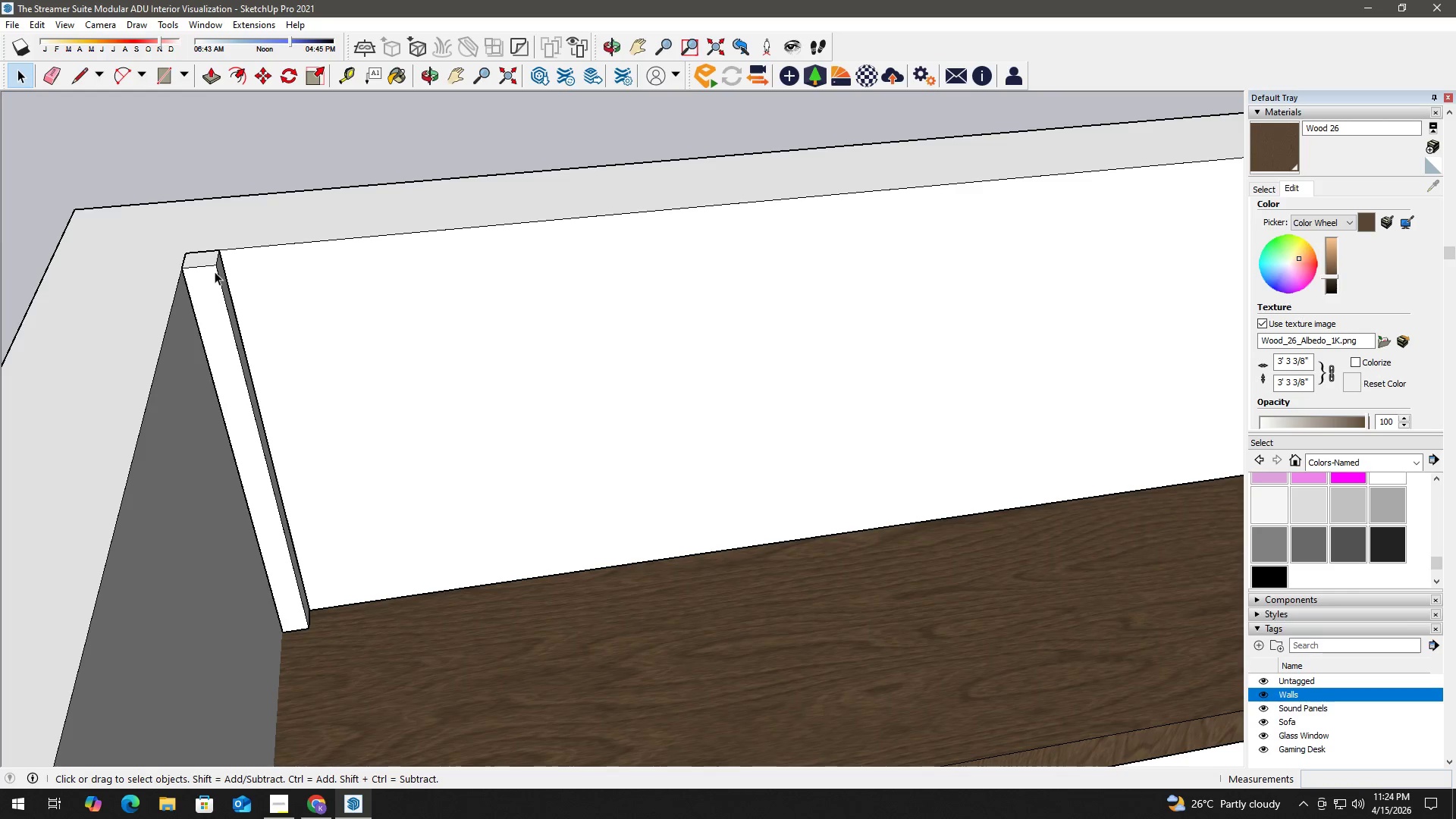 
double_click([215, 271])
 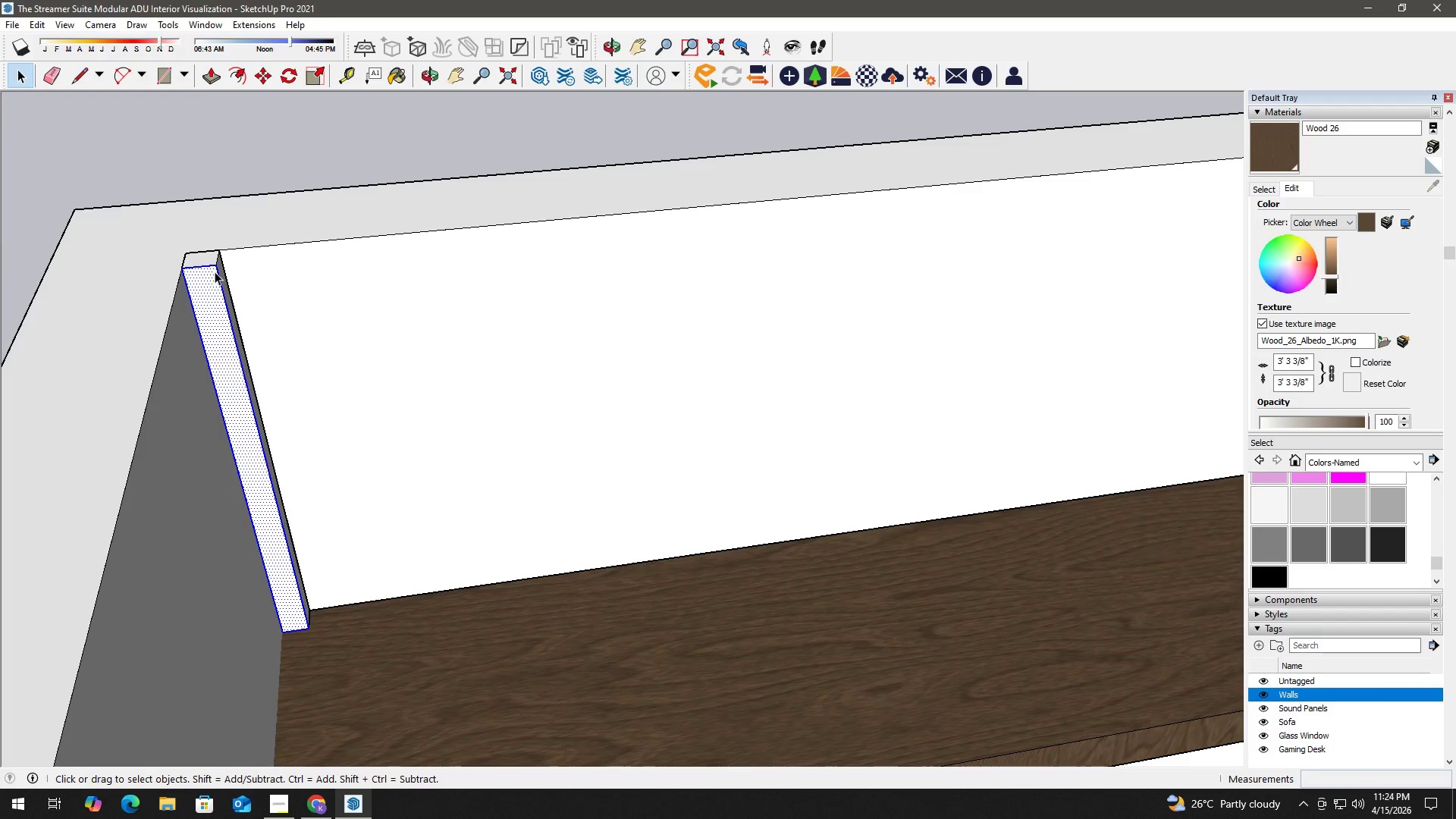 
triple_click([215, 271])
 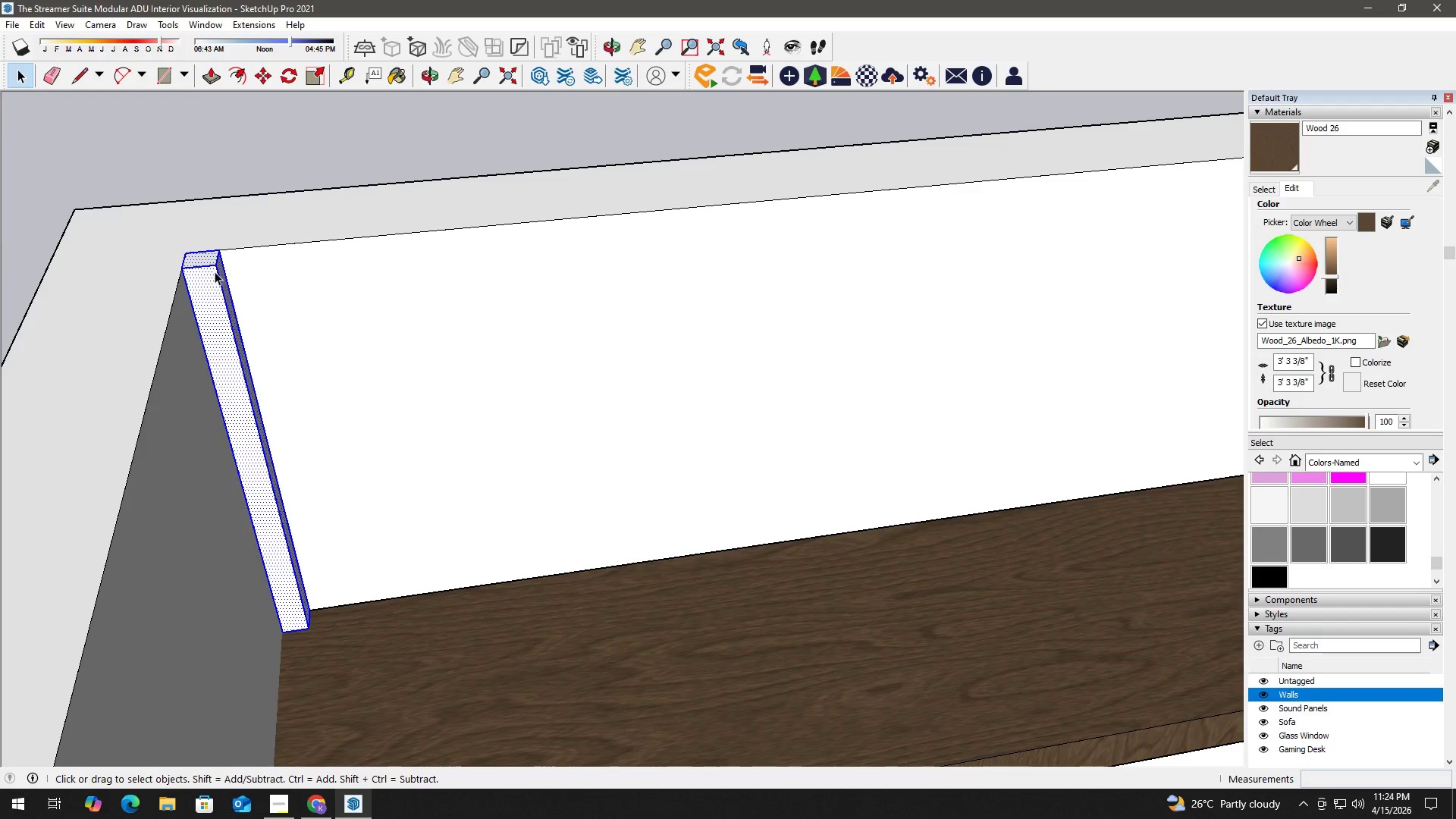 
right_click([215, 271])
 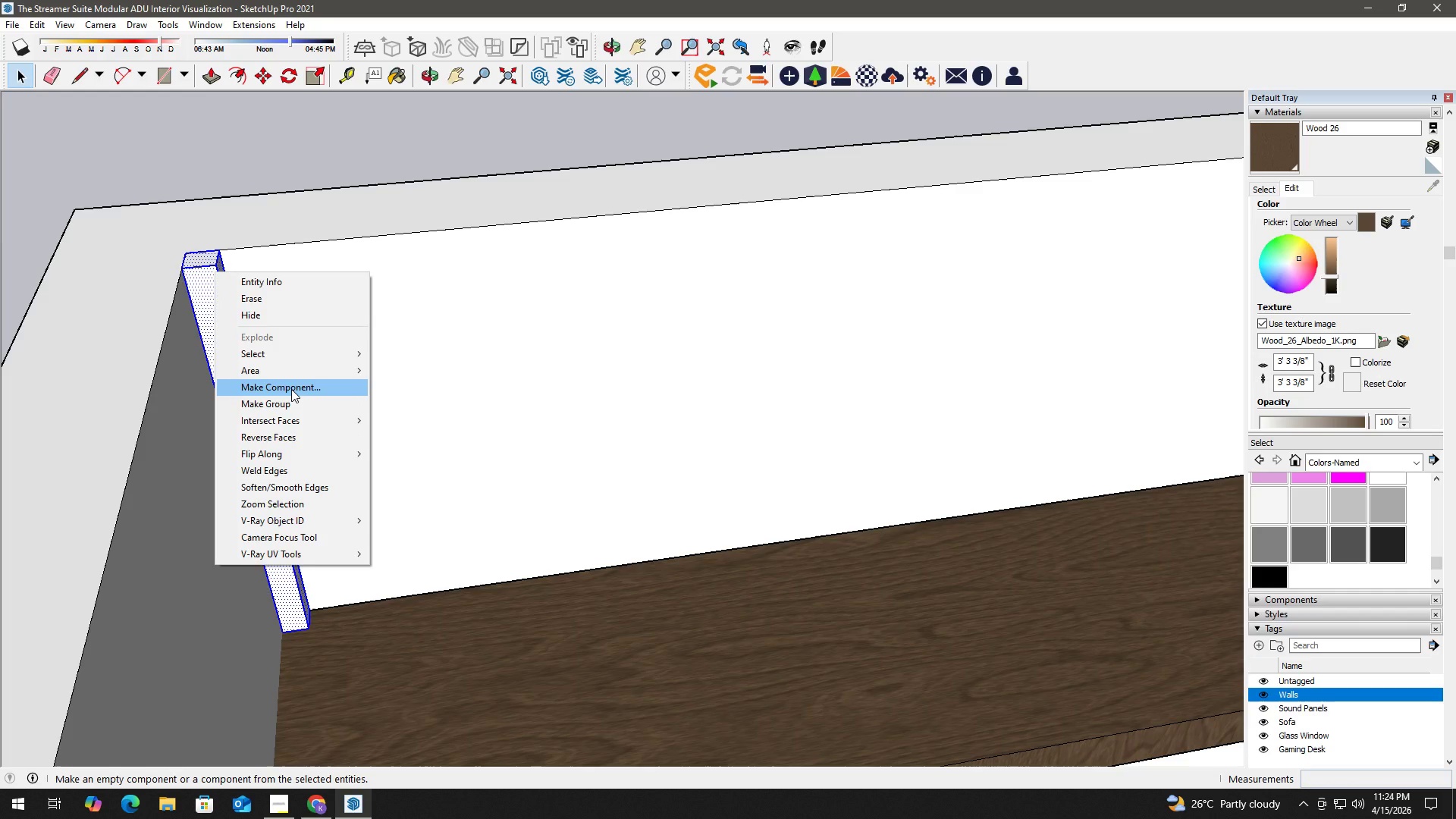 
left_click([291, 389])
 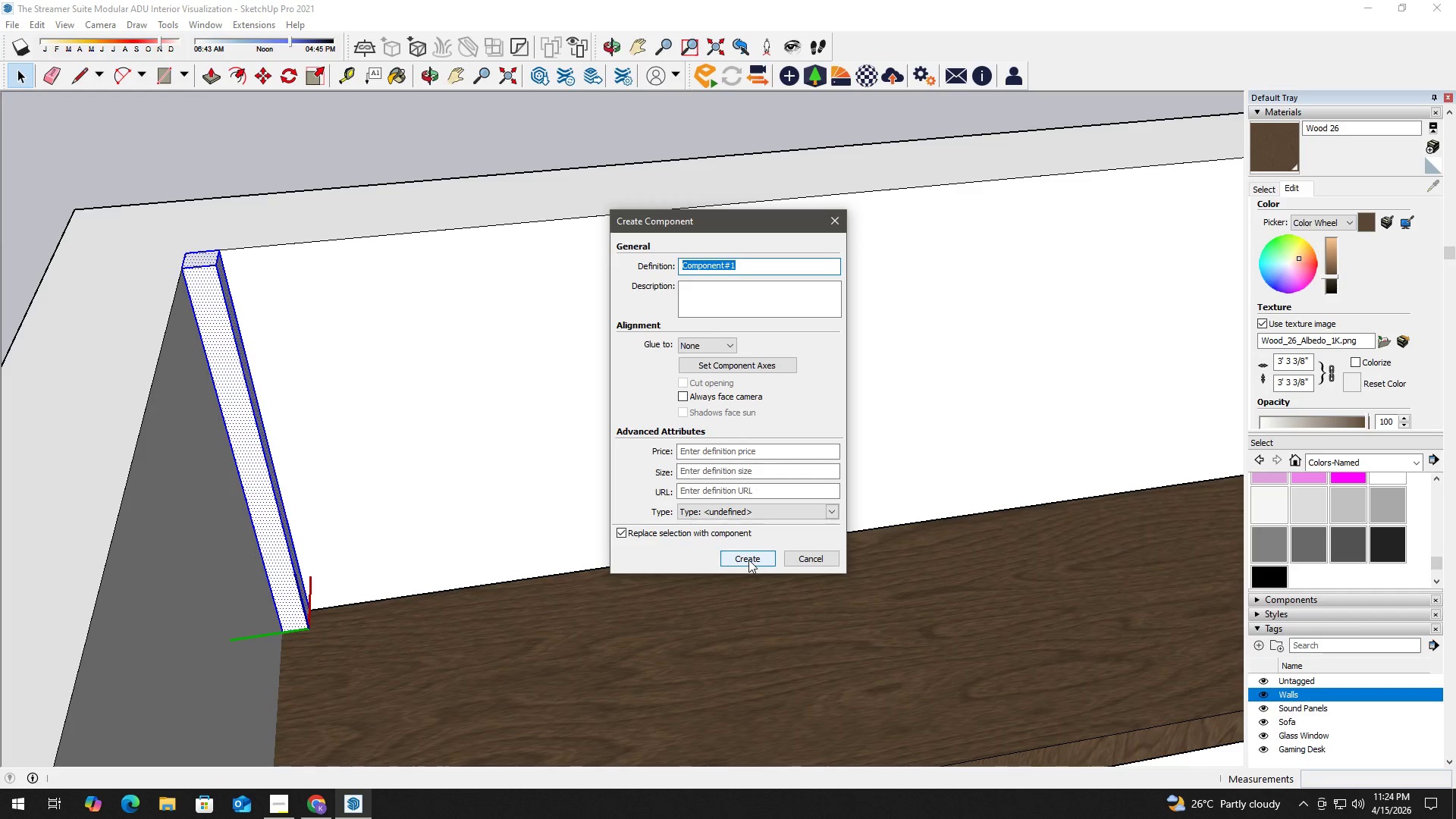 
type(panel)
 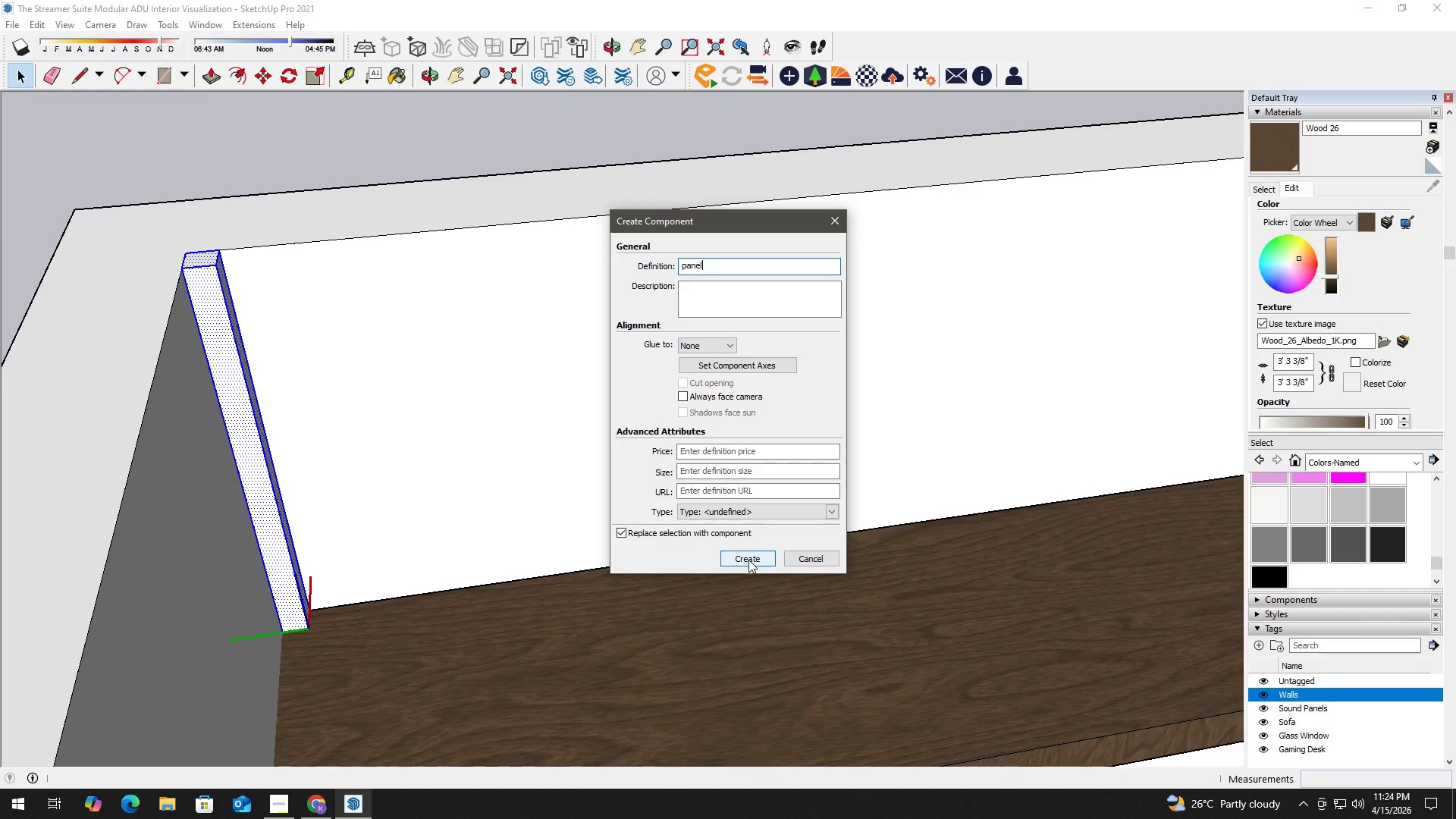 
key(Control+ControlLeft)
 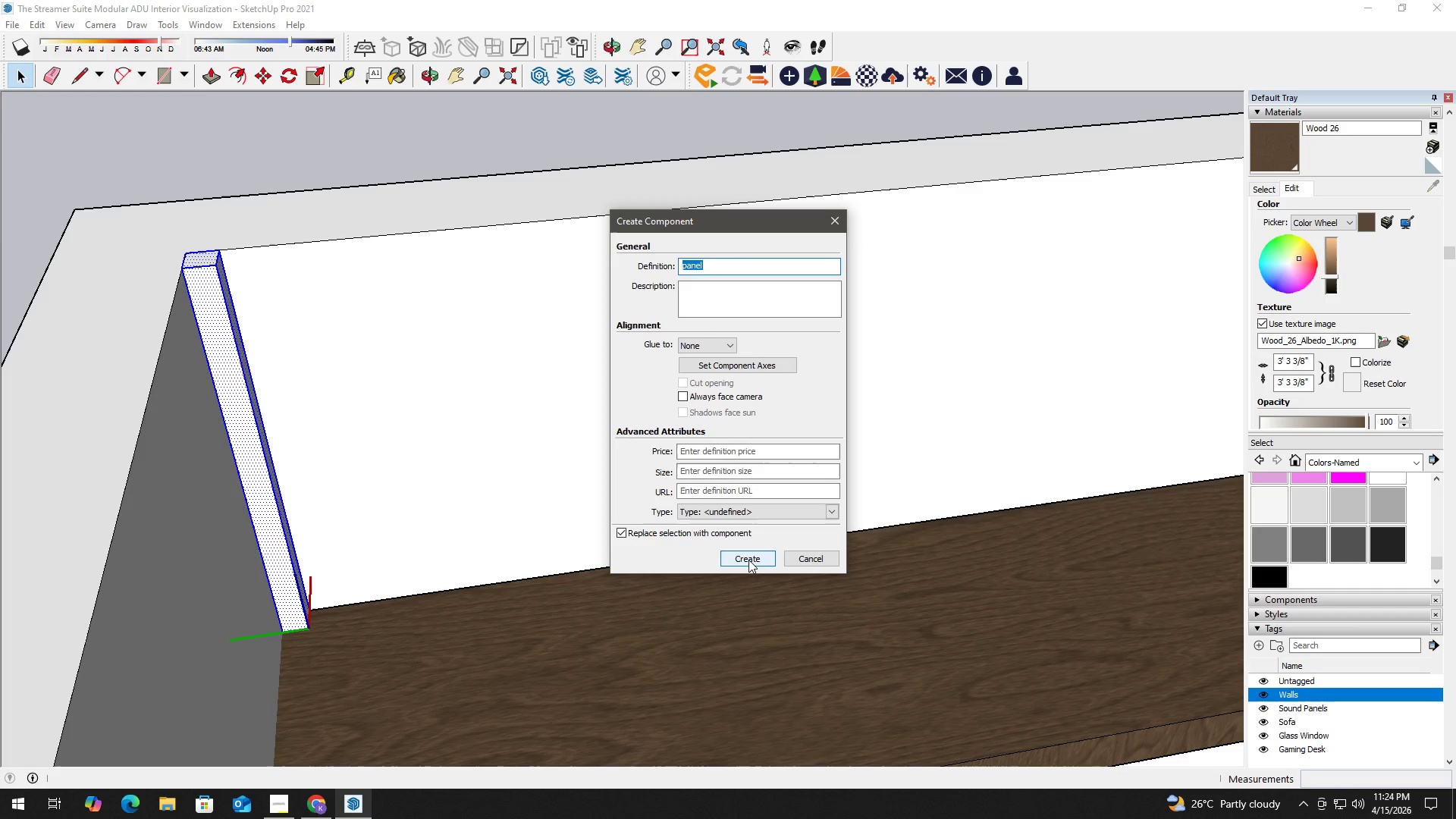 
key(Control+A)
 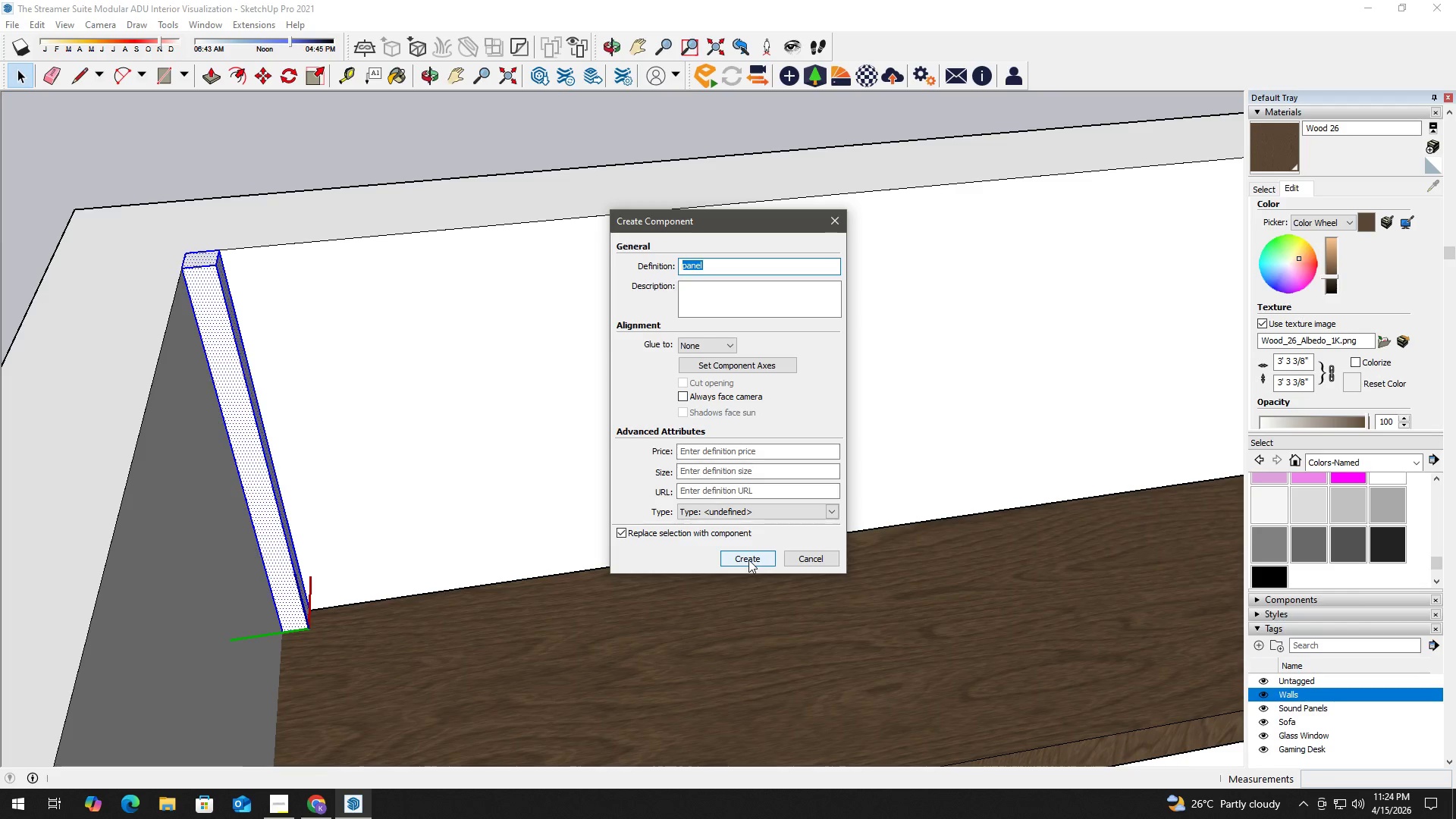 
type(pvc panel)
 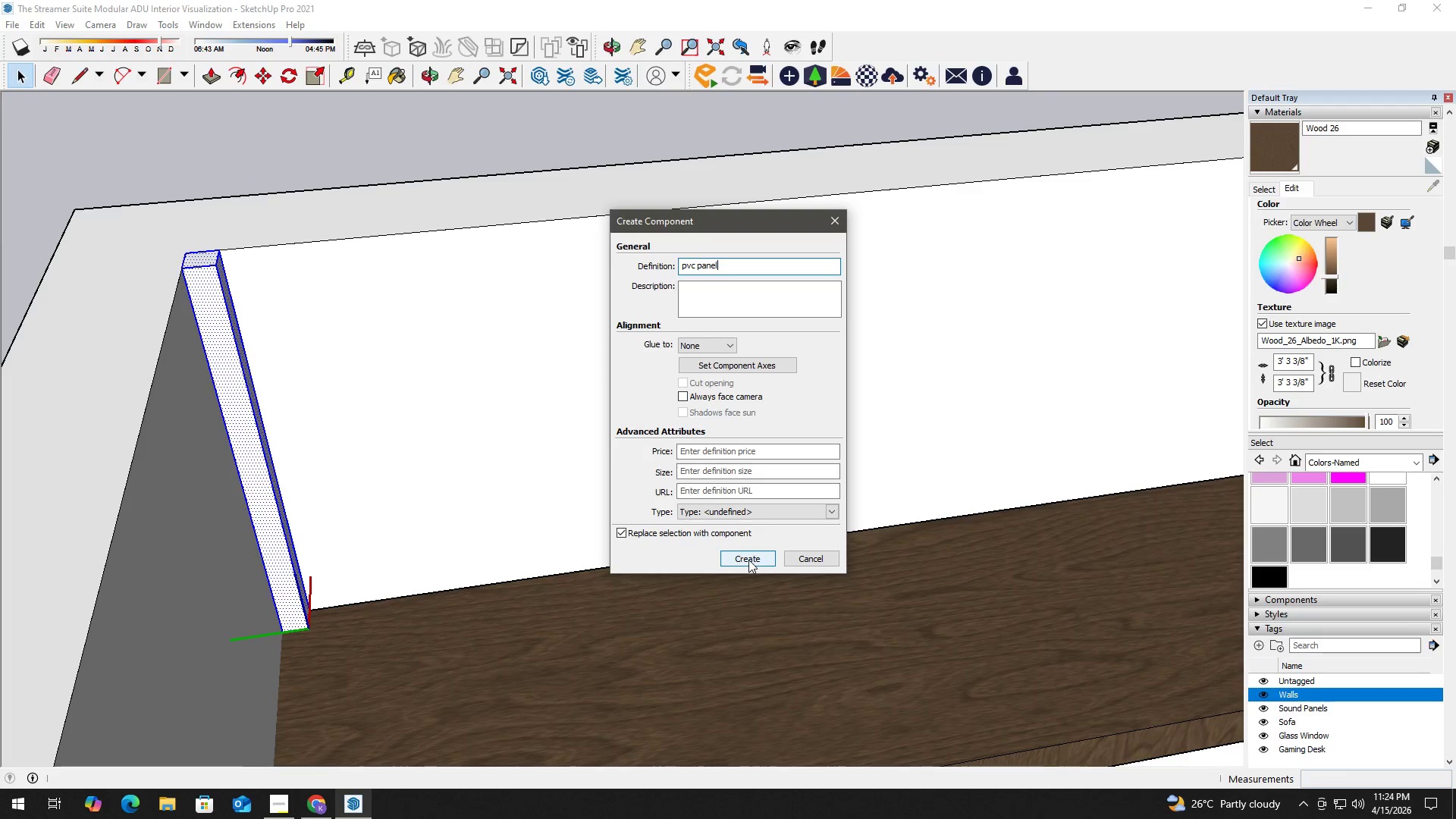 
key(Enter)
 